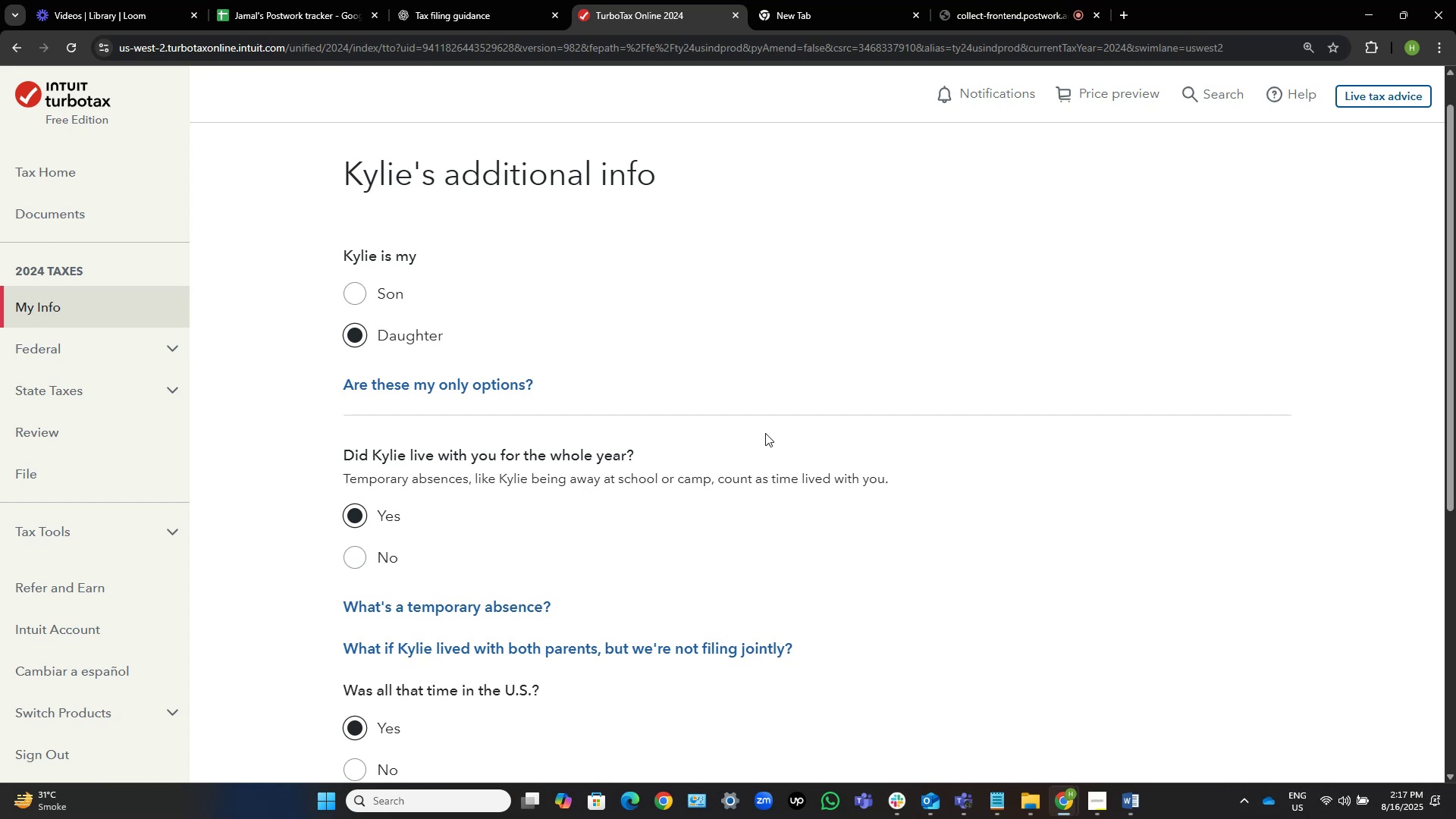 
wait(5.81)
 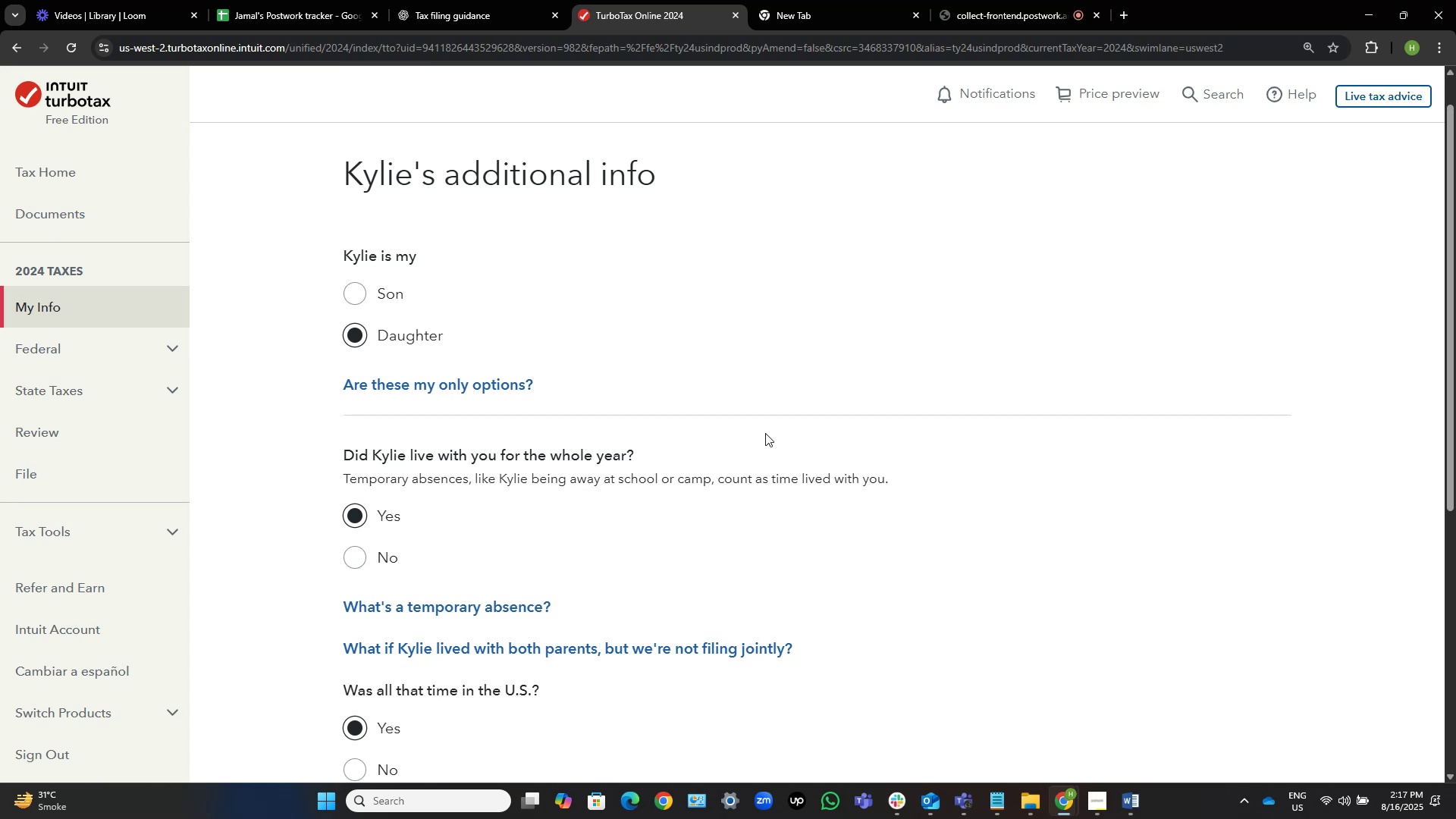 
scroll: coordinate [765, 433], scroll_direction: down, amount: 7.0
 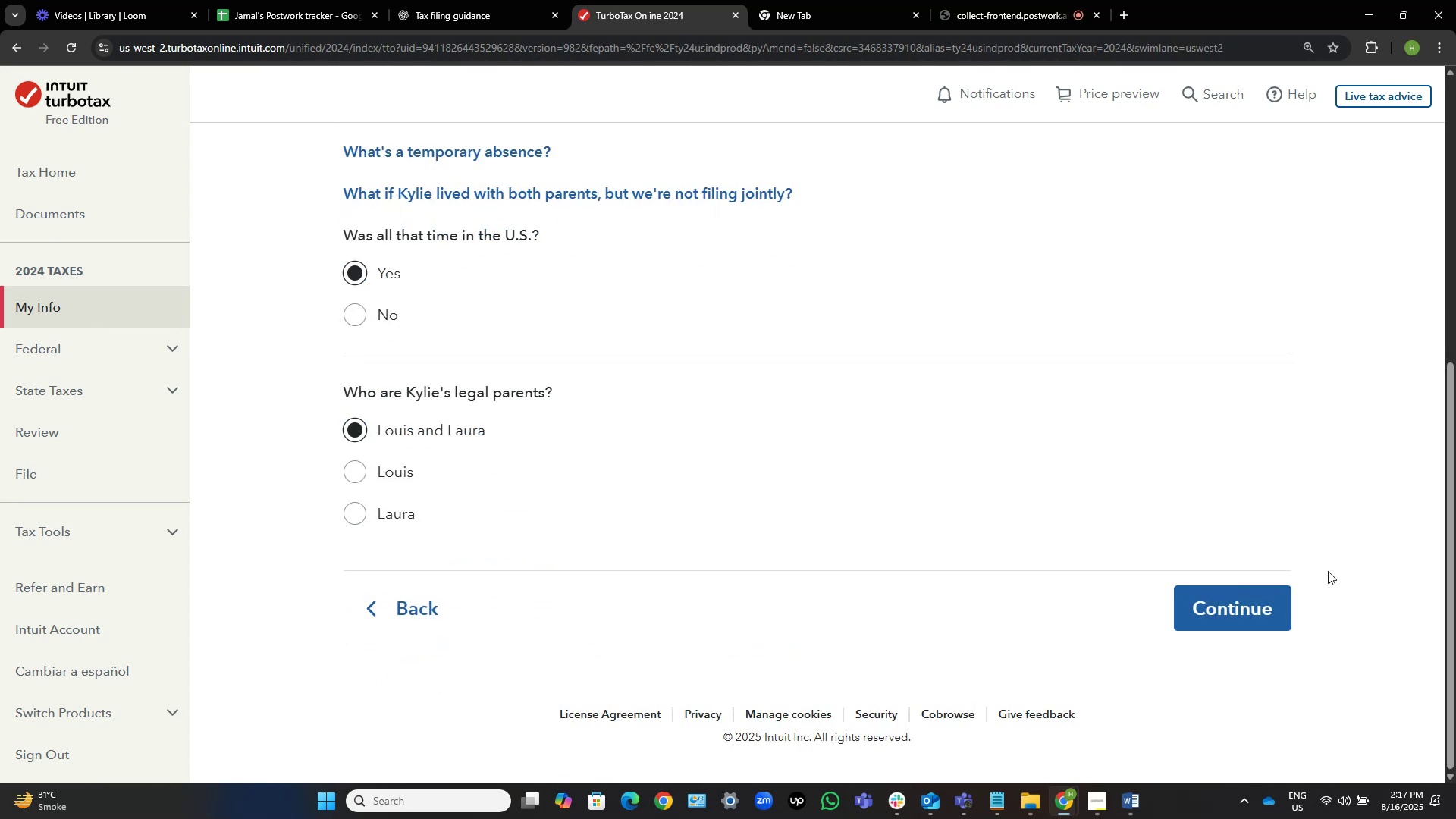 
left_click([1216, 599])
 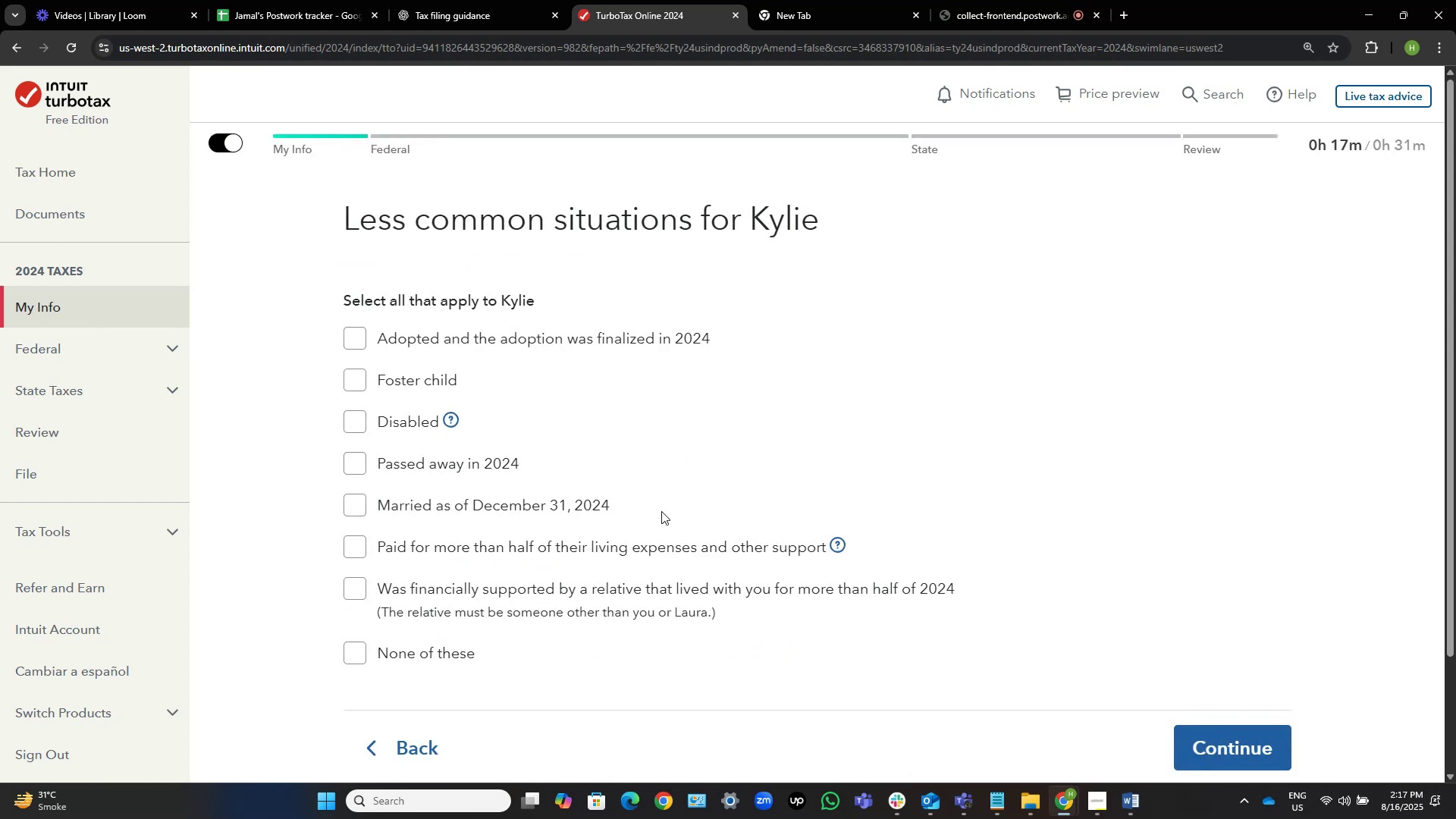 
left_click([433, 647])
 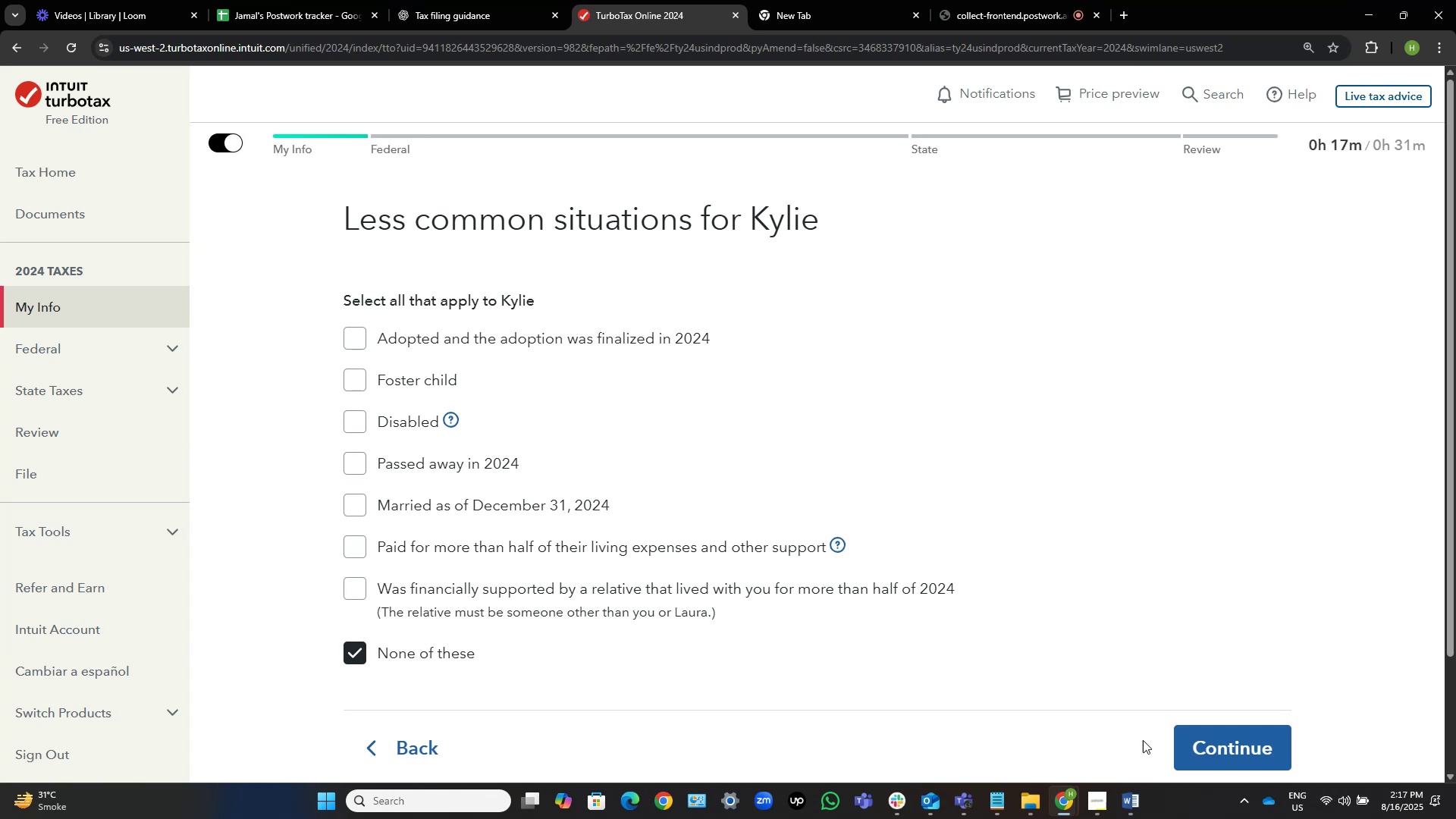 
left_click([1206, 754])
 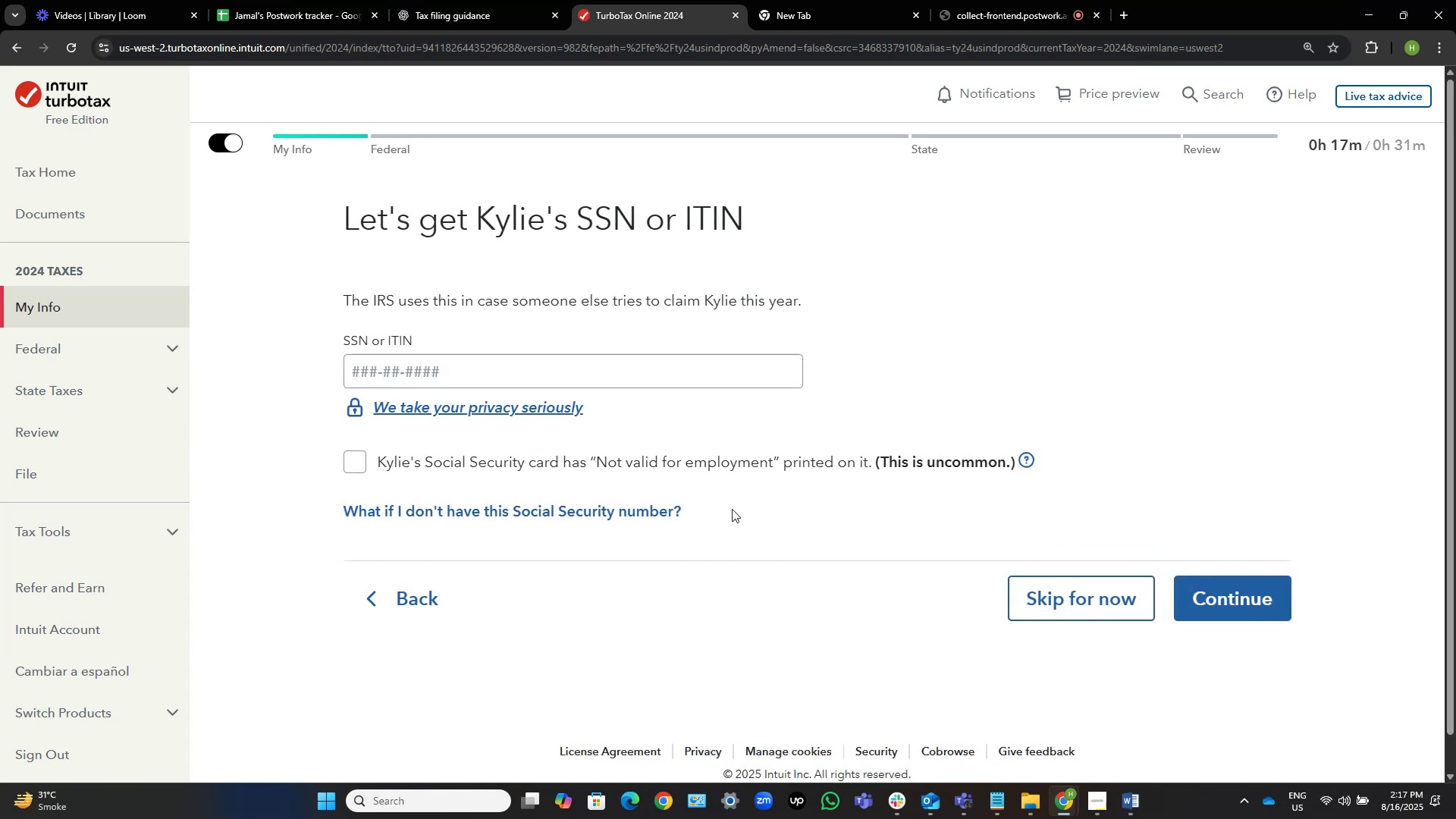 
left_click([605, 376])
 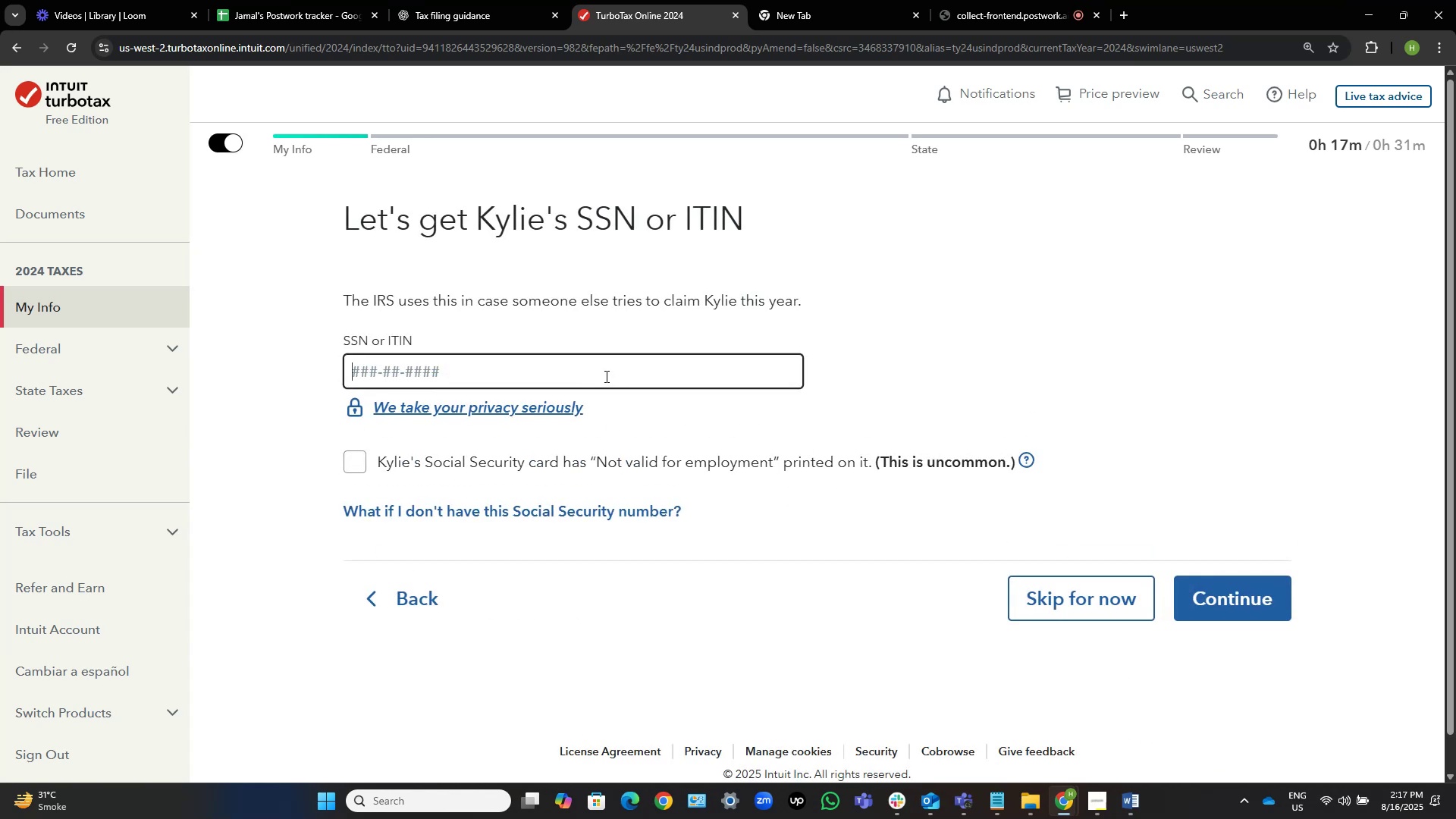 
key(Control+V)
 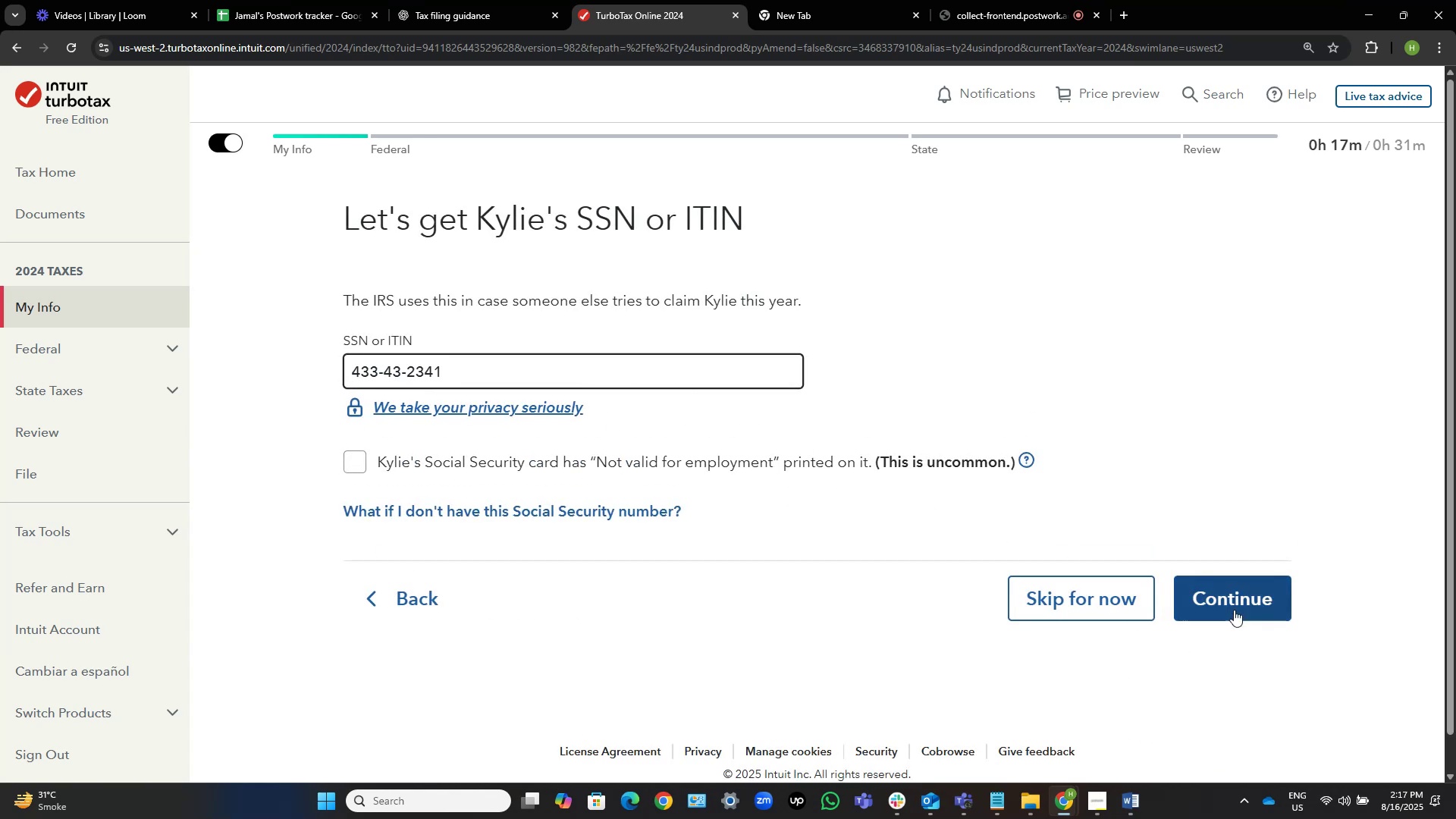 
left_click([1234, 609])
 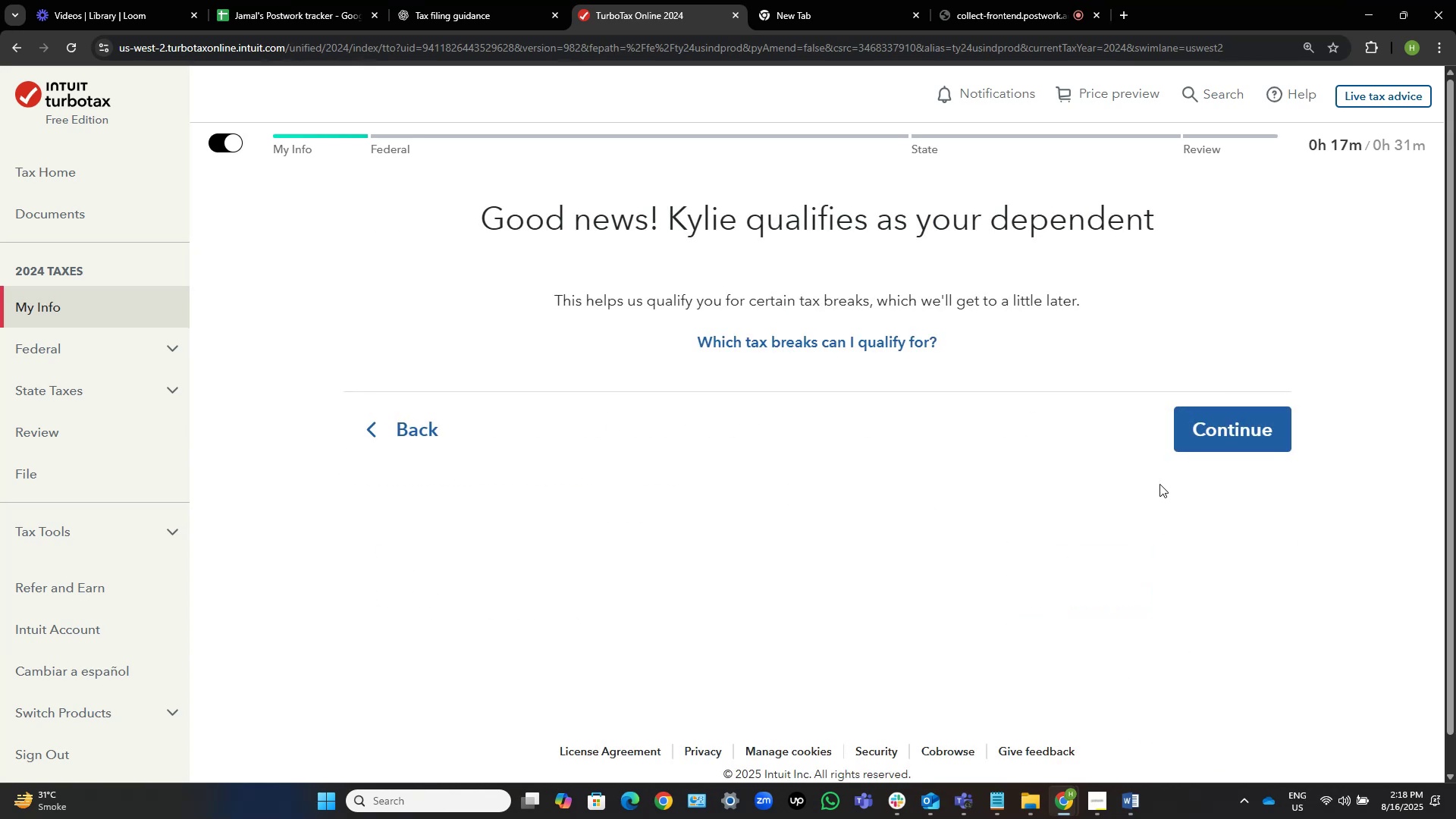 
wait(5.71)
 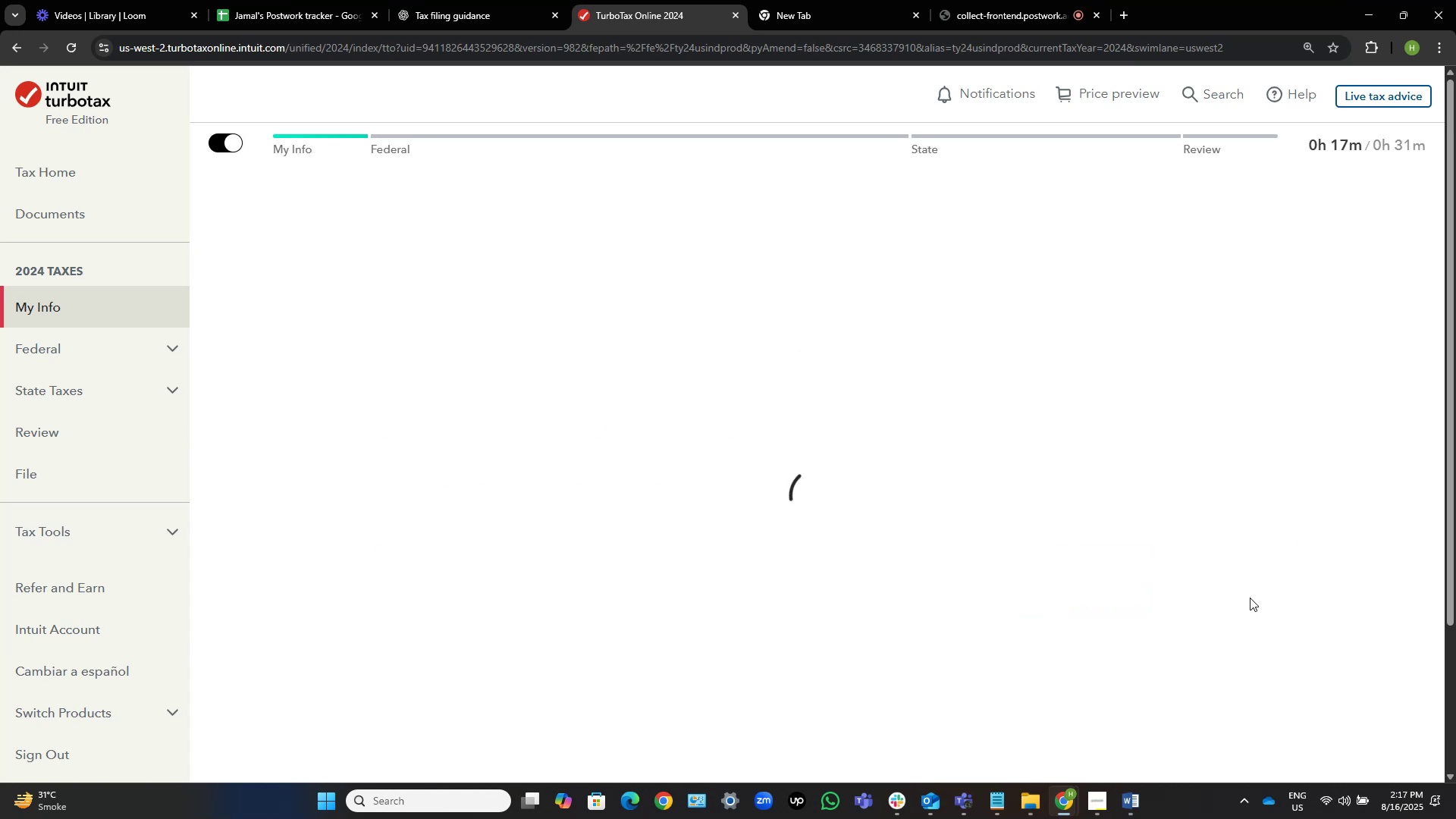 
left_click([1219, 437])
 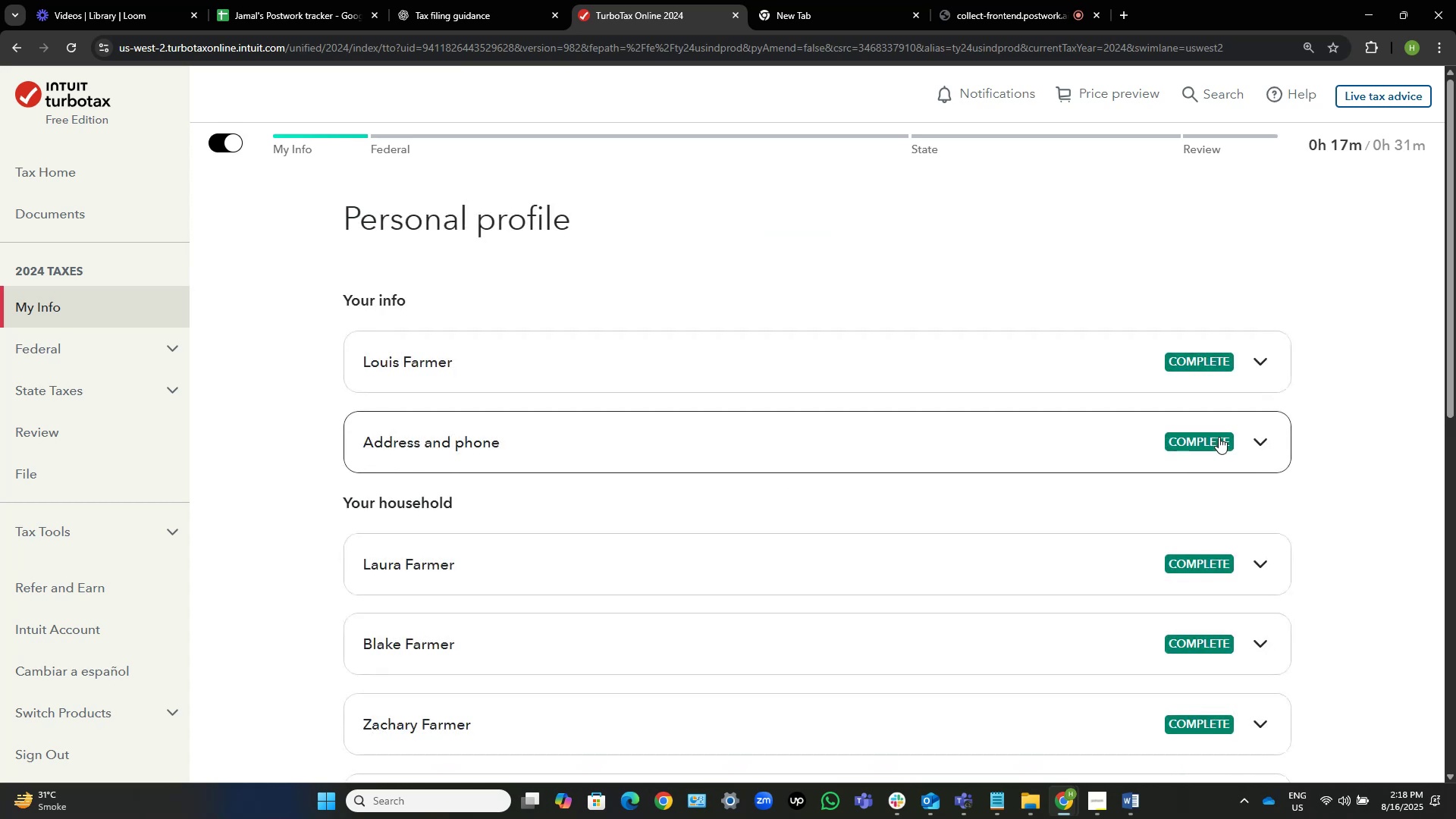 
scroll: coordinate [893, 456], scroll_direction: down, amount: 9.0
 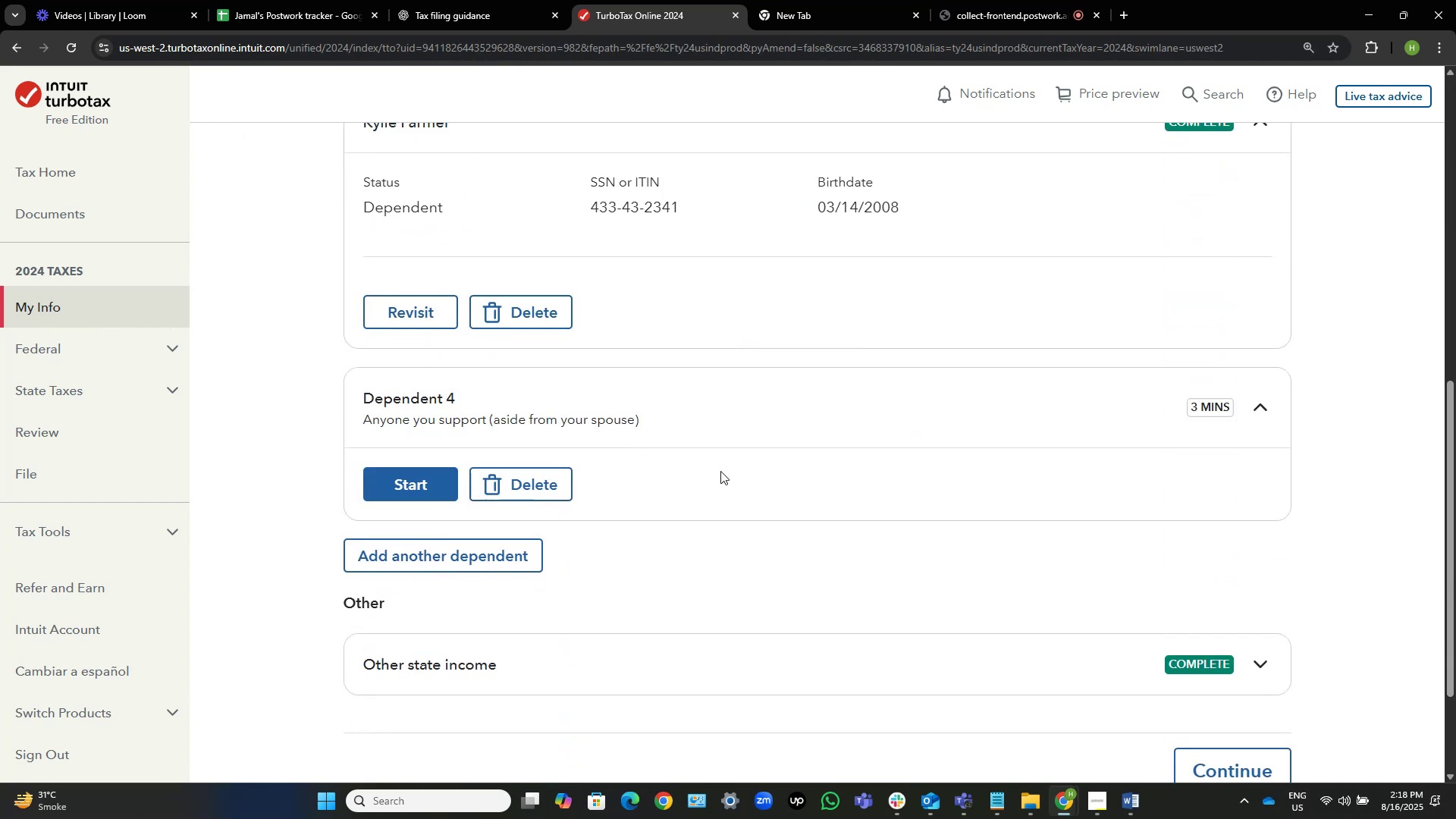 
scroll: coordinate [660, 384], scroll_direction: up, amount: 5.0
 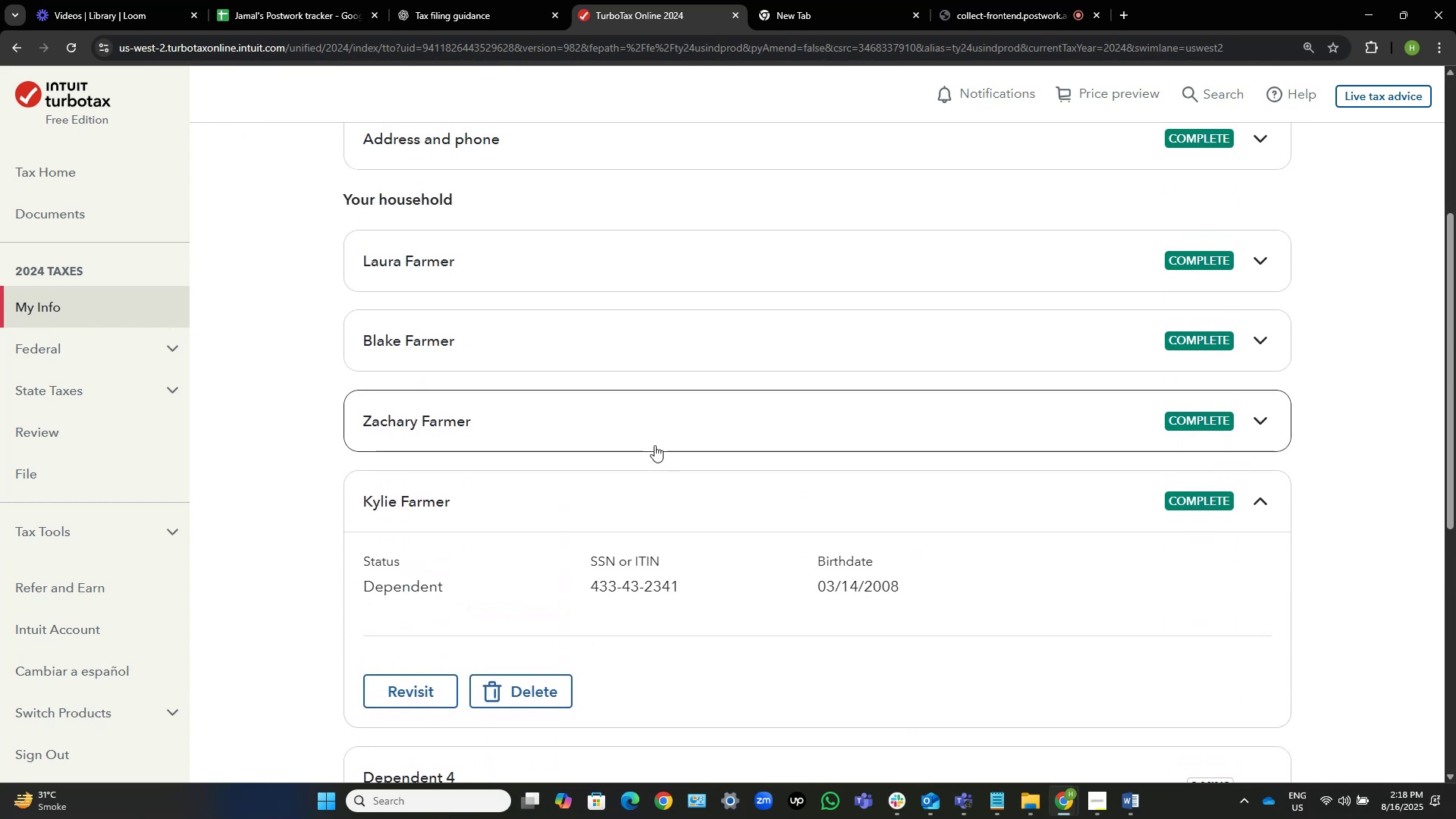 
scroll: coordinate [647, 482], scroll_direction: down, amount: 2.0
 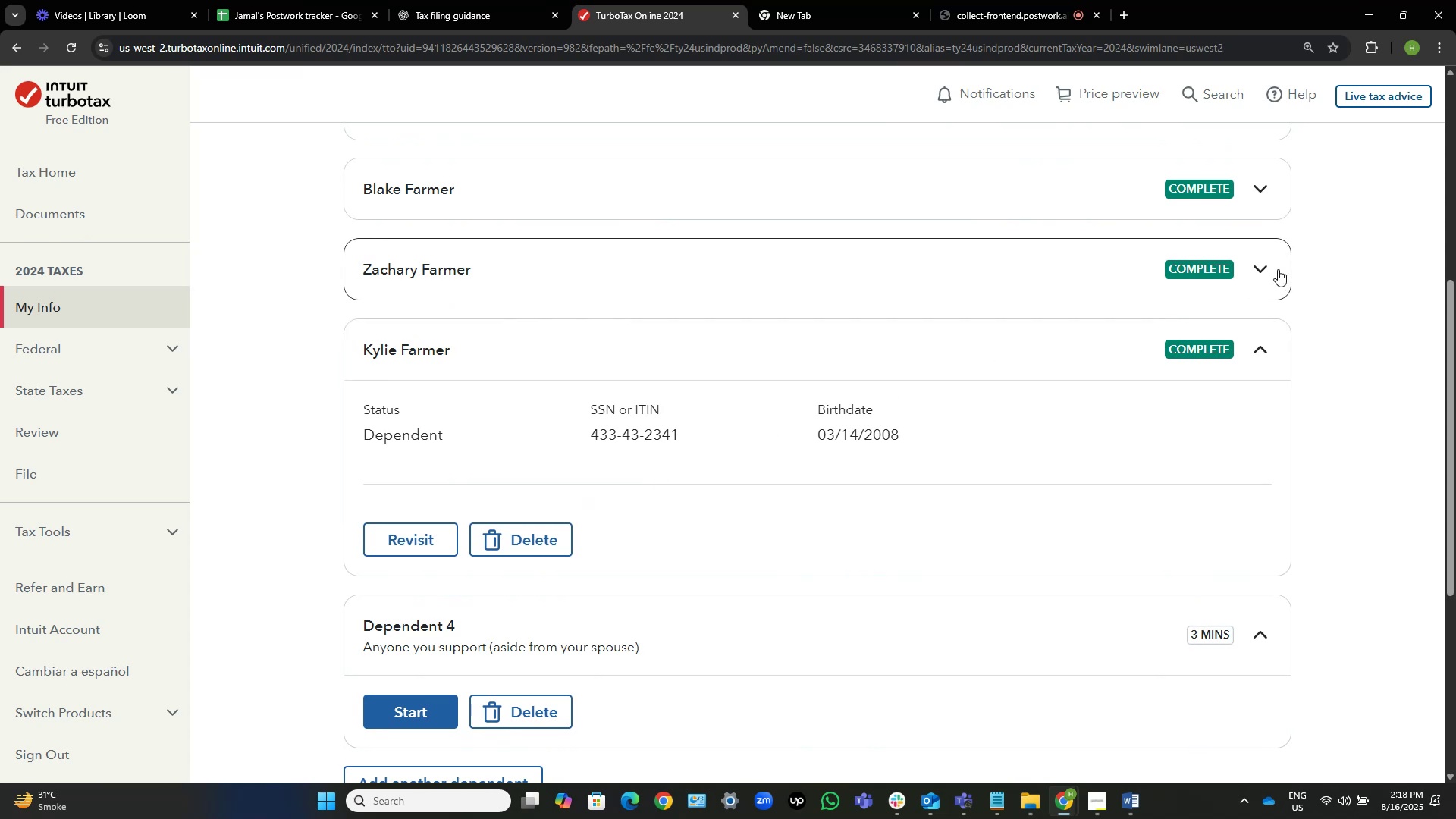 
left_click([1260, 270])
 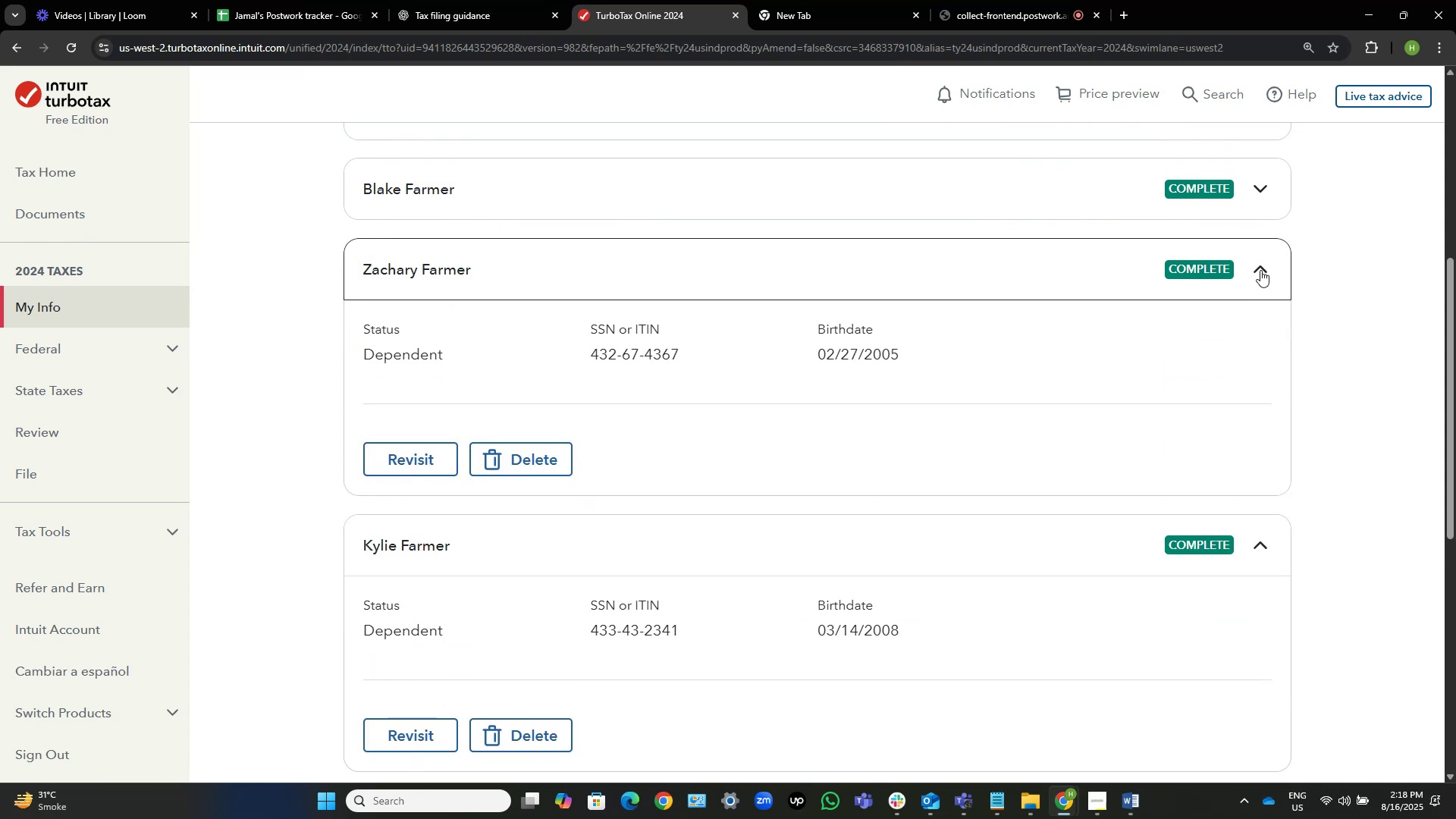 
key(Alt+Tab)
 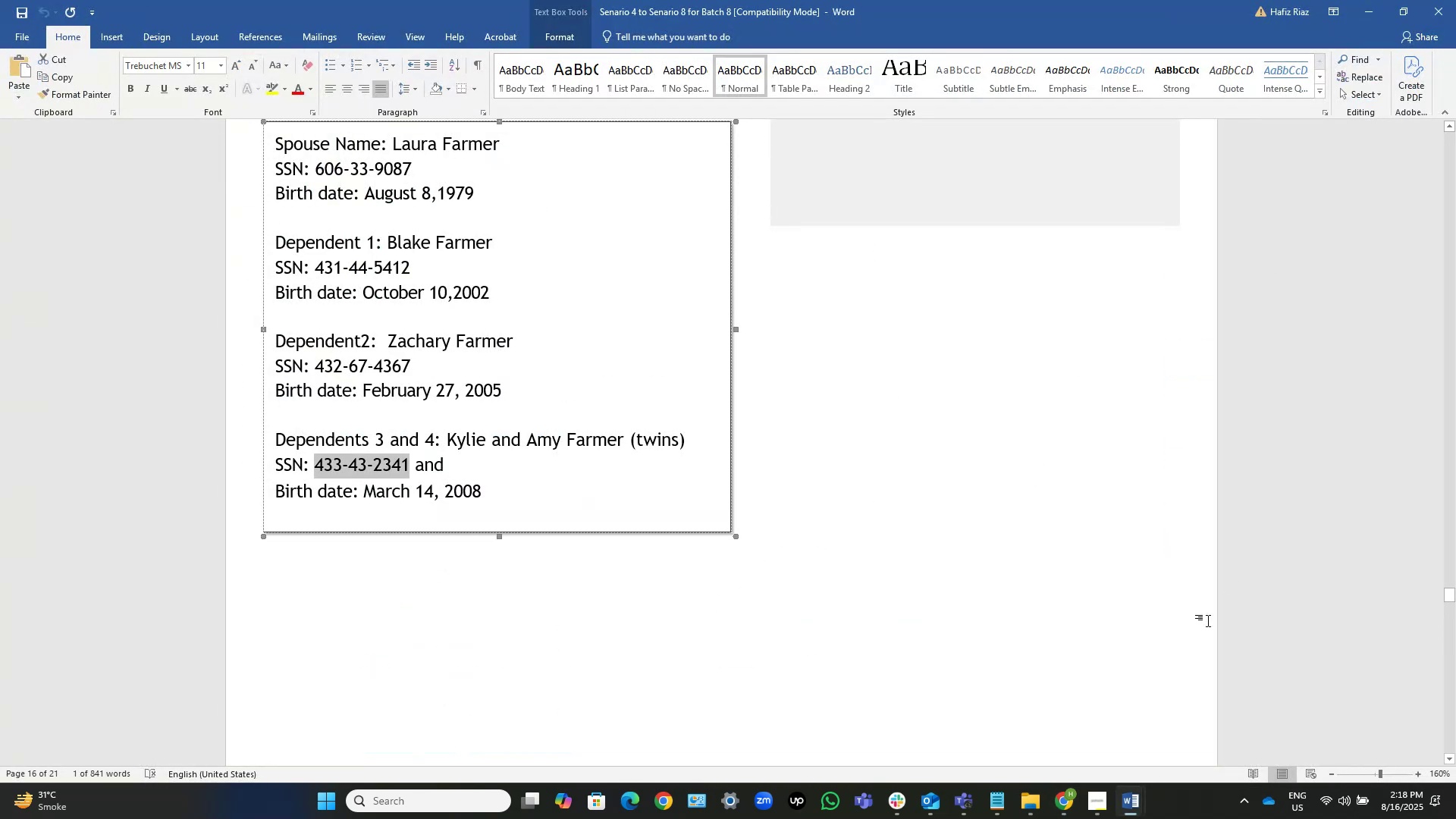 
left_click([1140, 792])
 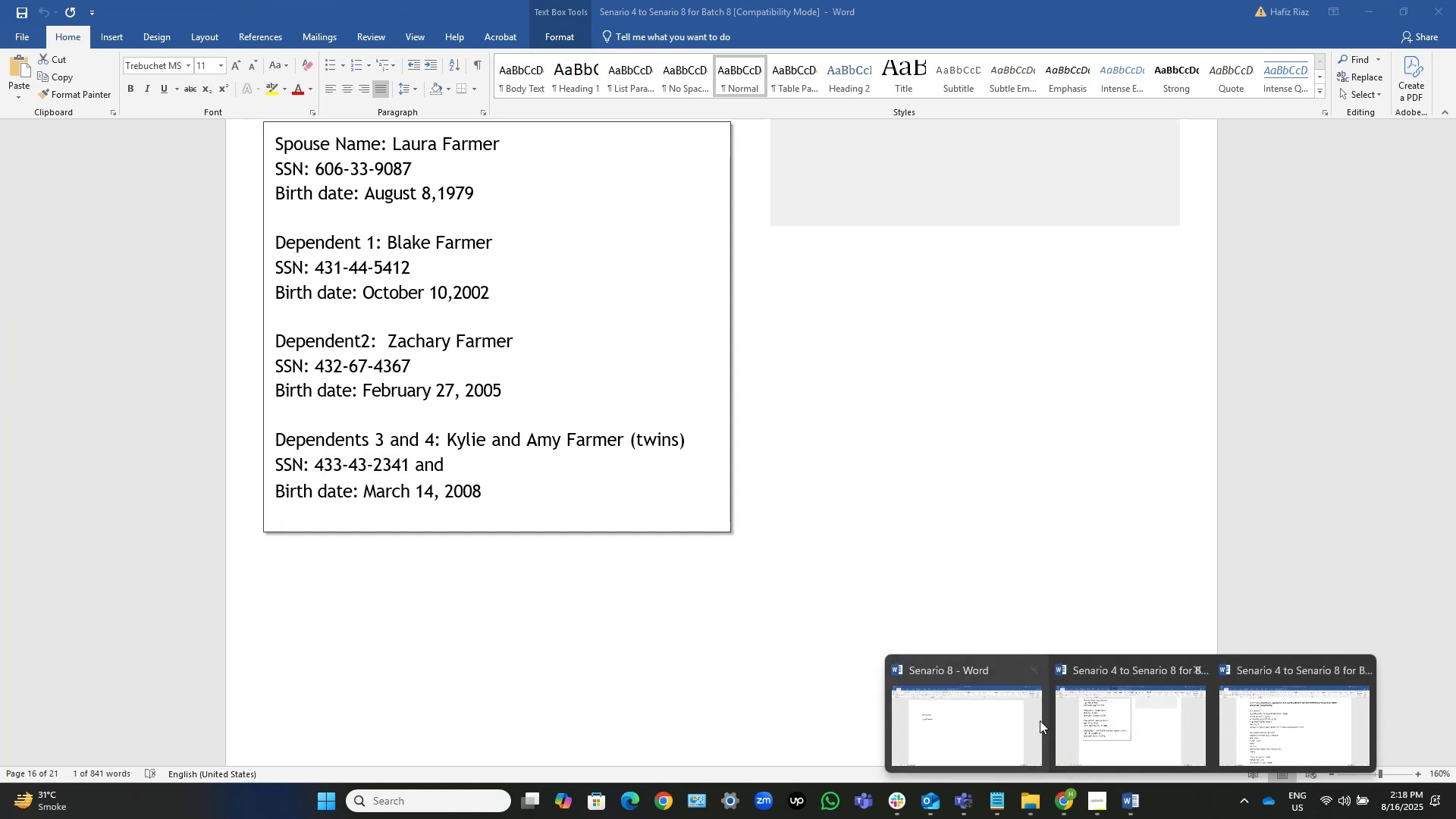 
left_click([1026, 717])
 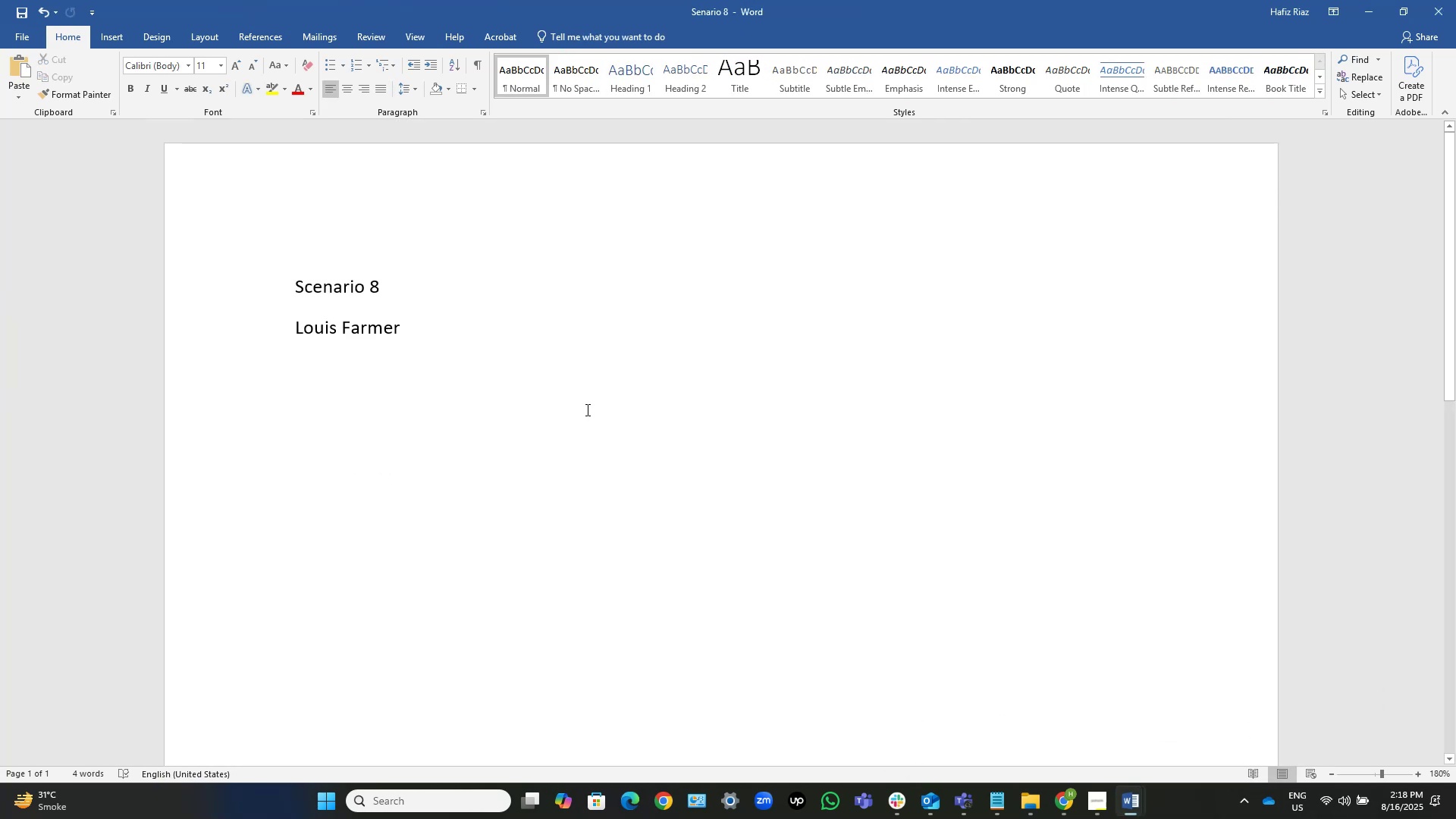 
type(Amy Farmer)
key(NumpadEnter)
 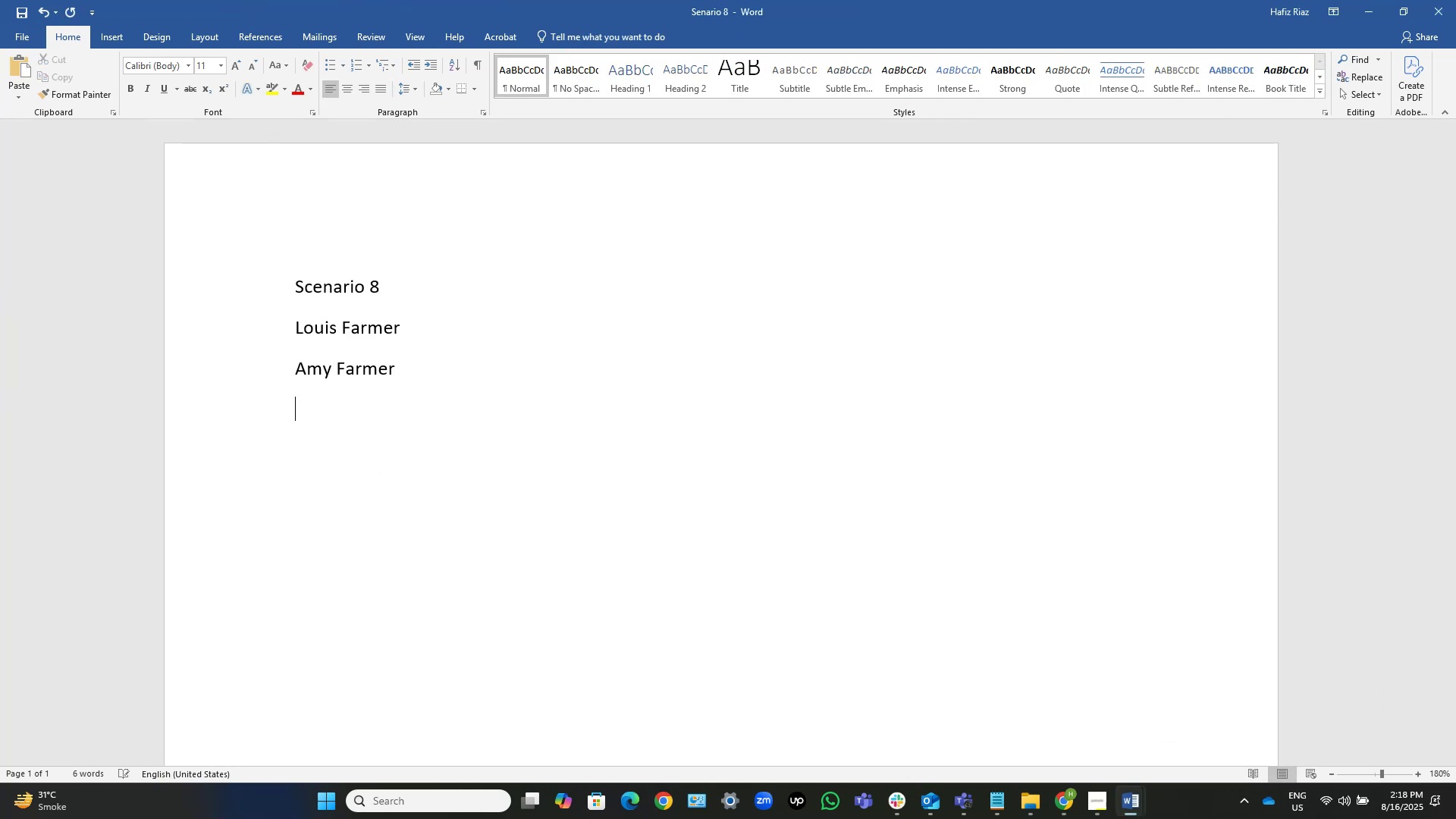 
key(Control+ControlLeft)
 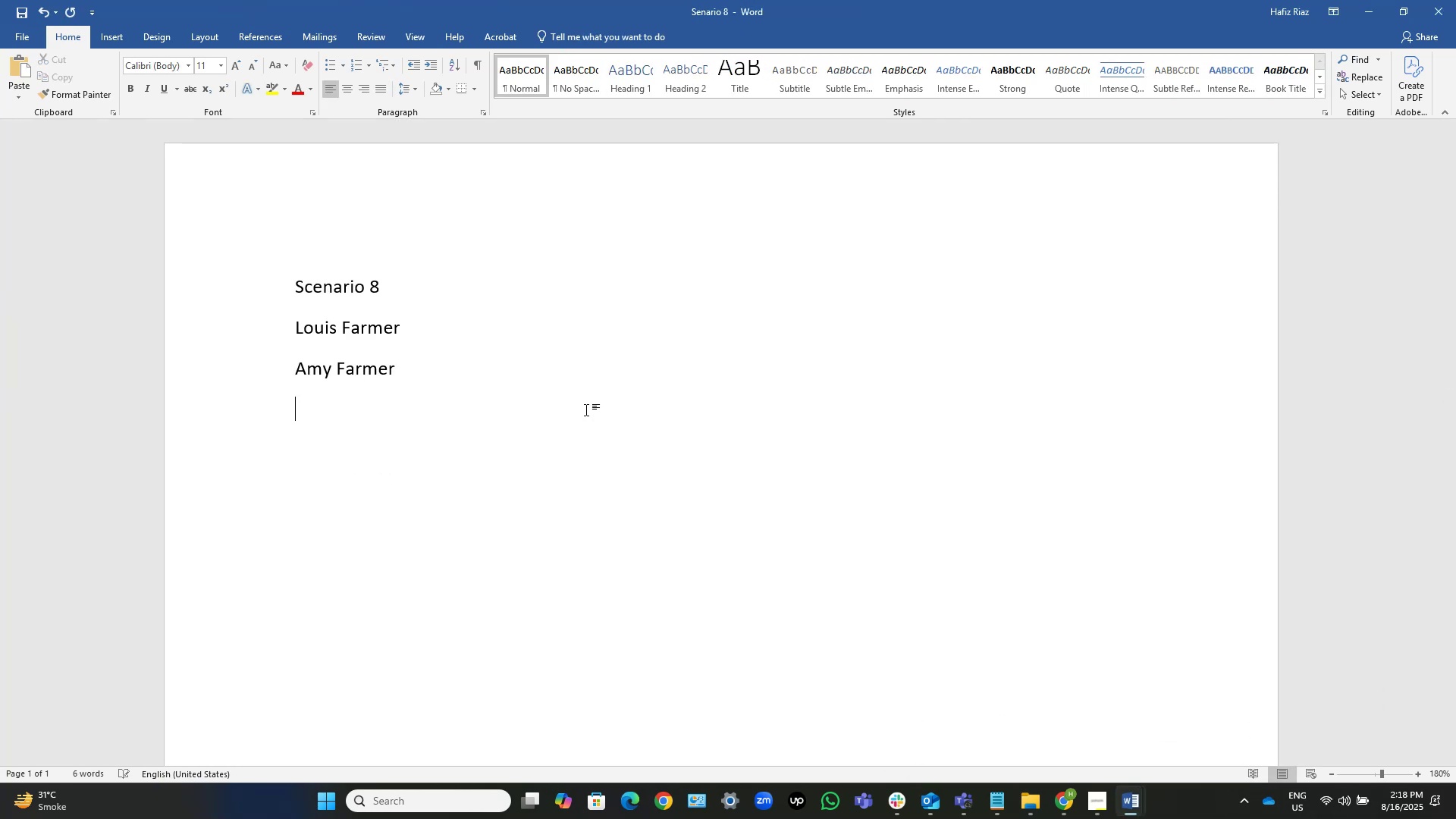 
key(Control+V)
 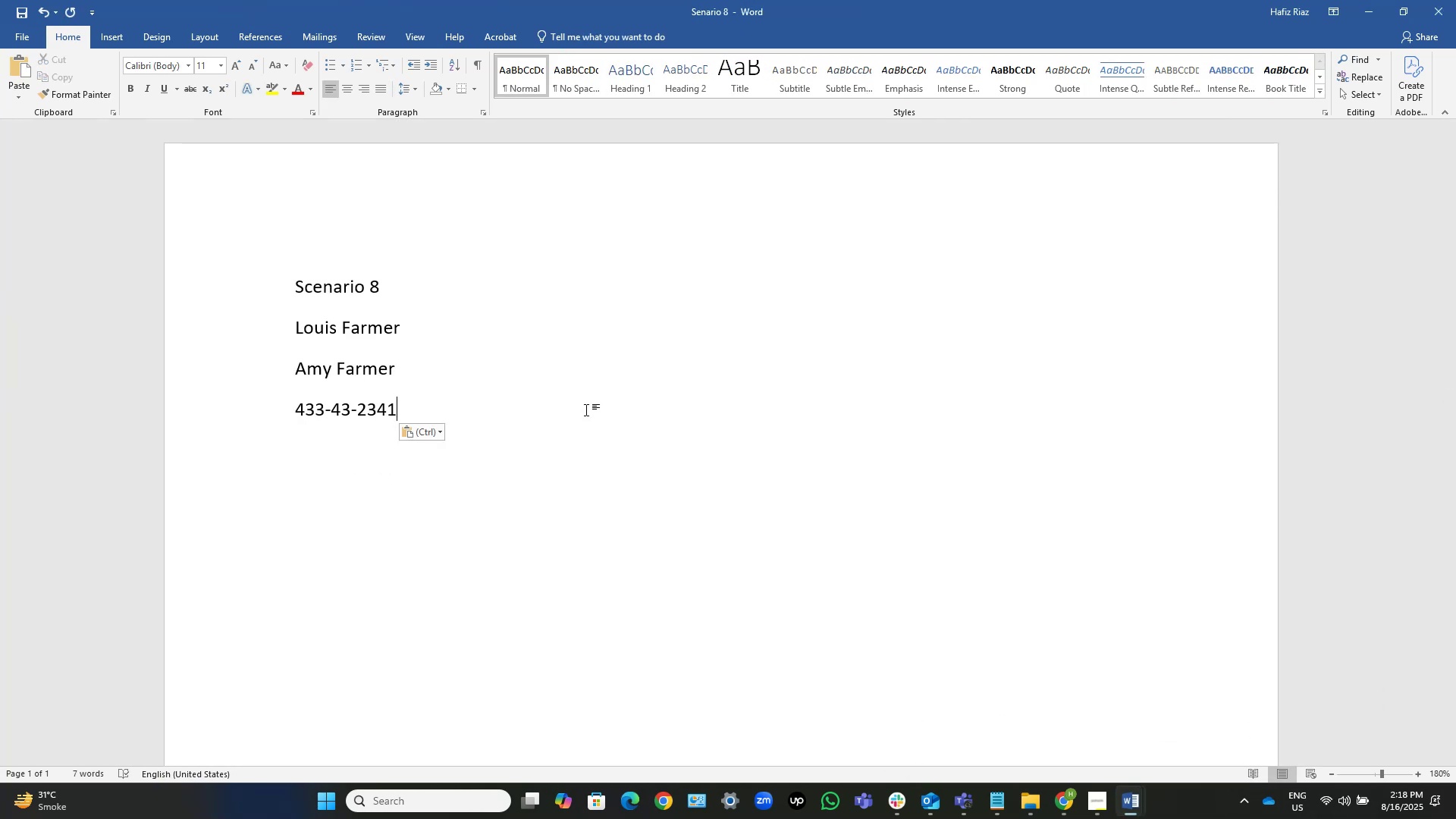 
key(Backspace)
type(2[Home]SSN# [End])
 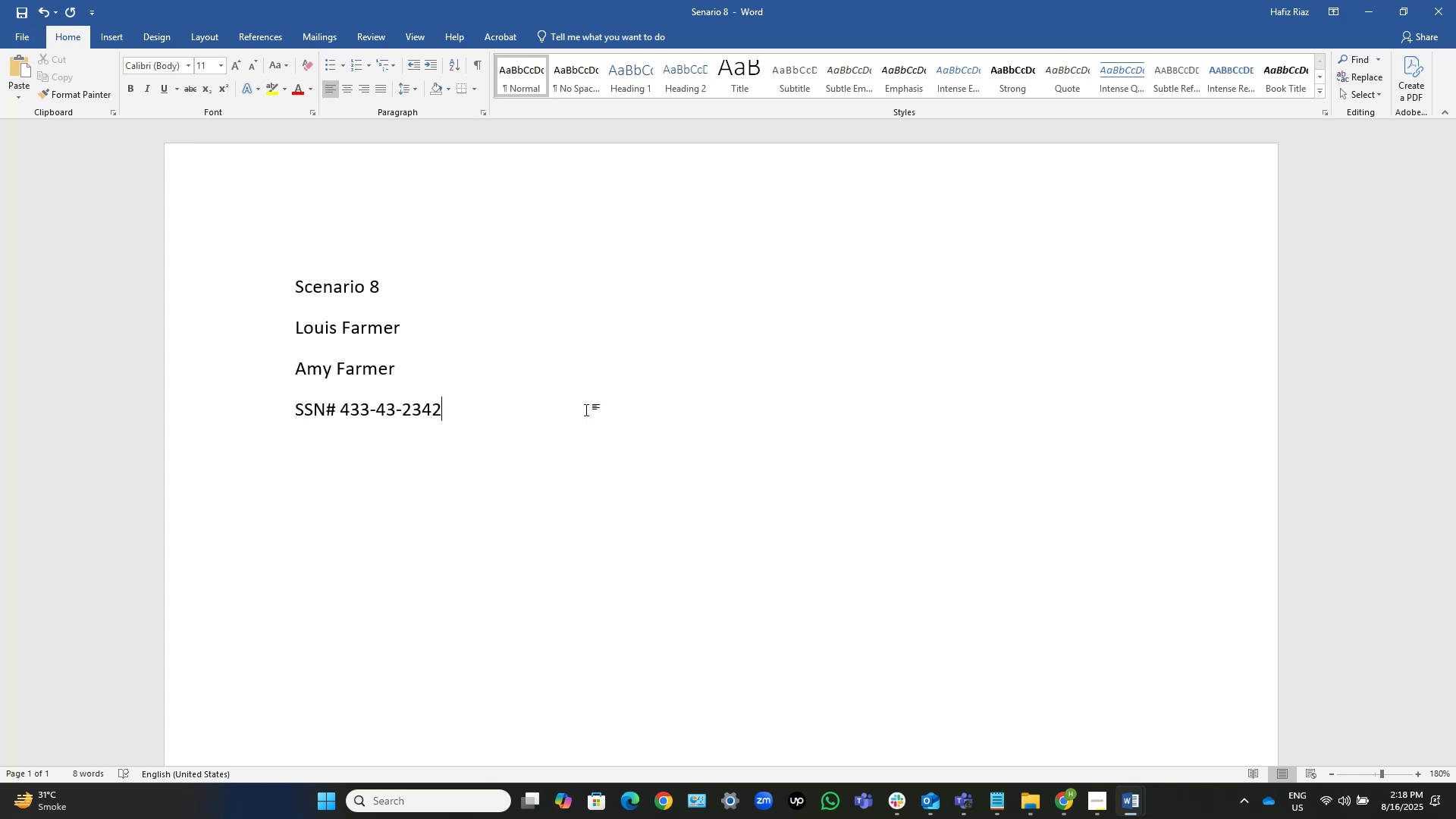 
key(Control+Shift+ArrowLeft)
 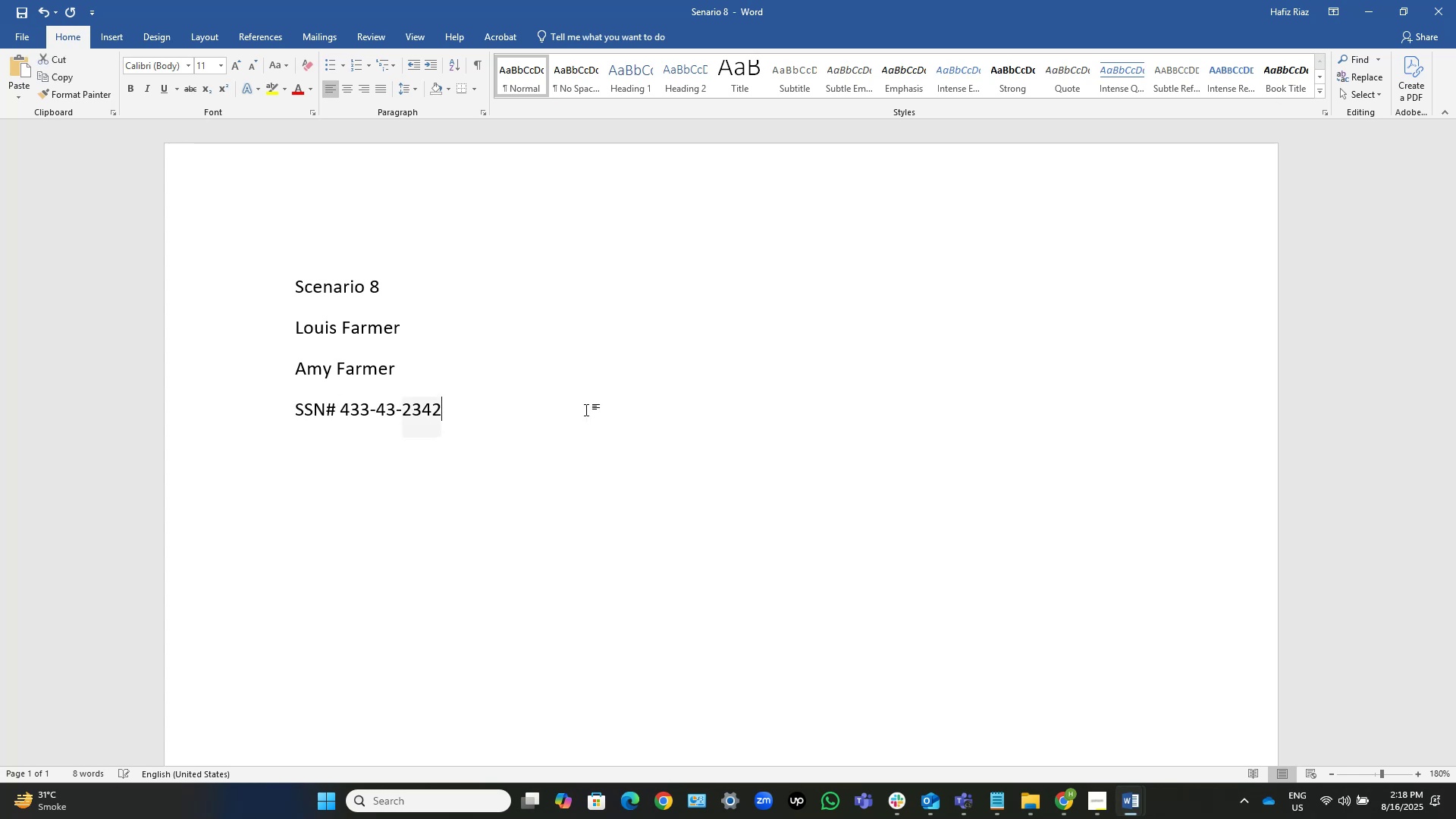 
key(Control+Shift+ArrowLeft)
 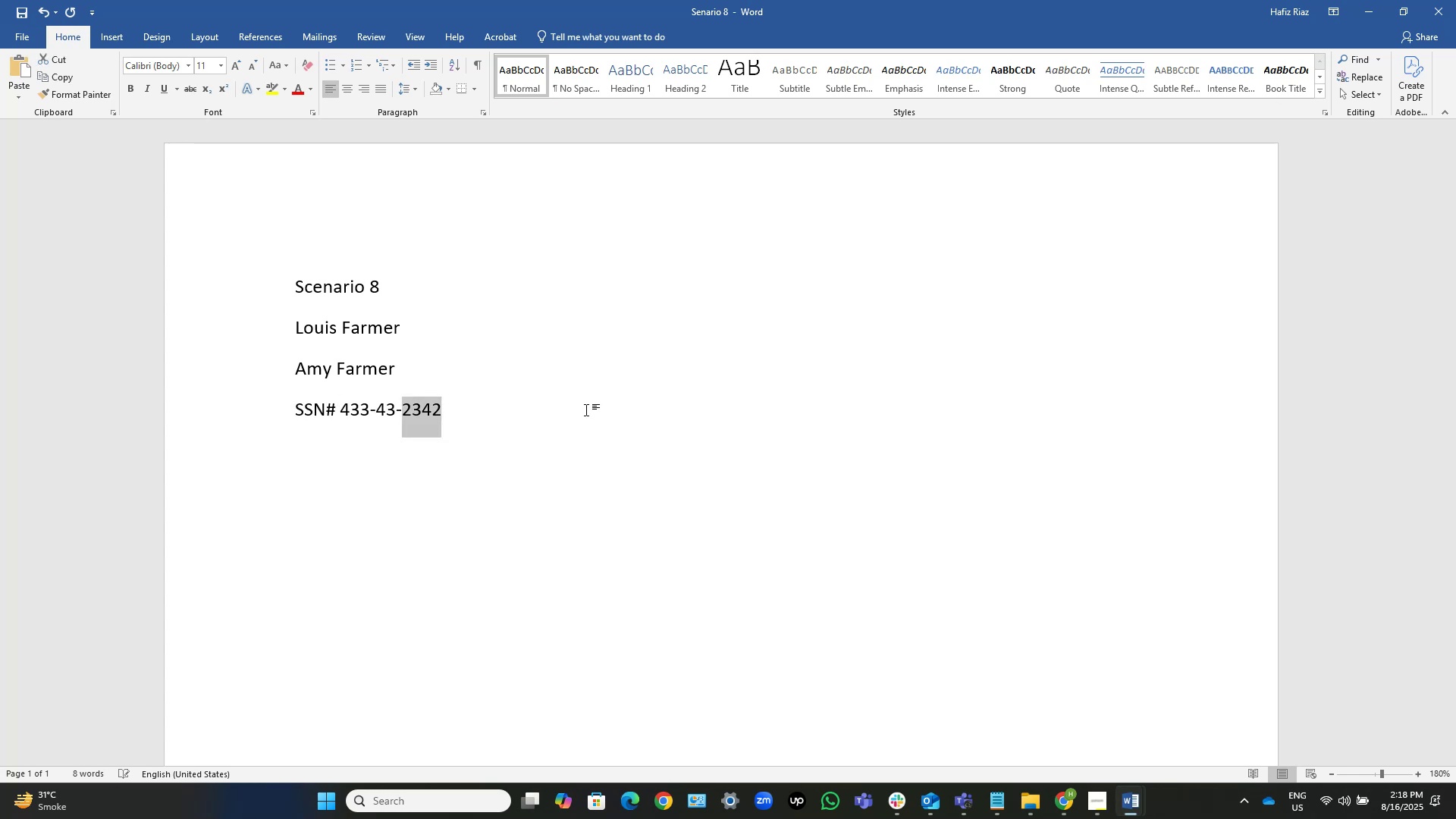 
key(Control+Shift+ArrowLeft)
 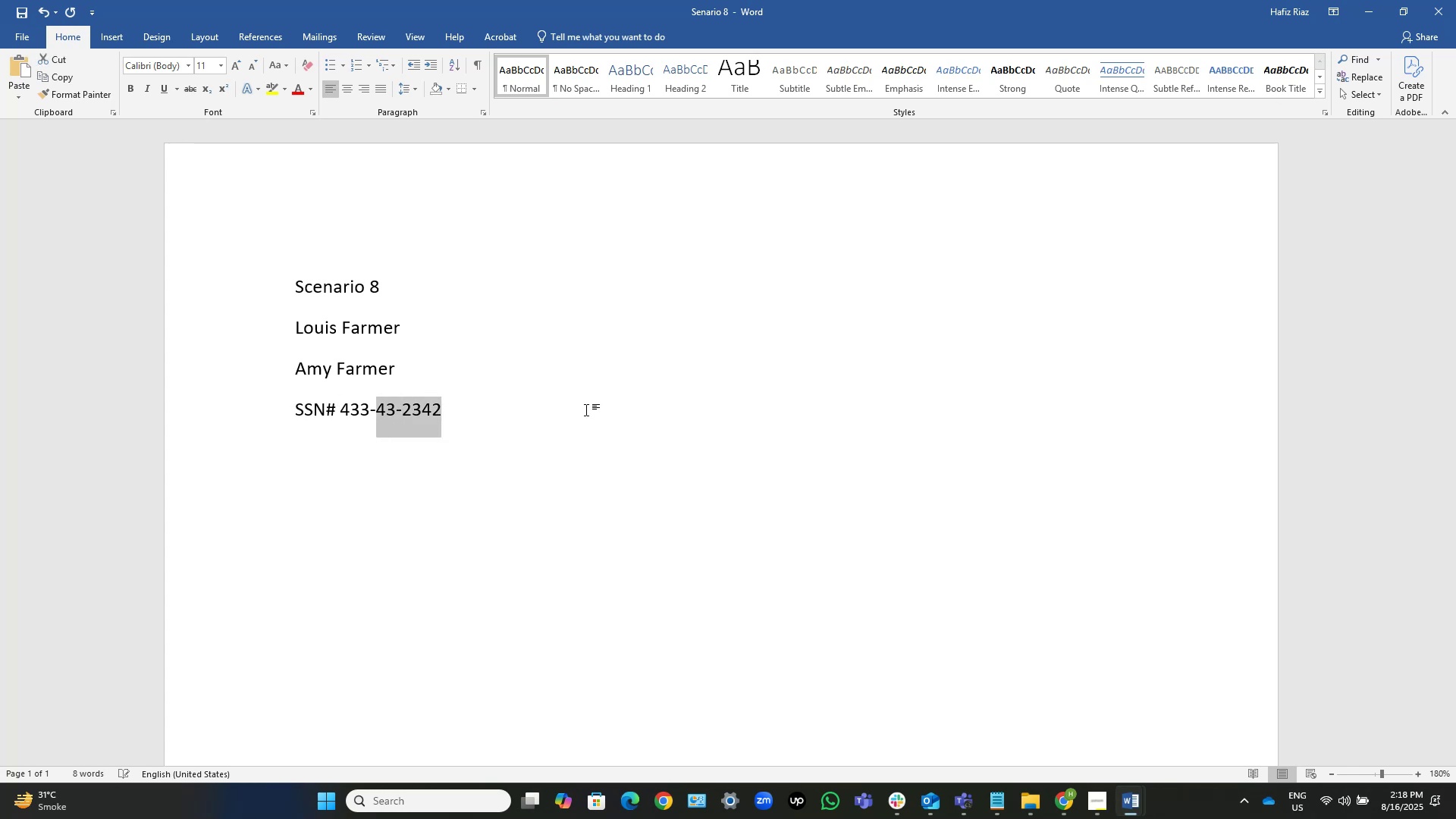 
key(Control+Shift+ArrowLeft)
 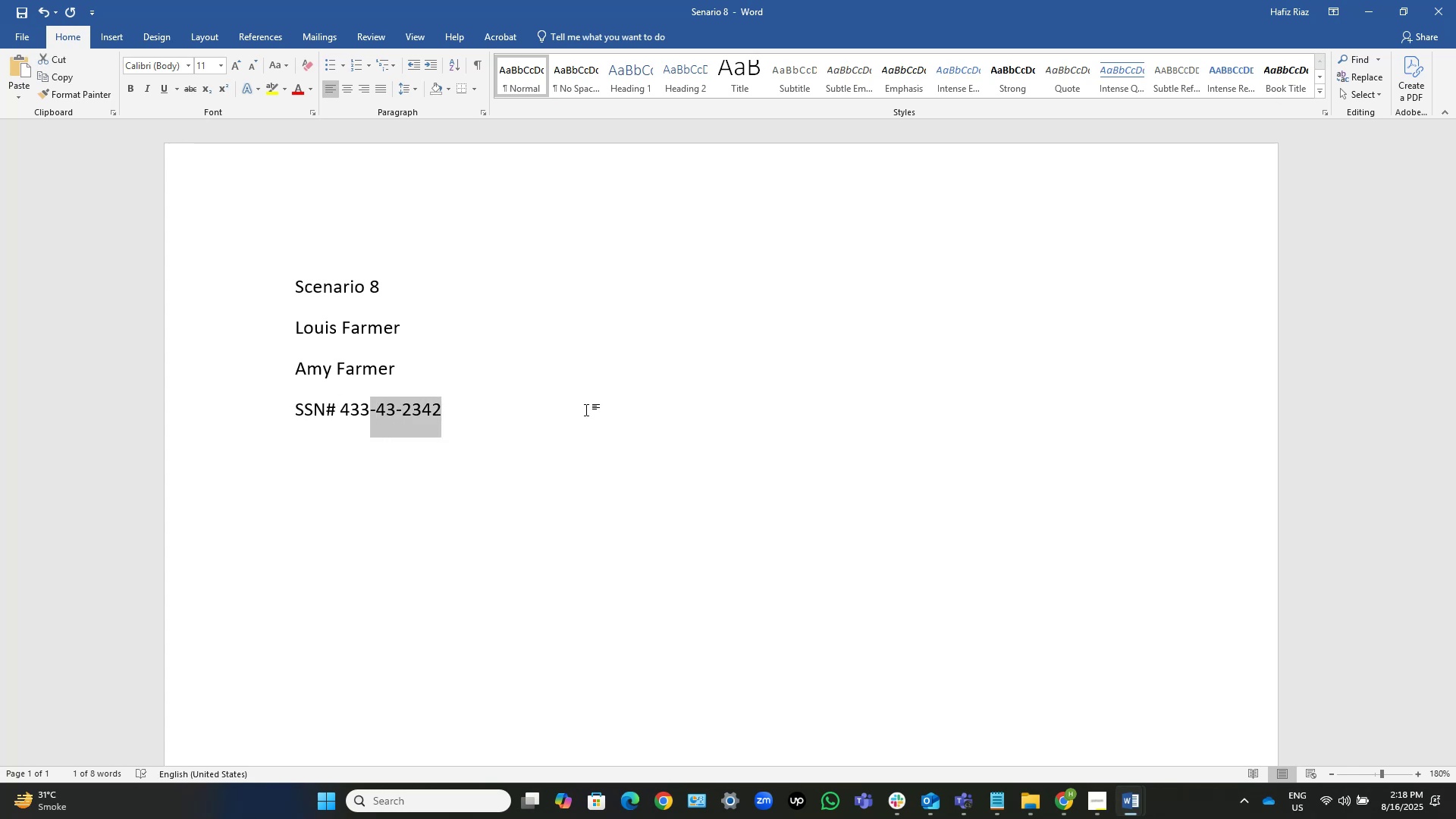 
key(Control+Shift+ArrowLeft)
 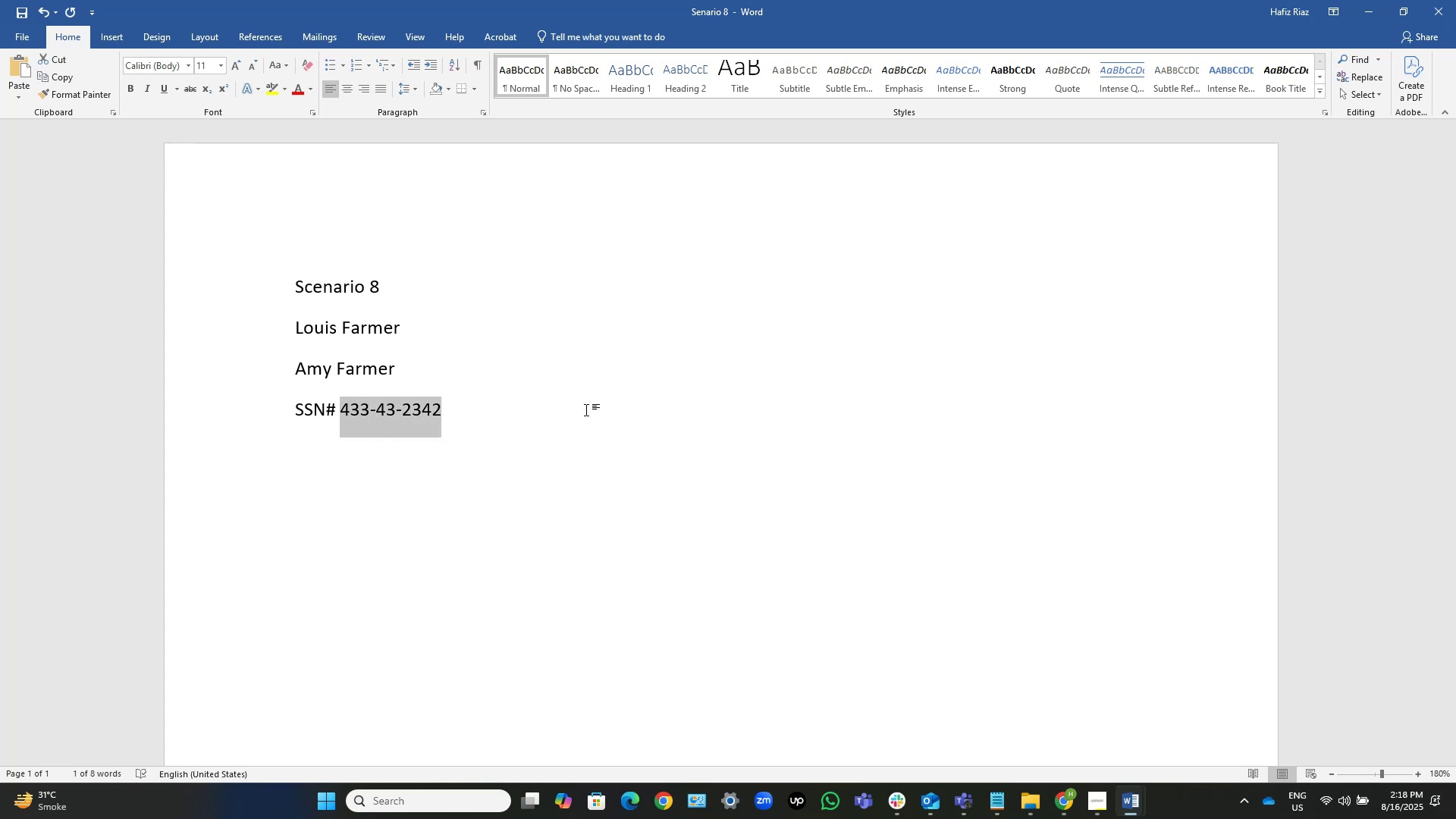 
key(Control+C)
 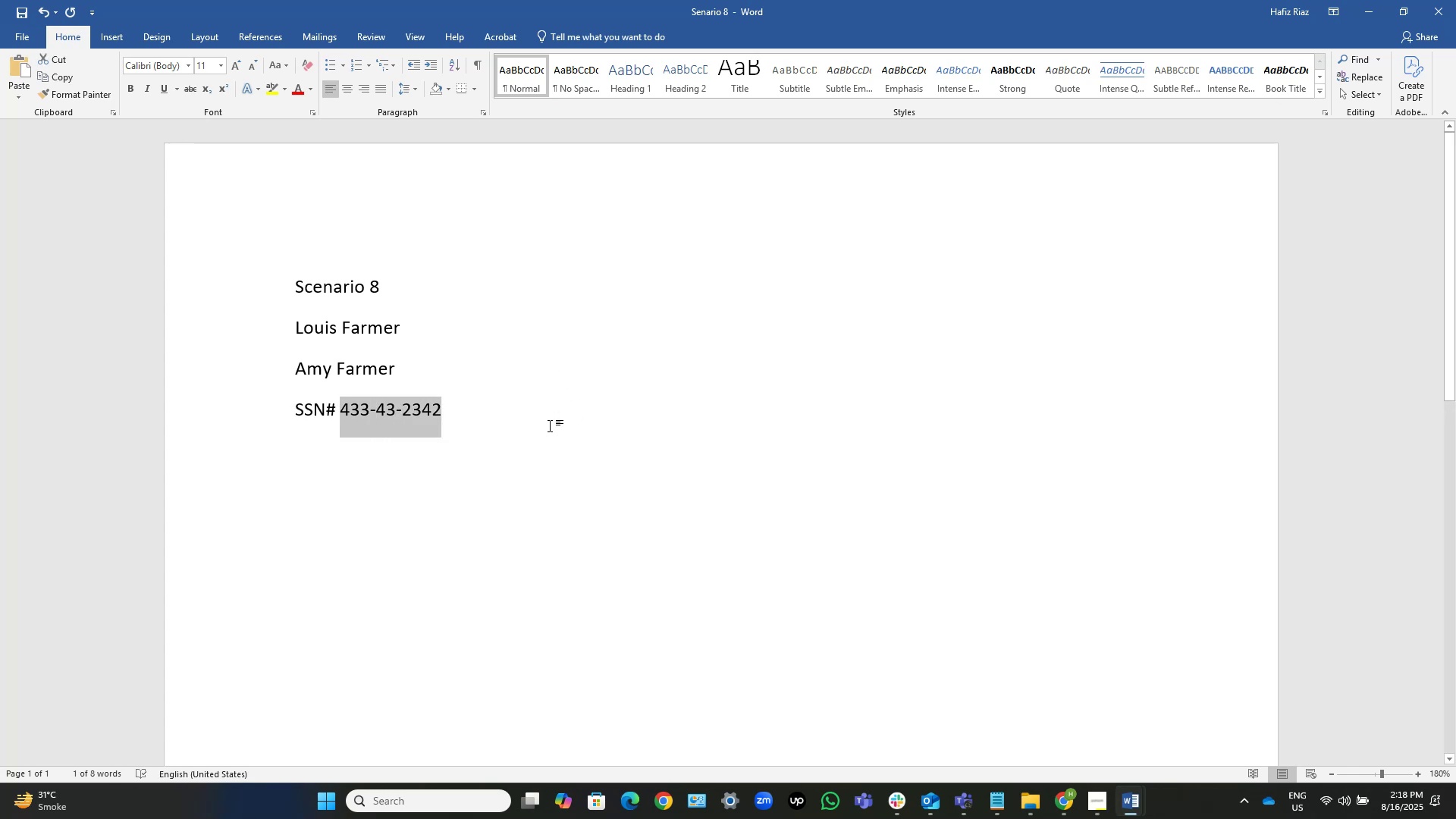 
left_click([548, 416])
 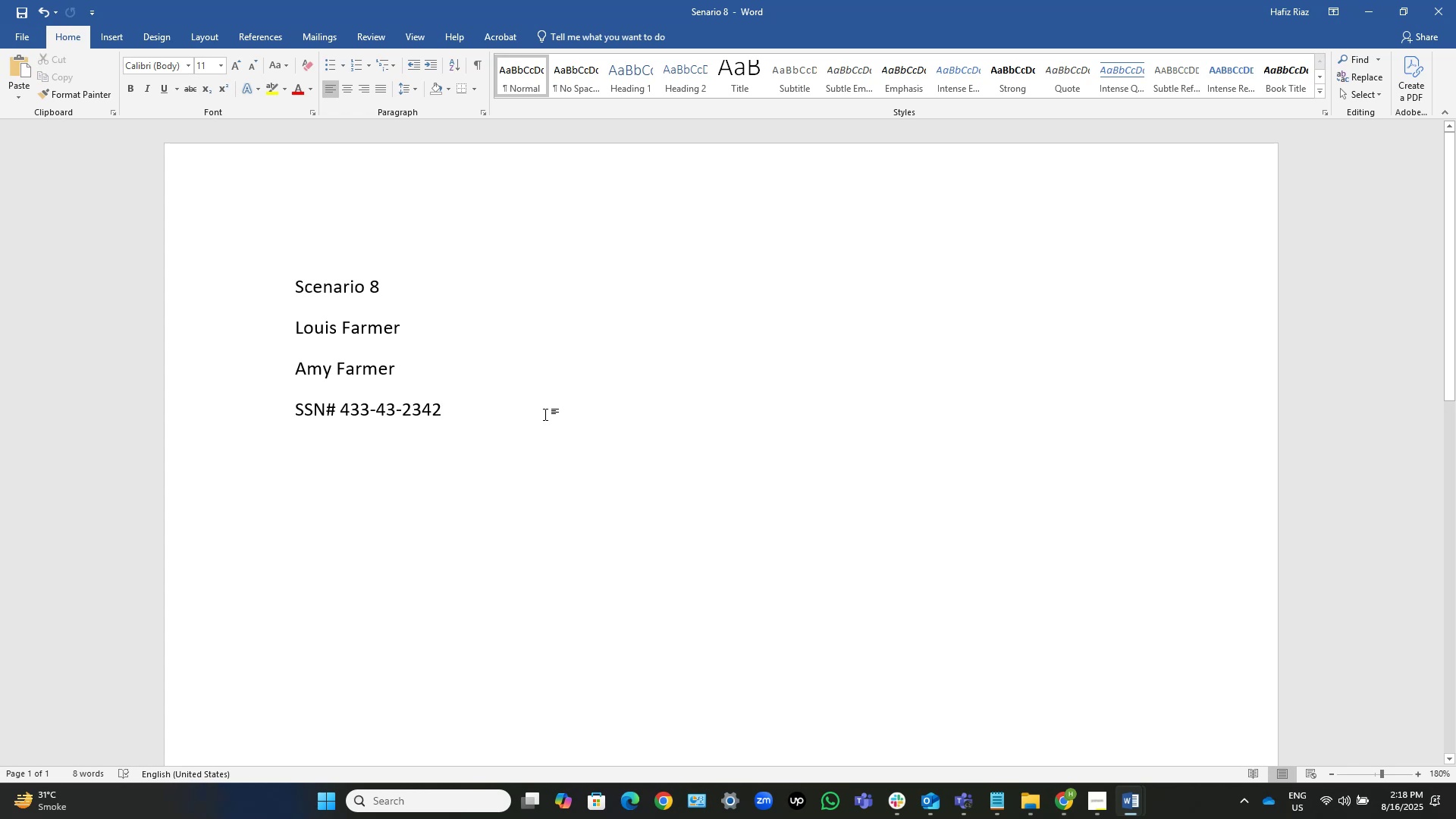 
key(Control+S)
 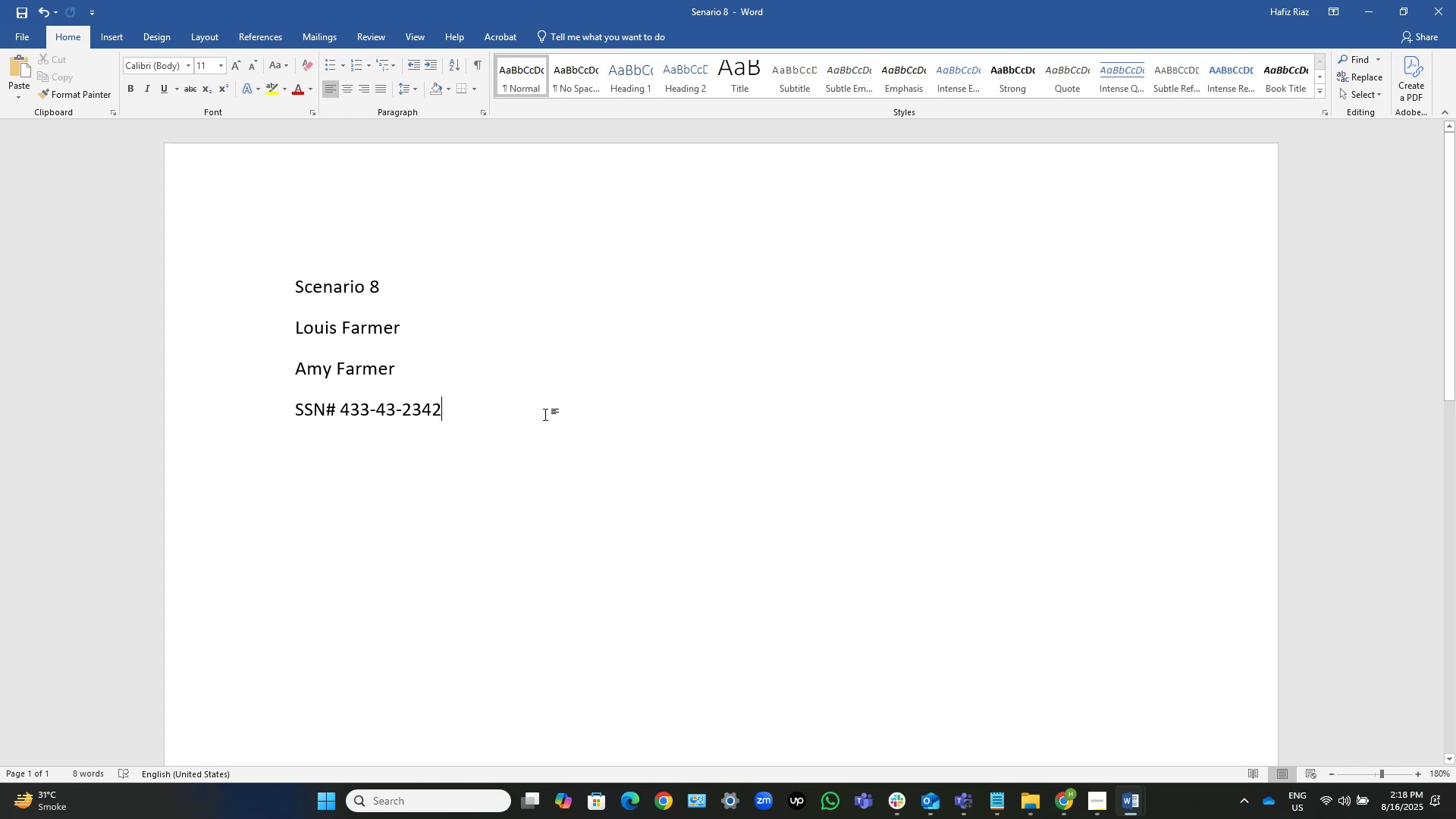 
key(Alt+Tab)
 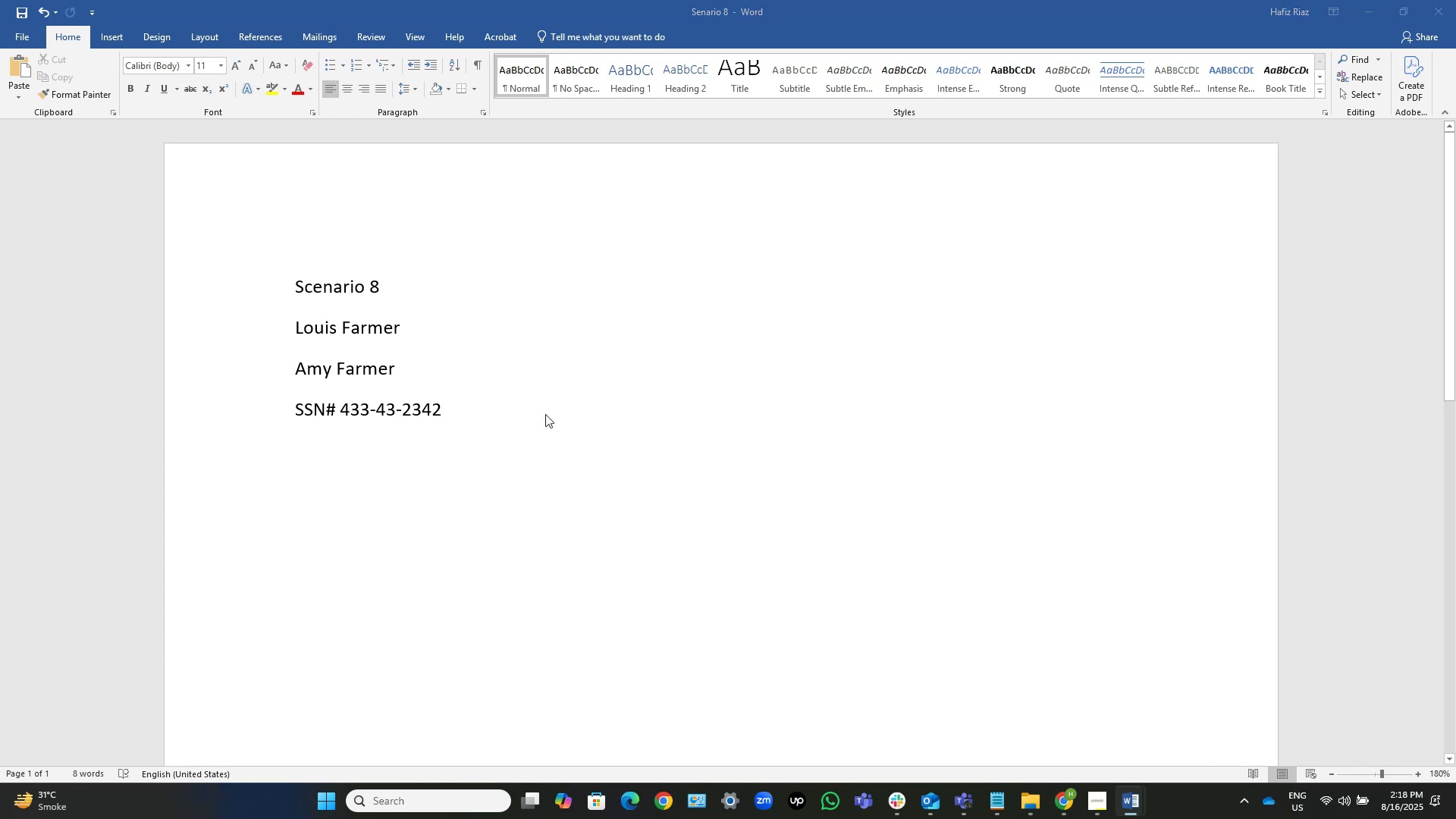 
key(Alt+Tab)
 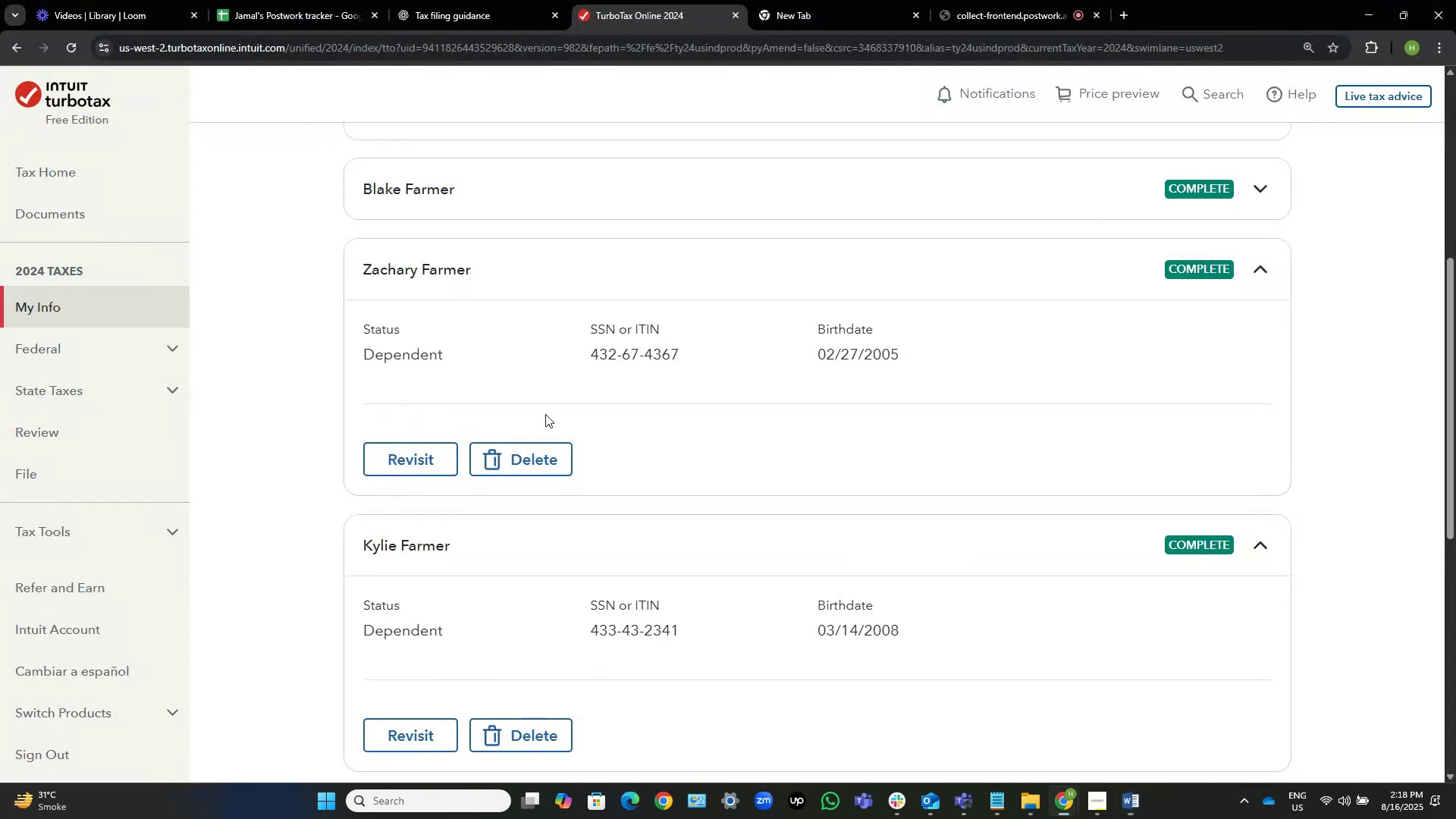 
key(Alt+Tab)
 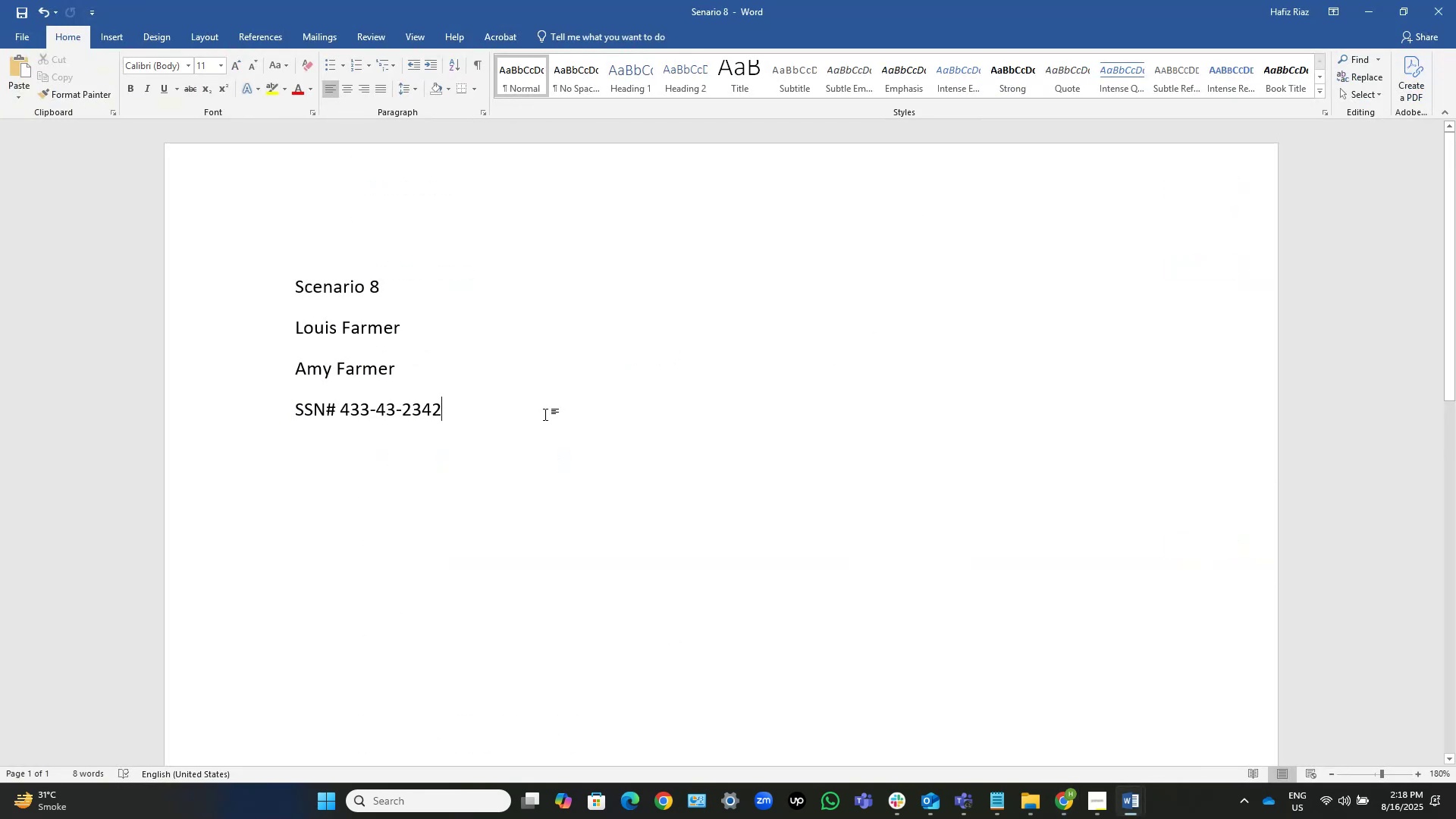 
key(Alt+Tab)
 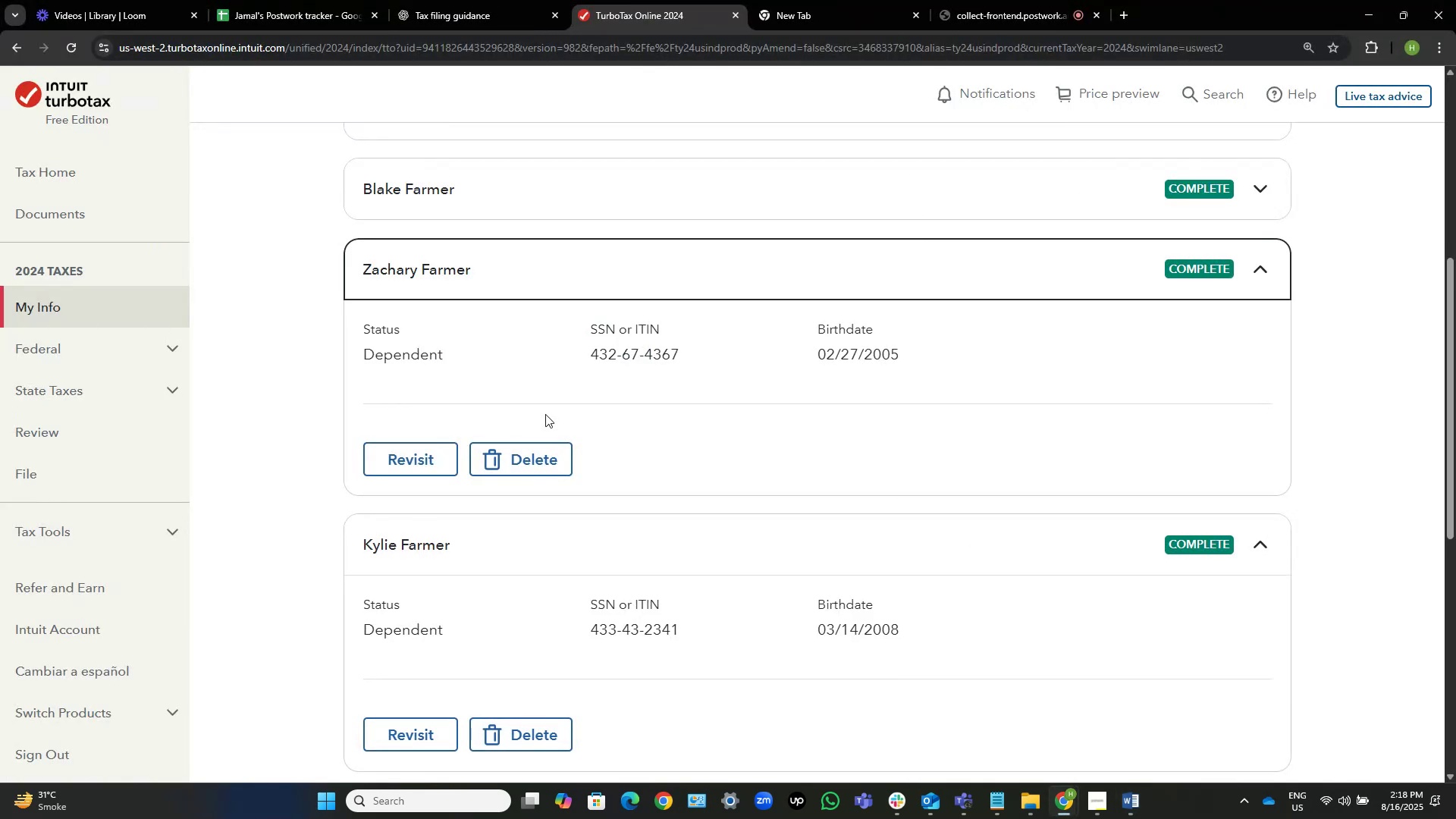 
key(Alt+Tab)
 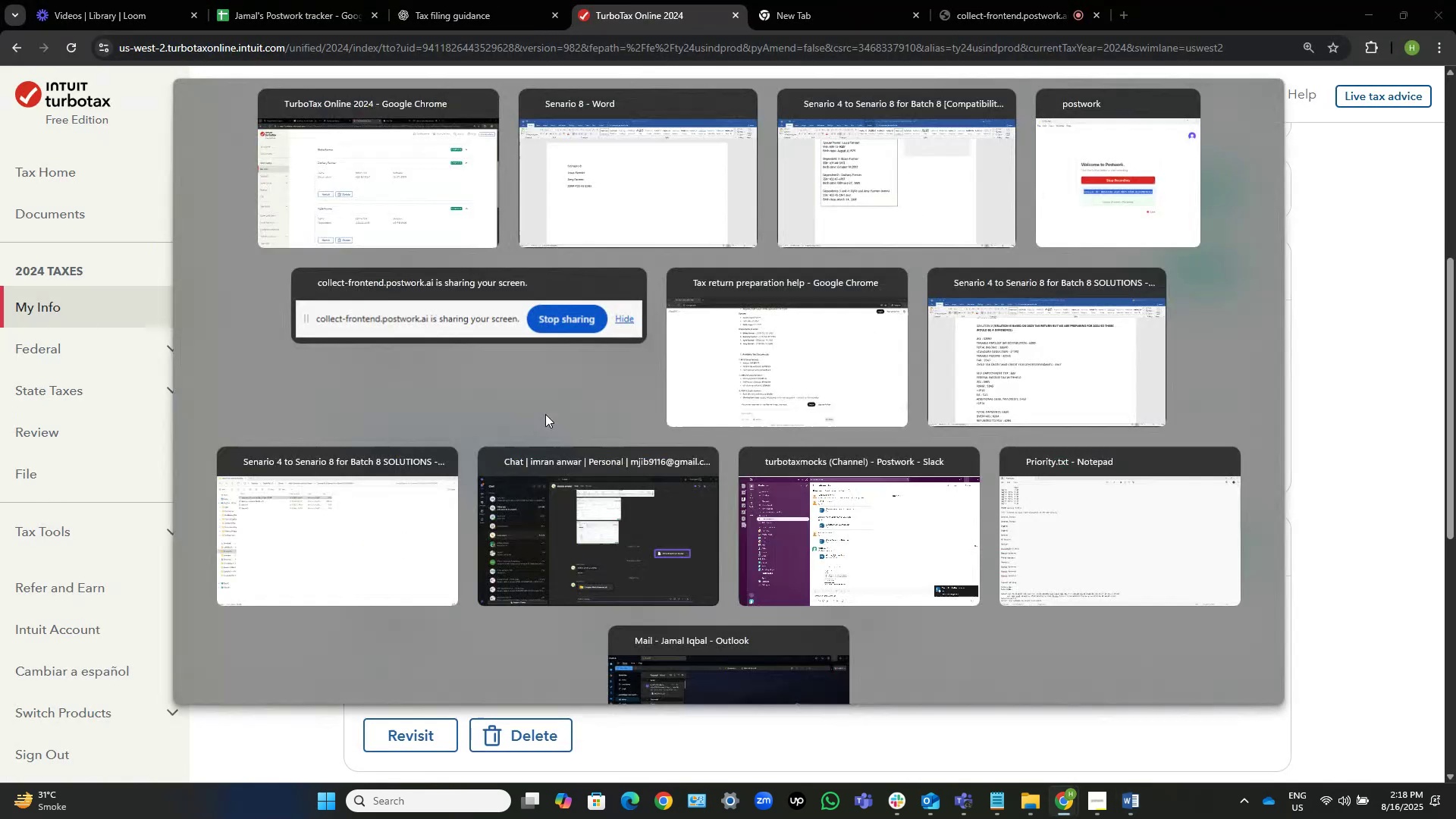 
key(Alt+Tab)
 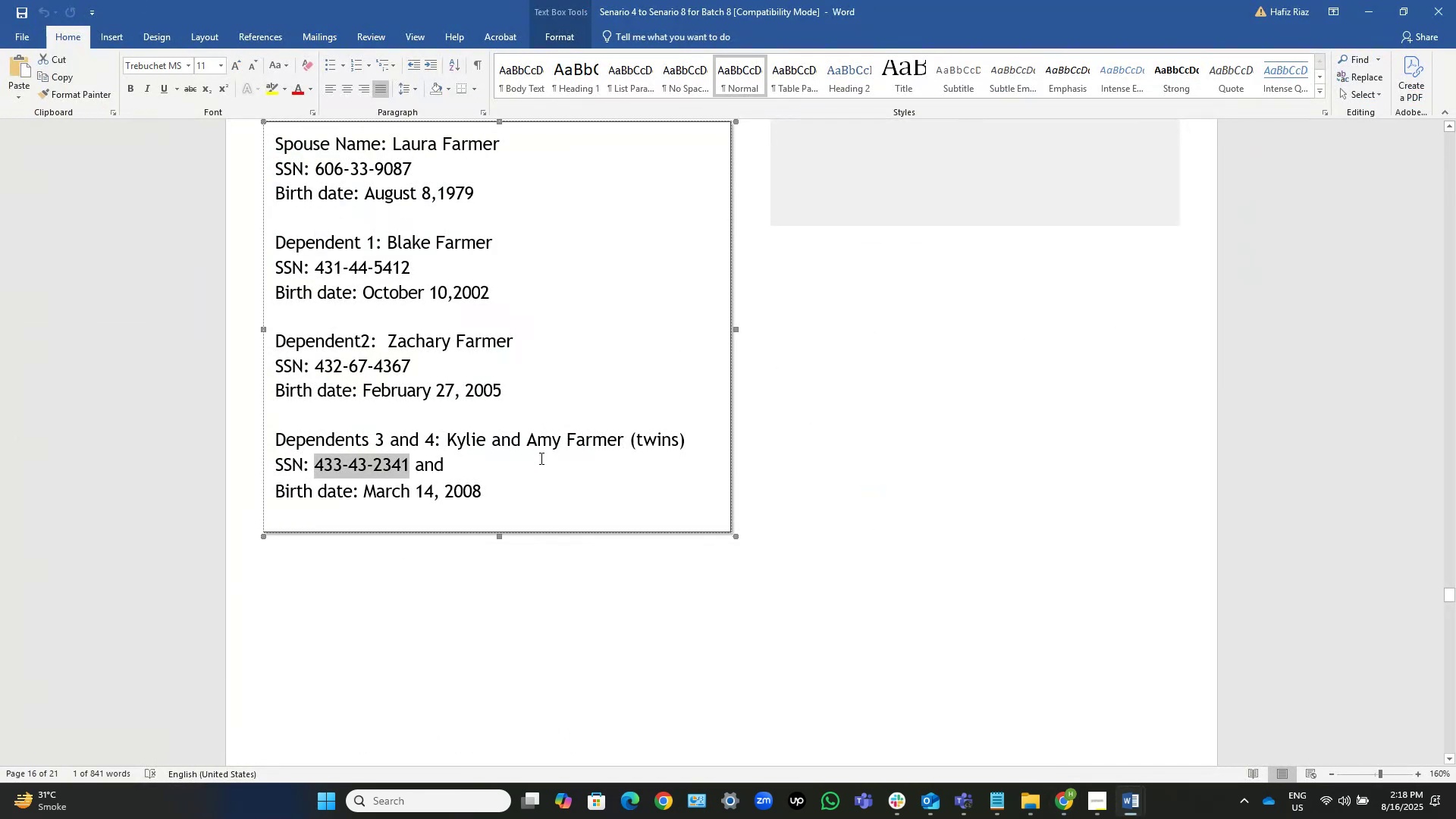 
key(Alt+AltLeft)
 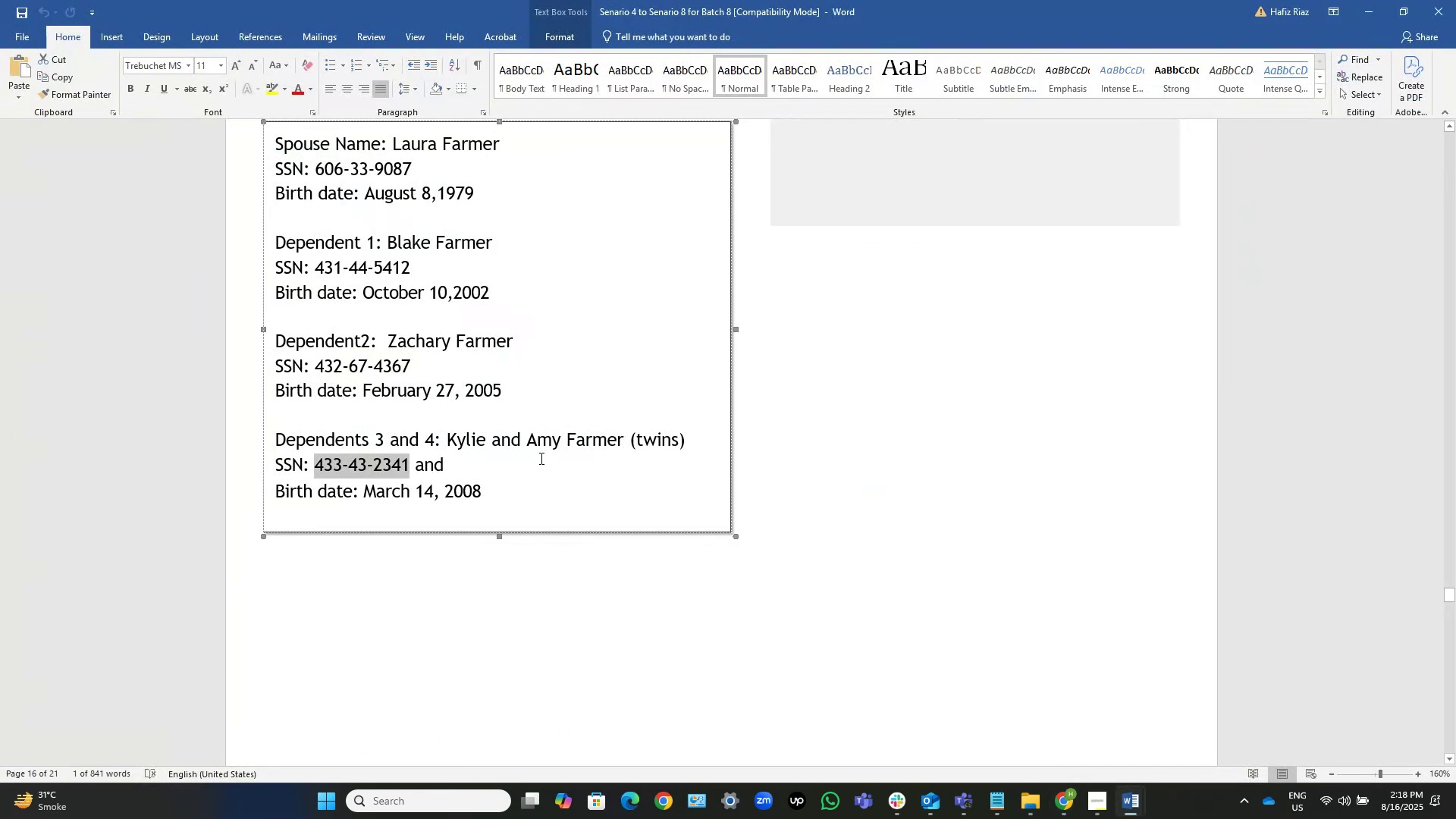 
key(Alt+Tab)
 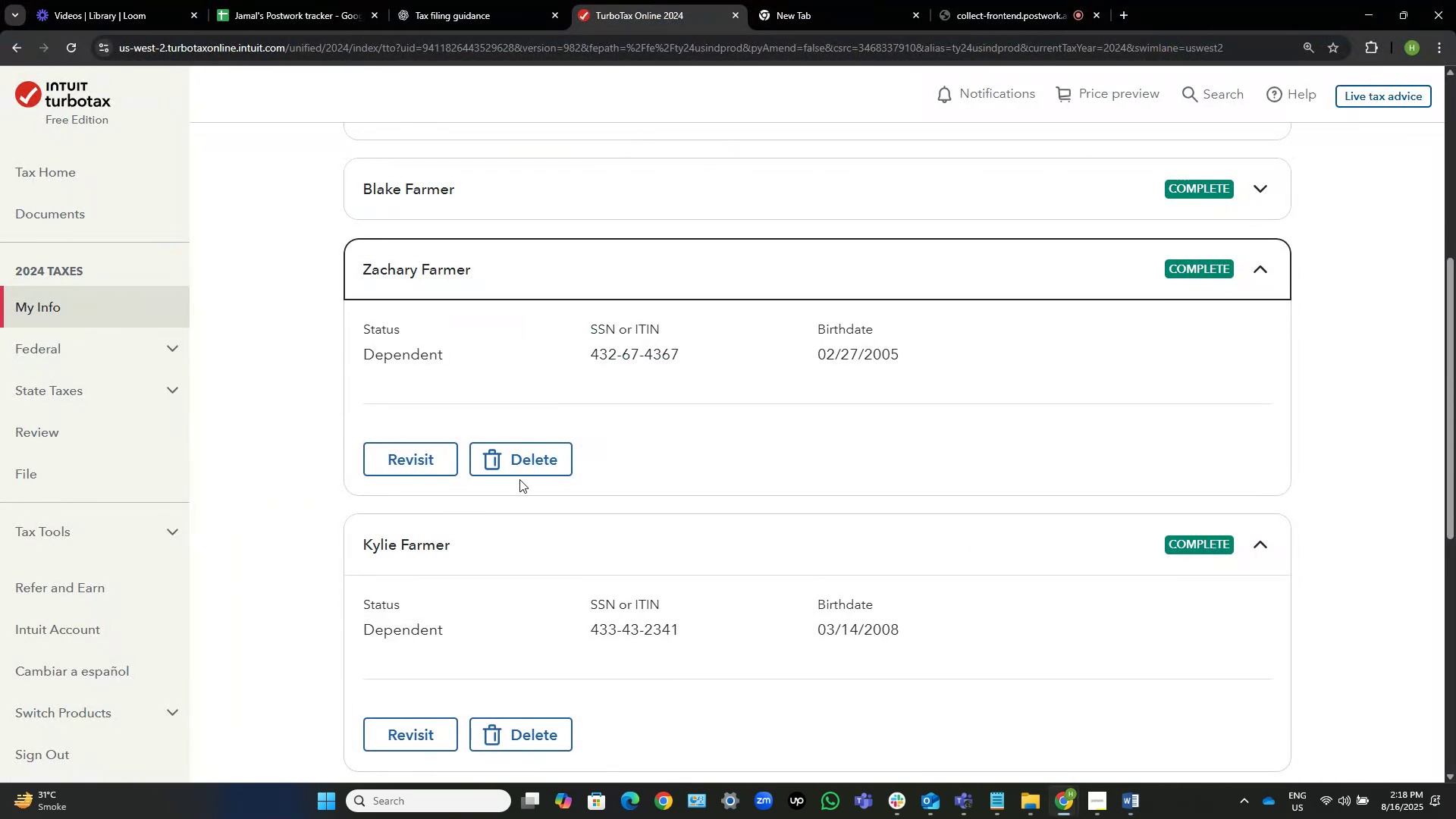 
scroll: coordinate [531, 474], scroll_direction: down, amount: 1.0
 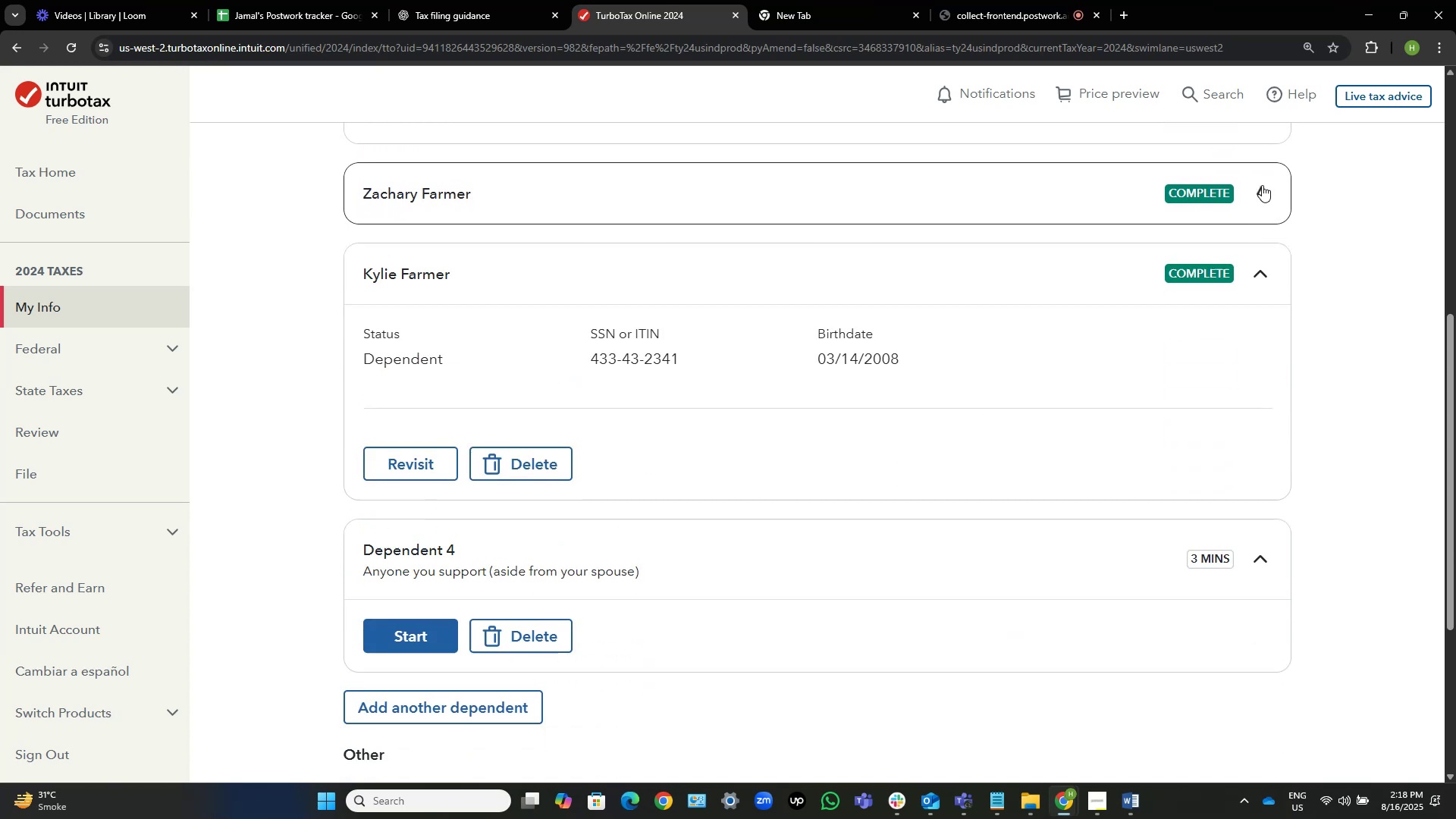 
left_click([1260, 264])
 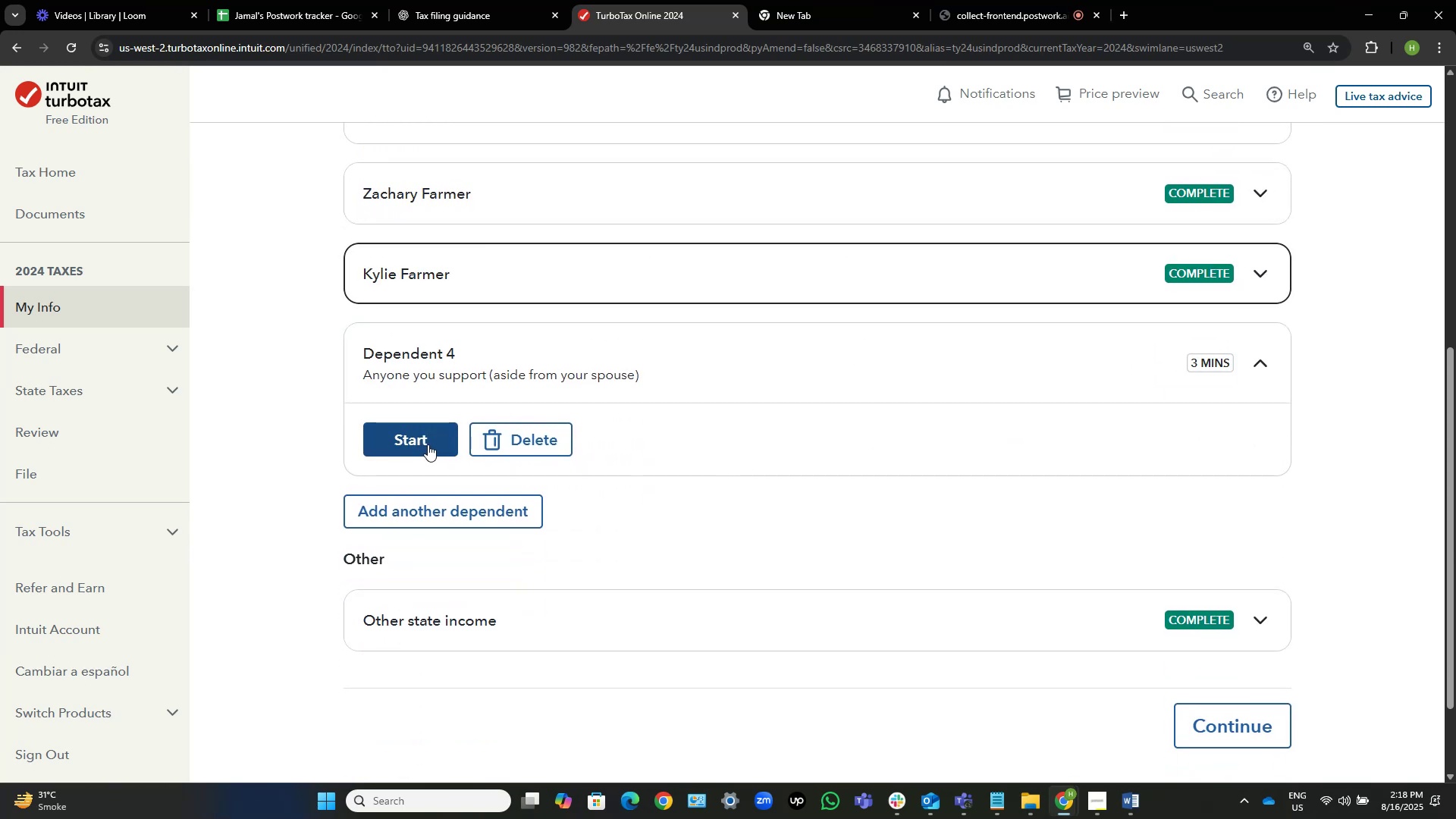 
wait(5.29)
 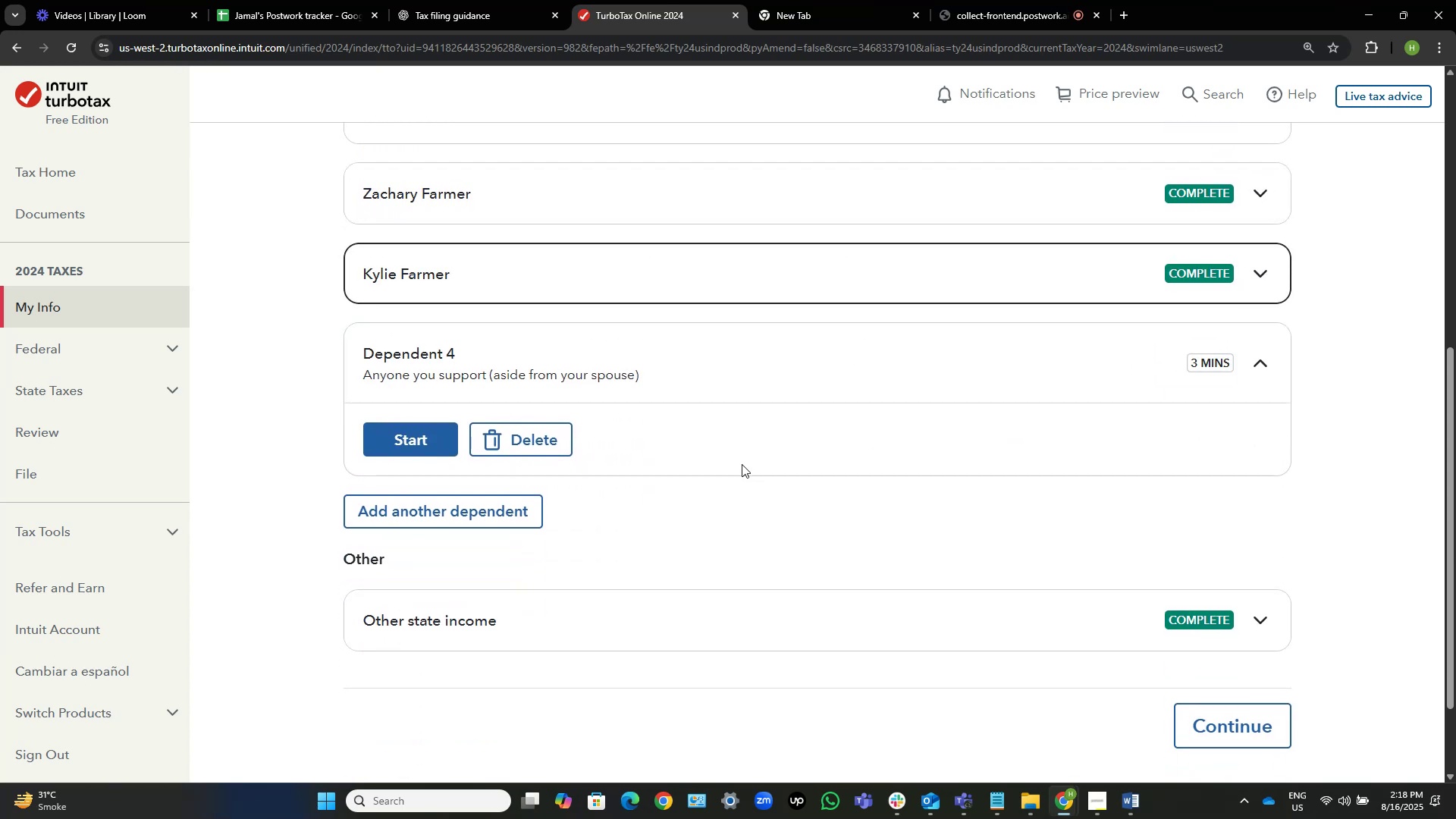 
left_click([408, 438])
 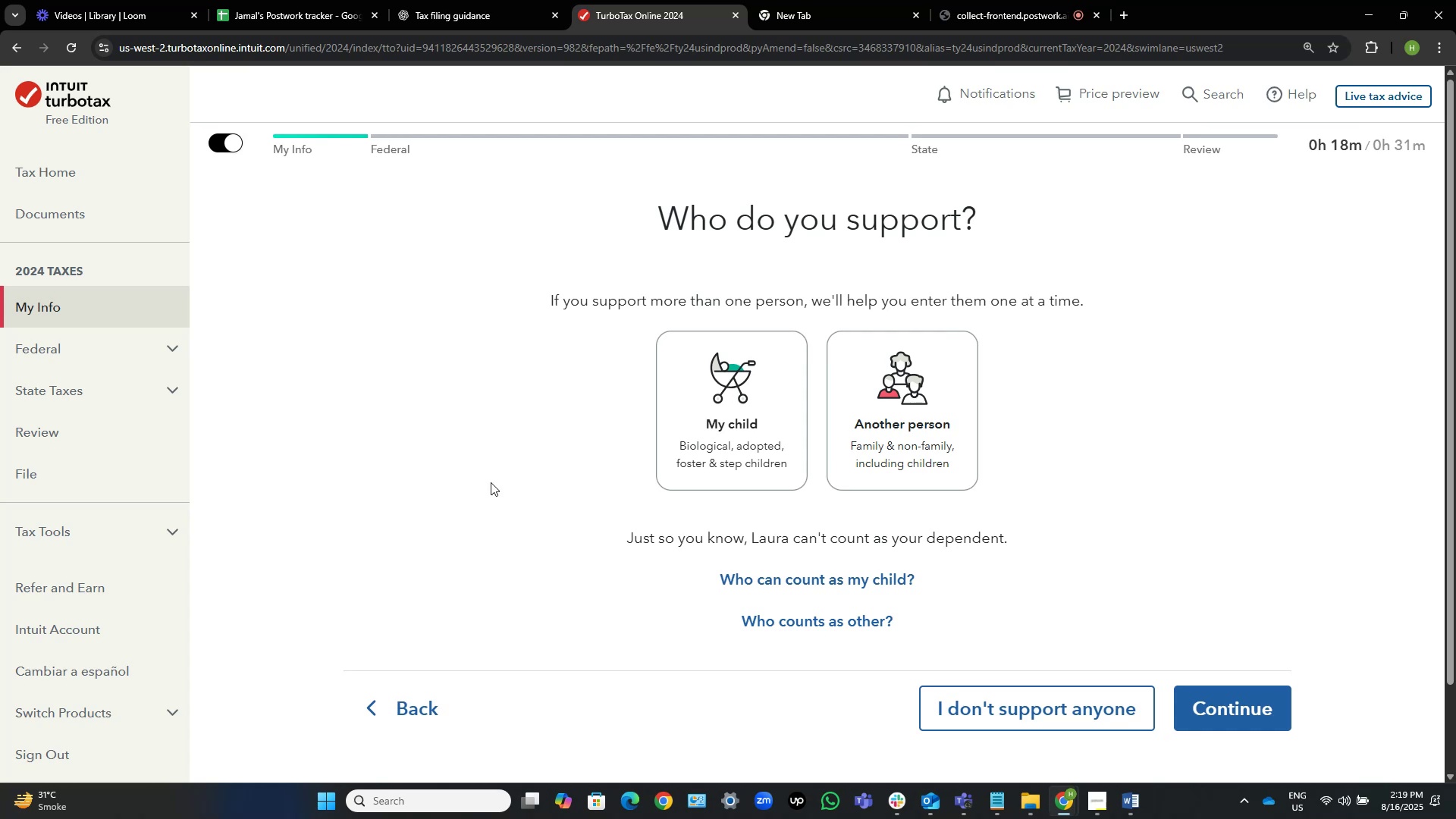 
left_click([741, 412])
 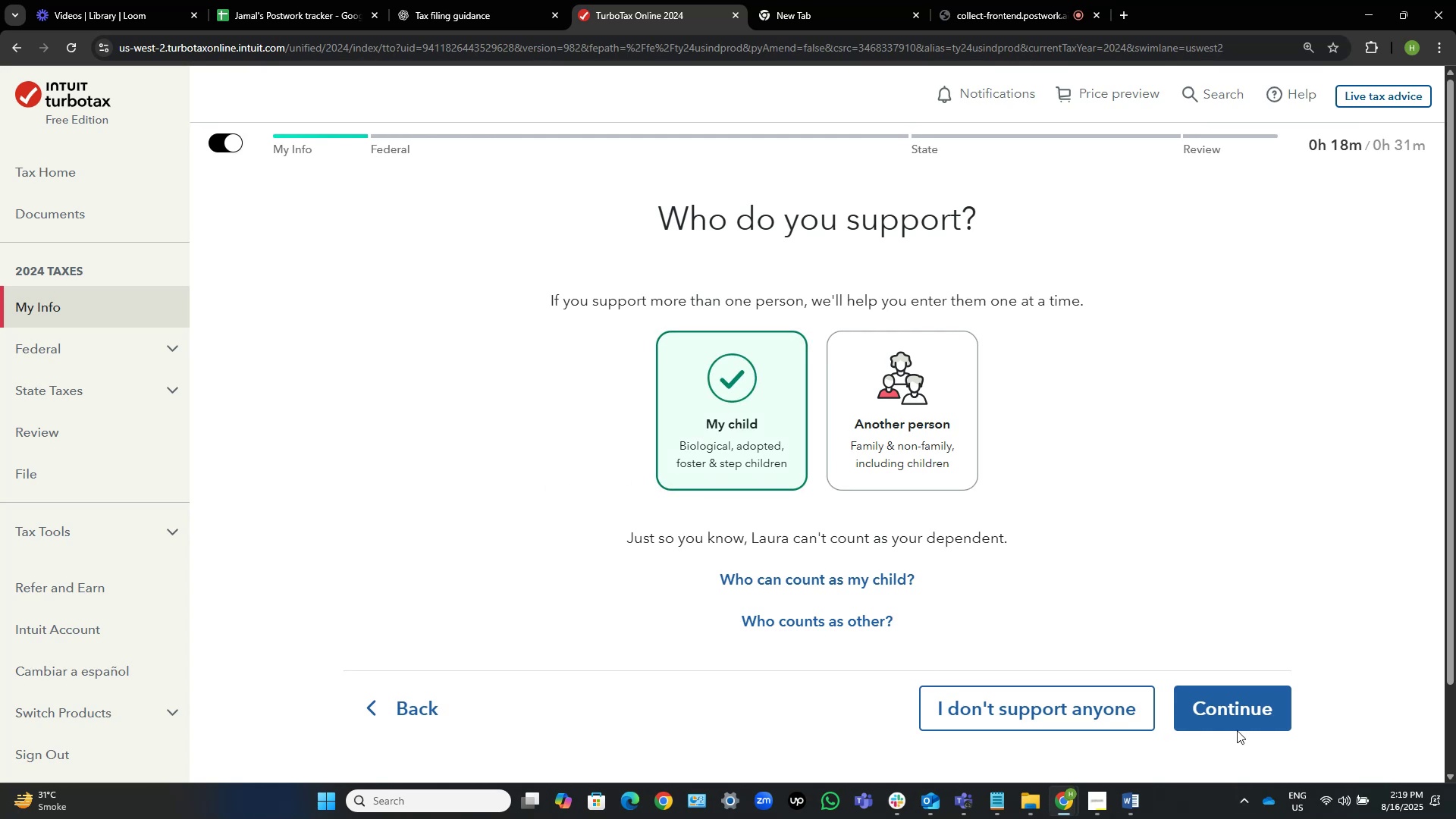 
left_click([1247, 713])
 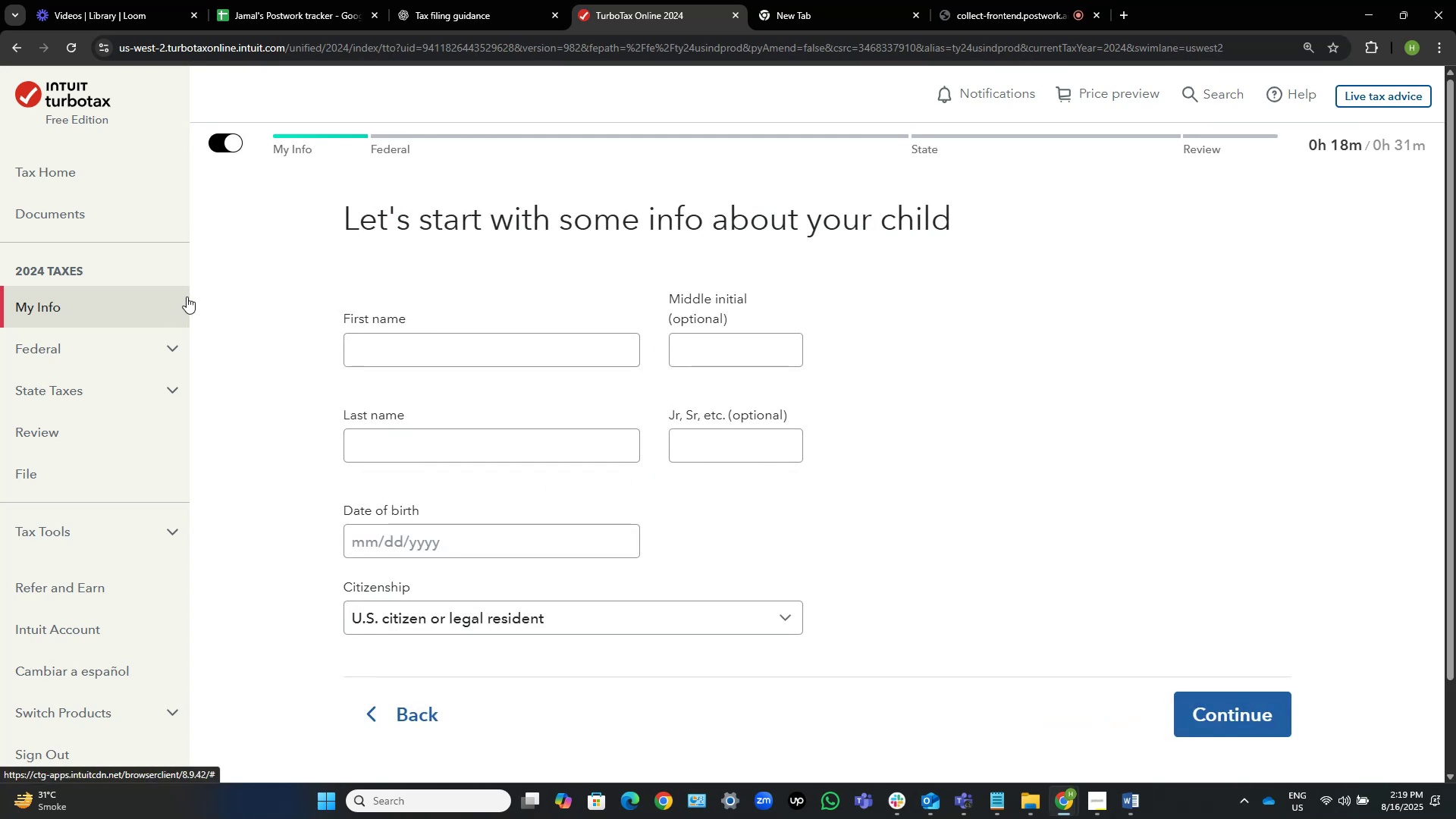 
left_click([376, 350])
 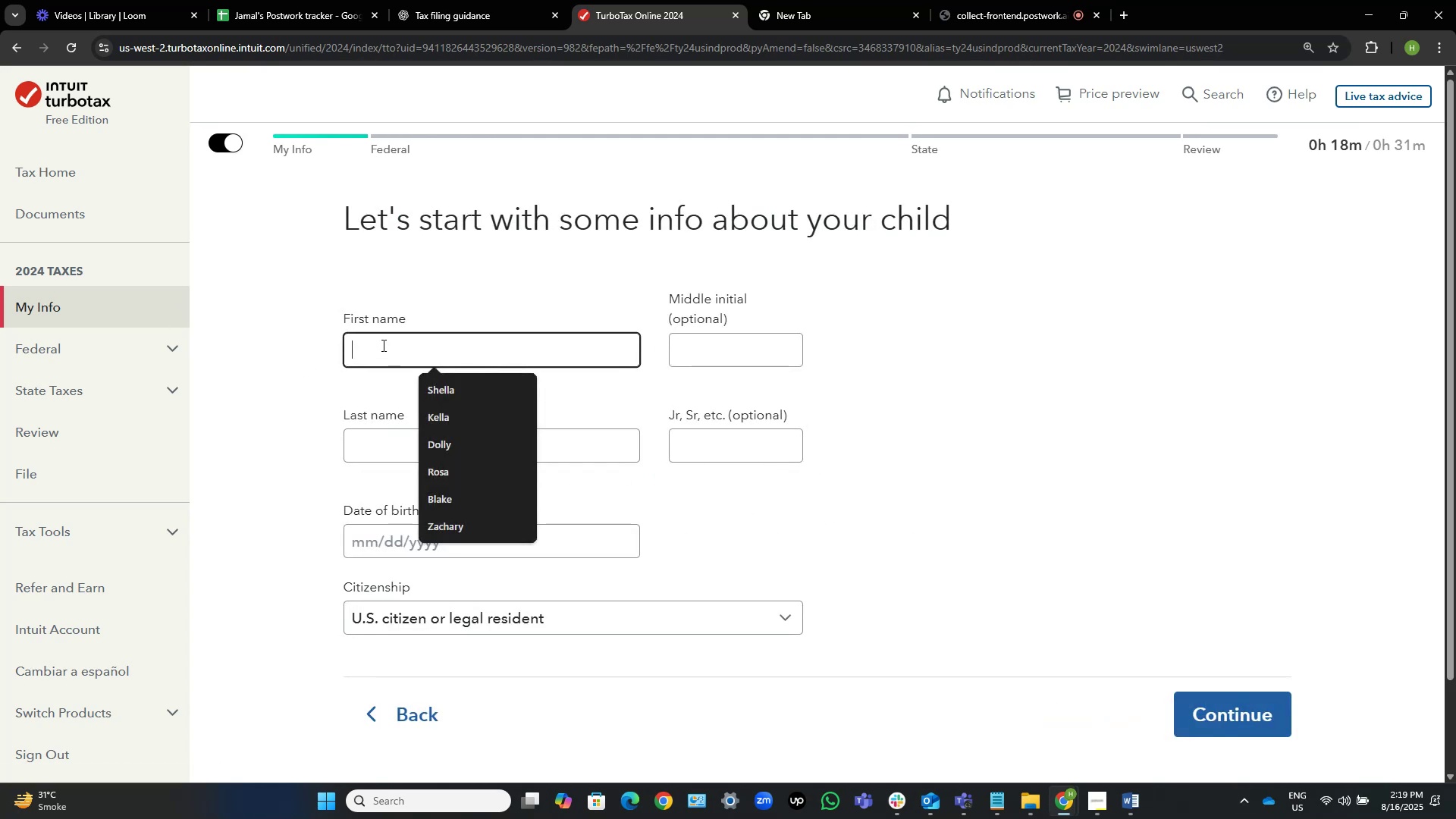 
type(Amy)
key(Tab)
key(Tab)
type(Farmer)
key(Tab)
key(Tab)
key(Tab)
 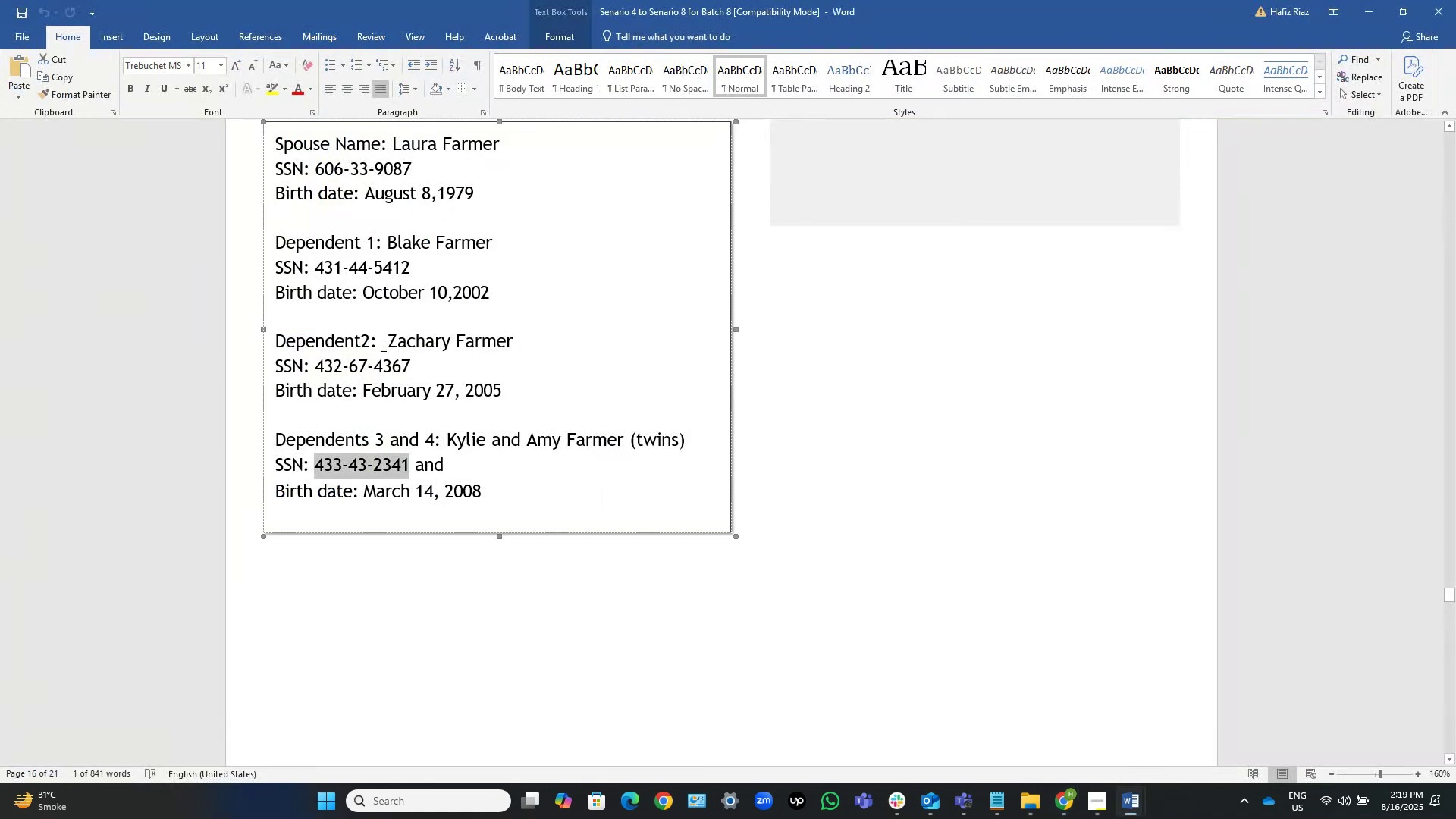 
 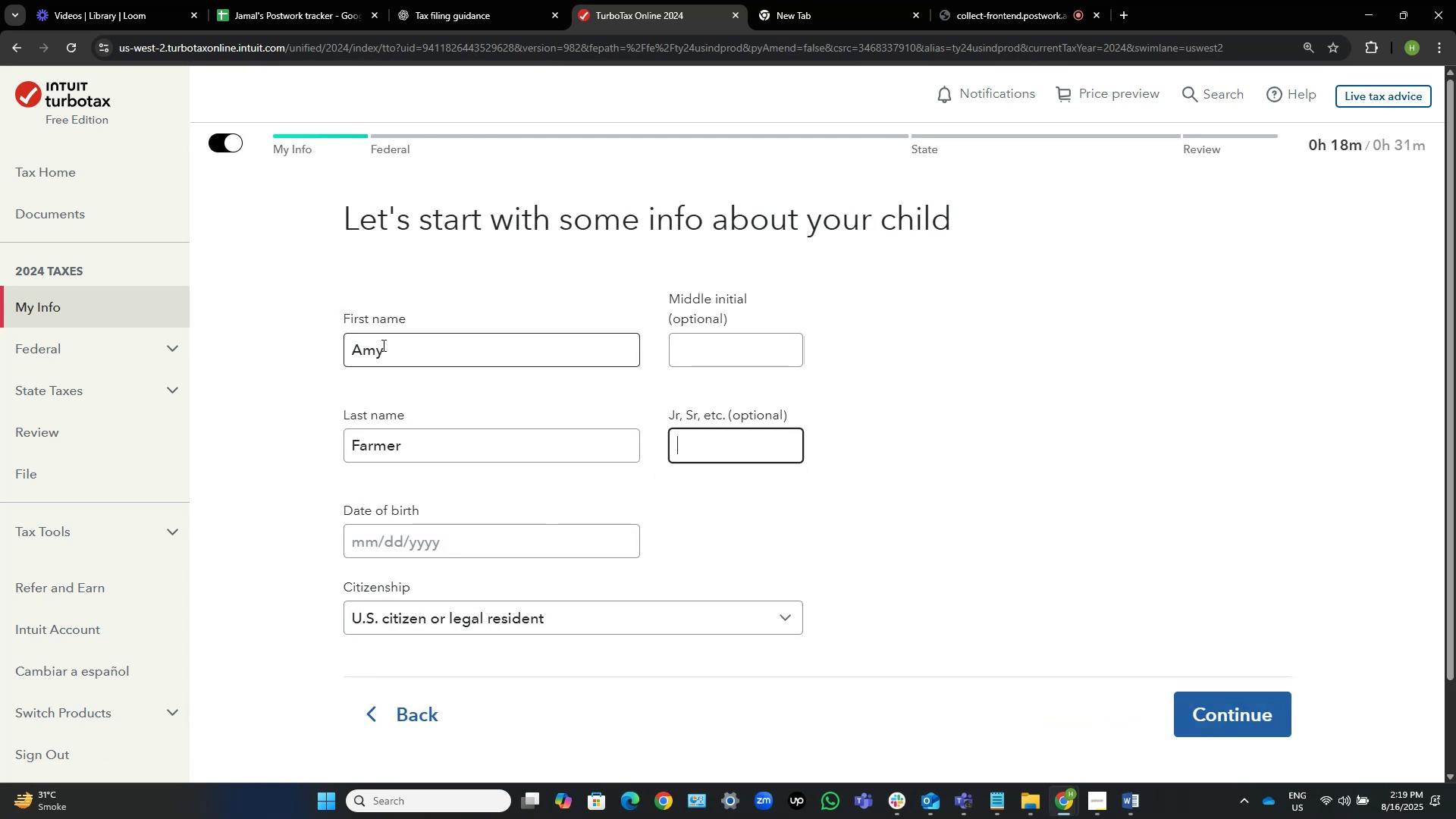 
hold_key(key=AltLeft, duration=0.3)
 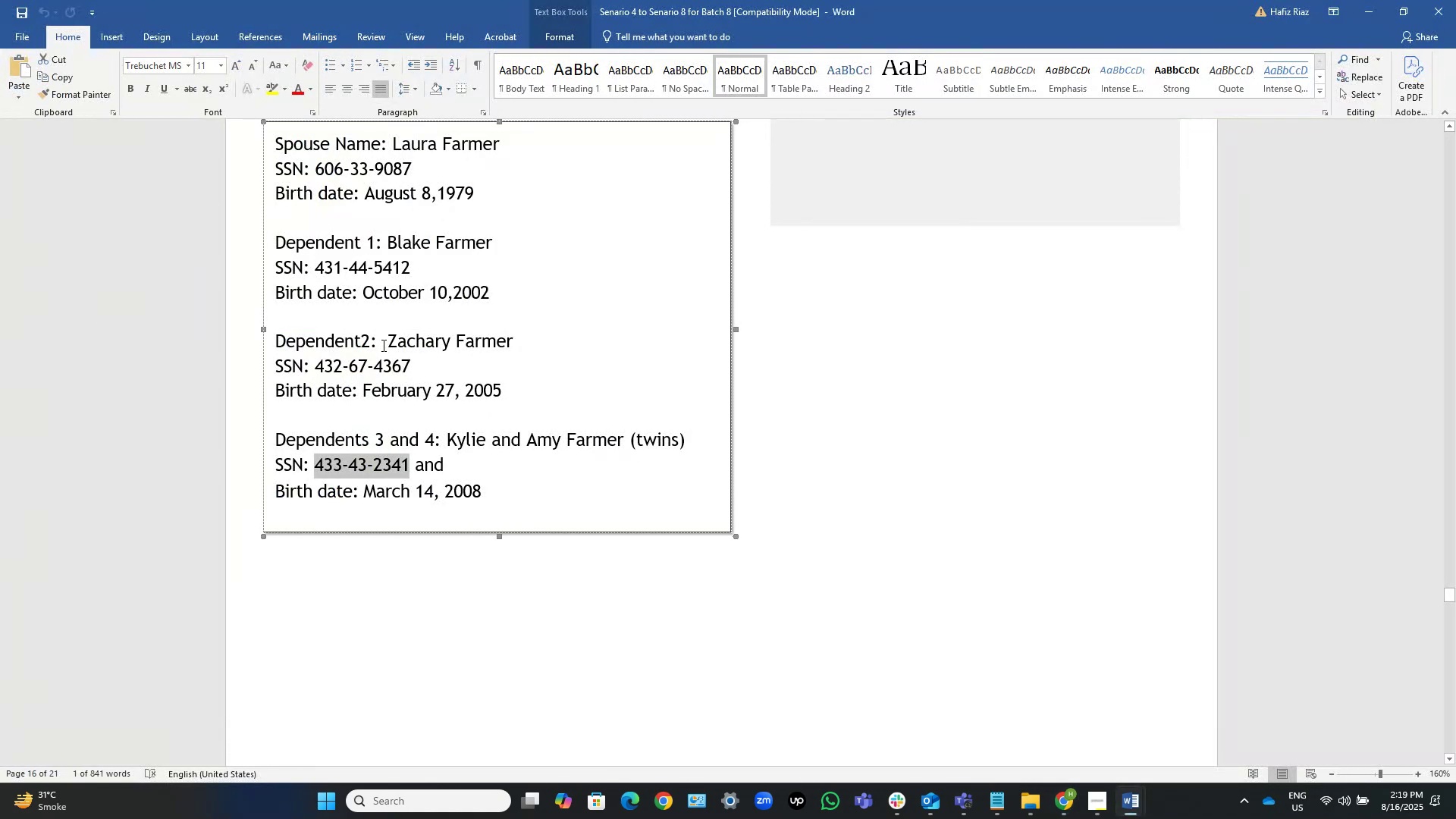 
key(Alt+AltLeft)
 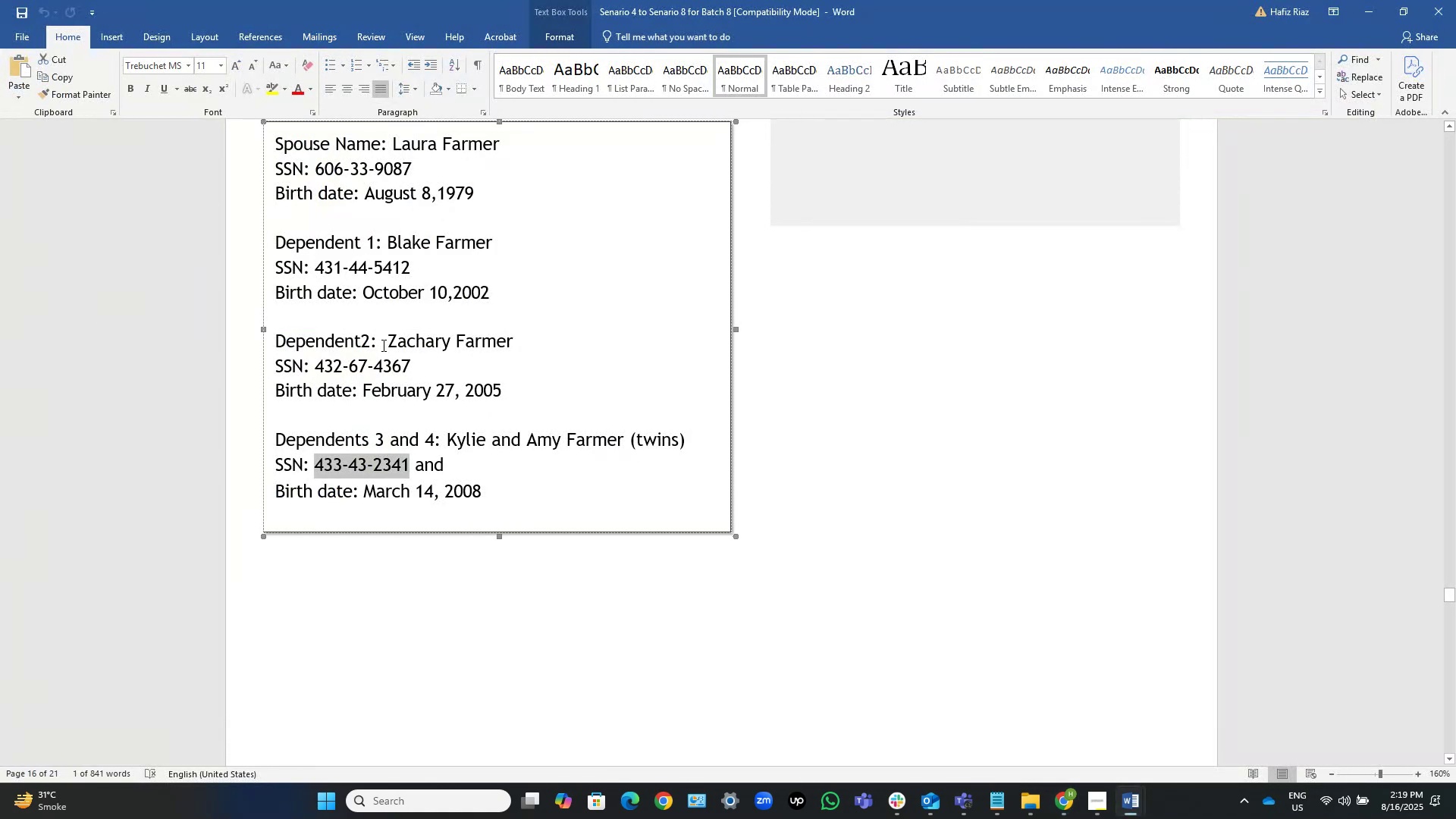 
key(Alt+Tab)
 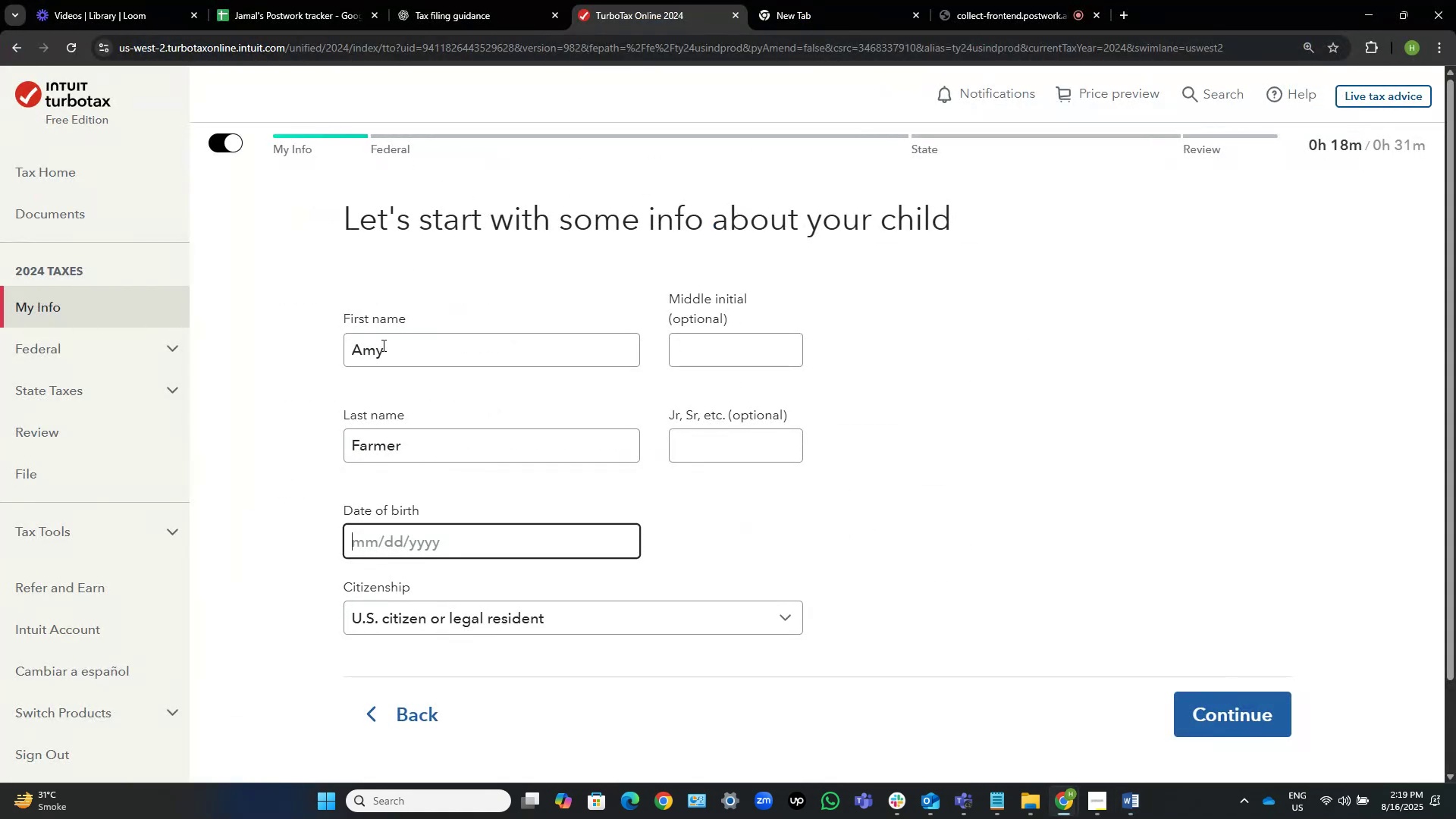 
key(Numpad3)
 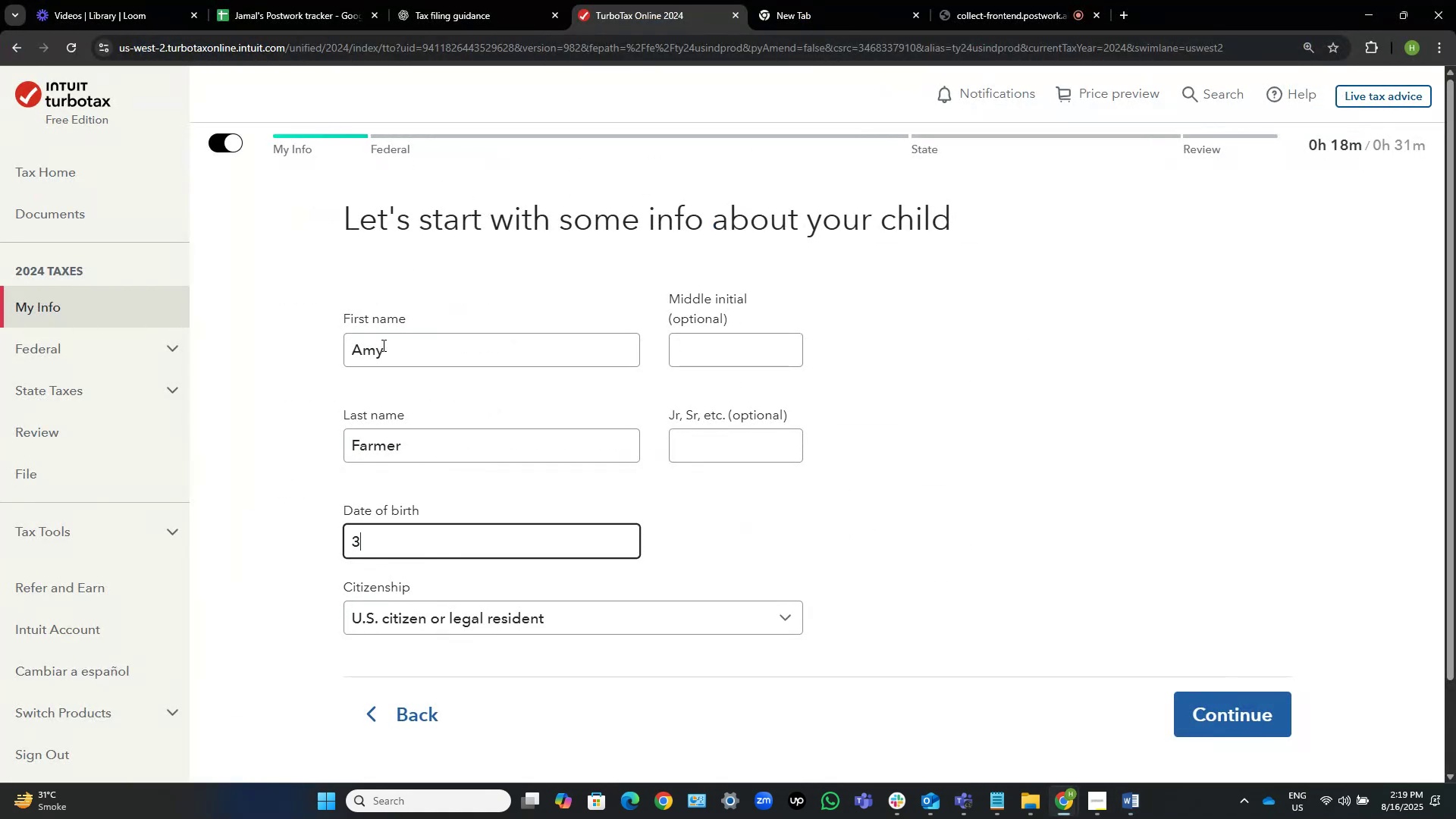 
key(NumpadDivide)
 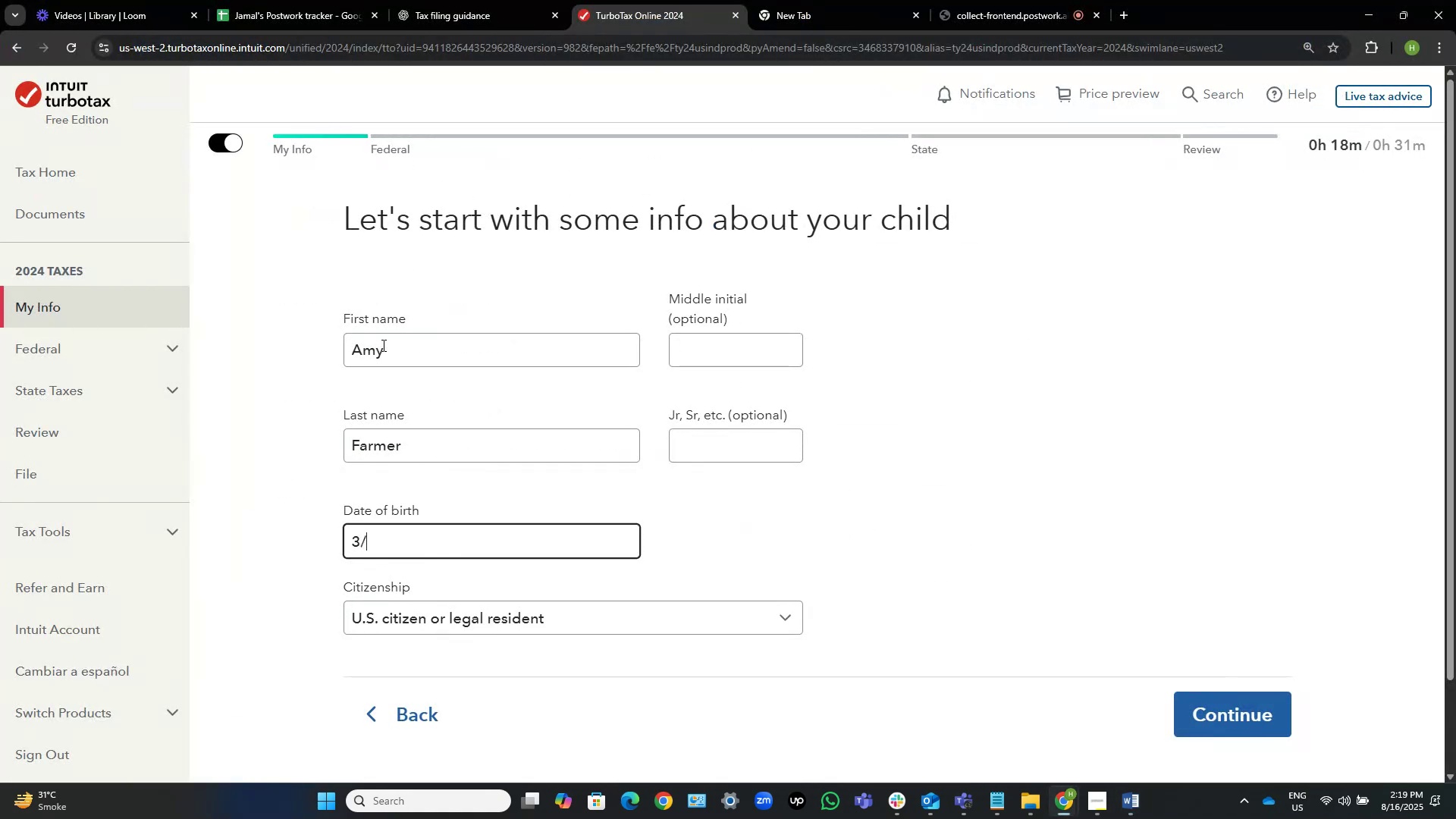 
key(Numpad1)
 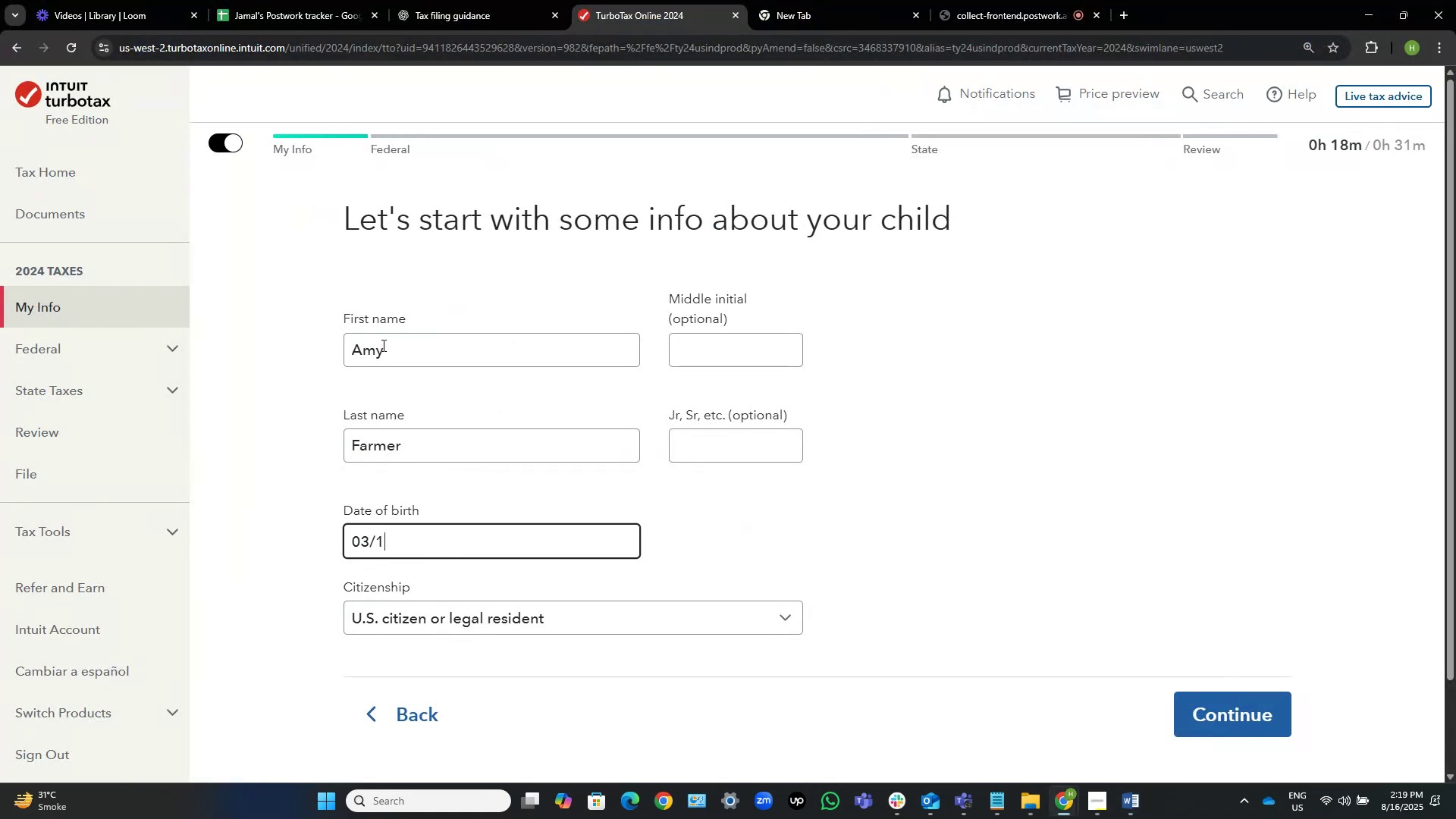 
key(Numpad4)
 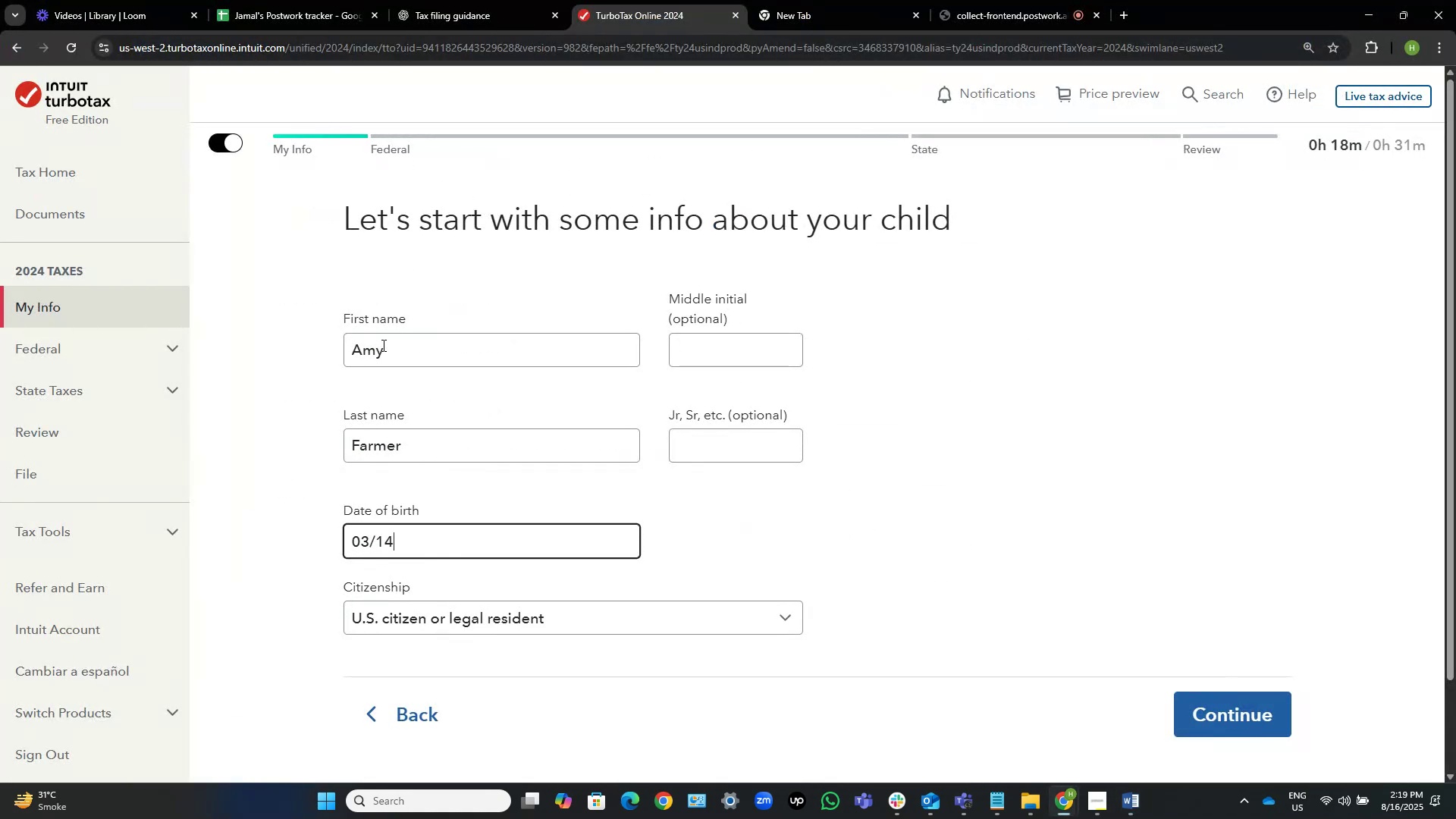 
key(Alt+AltLeft)
 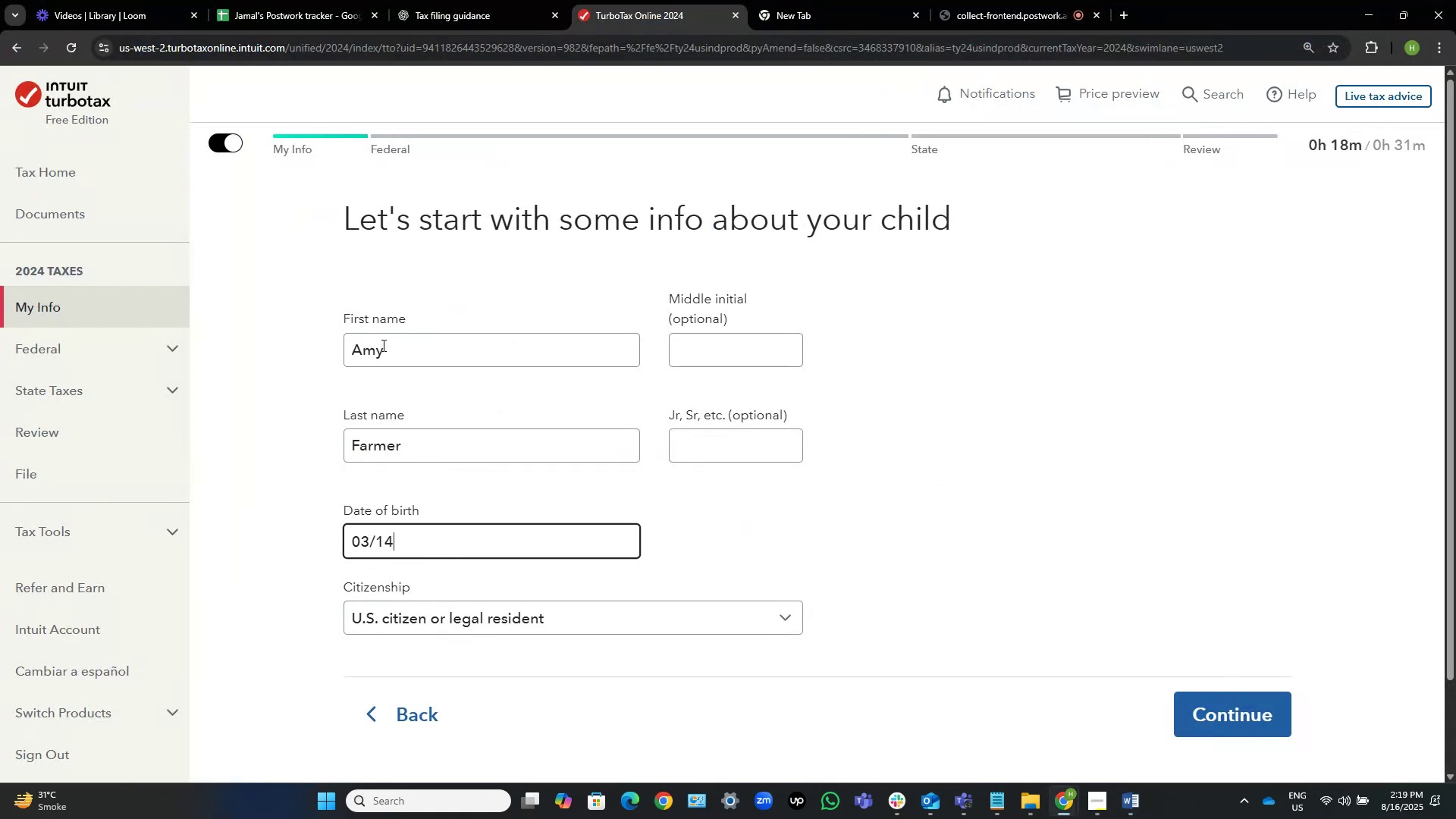 
key(Alt+Tab)
 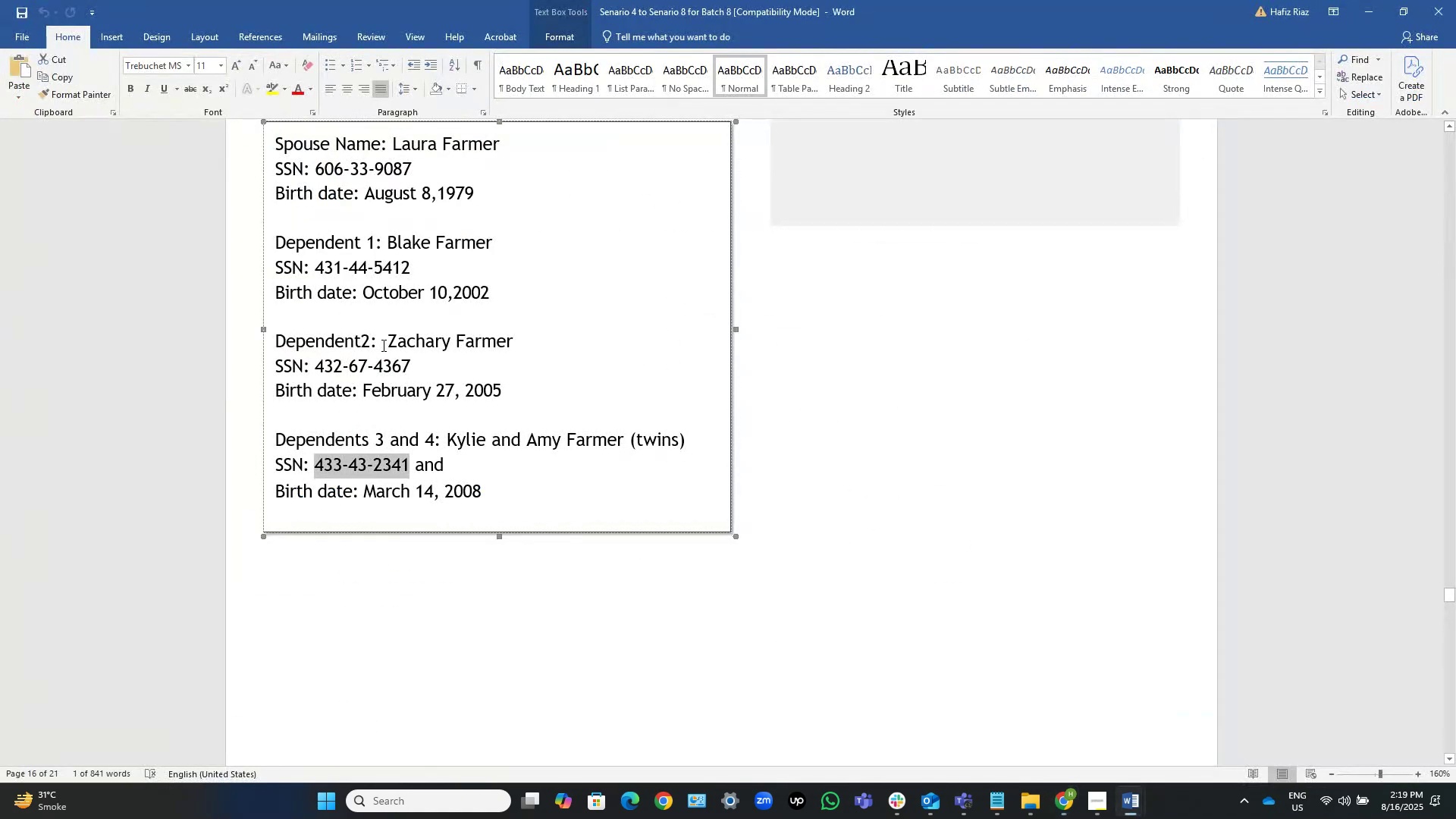 
key(Alt+AltLeft)
 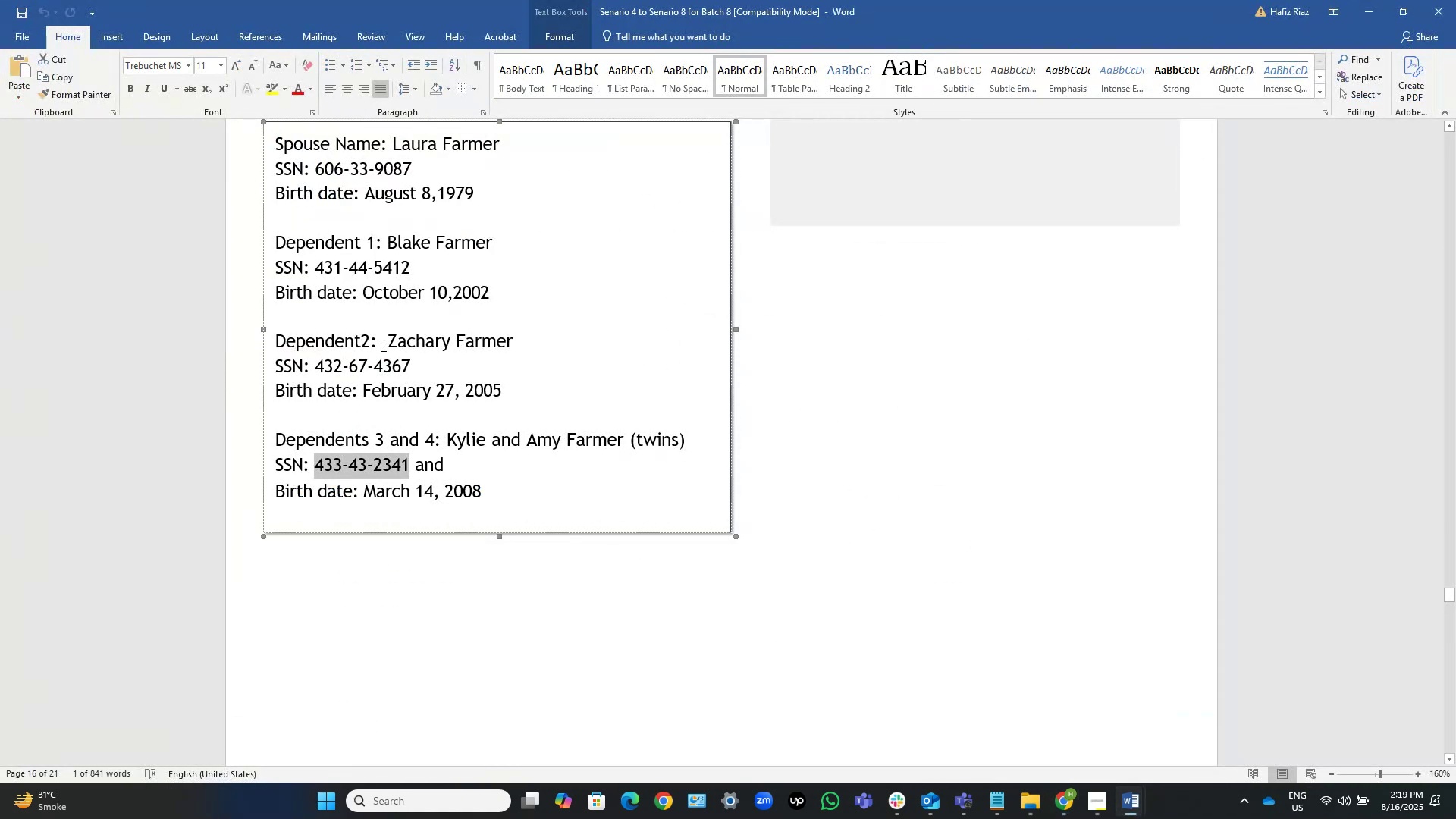 
key(Alt+Tab)
 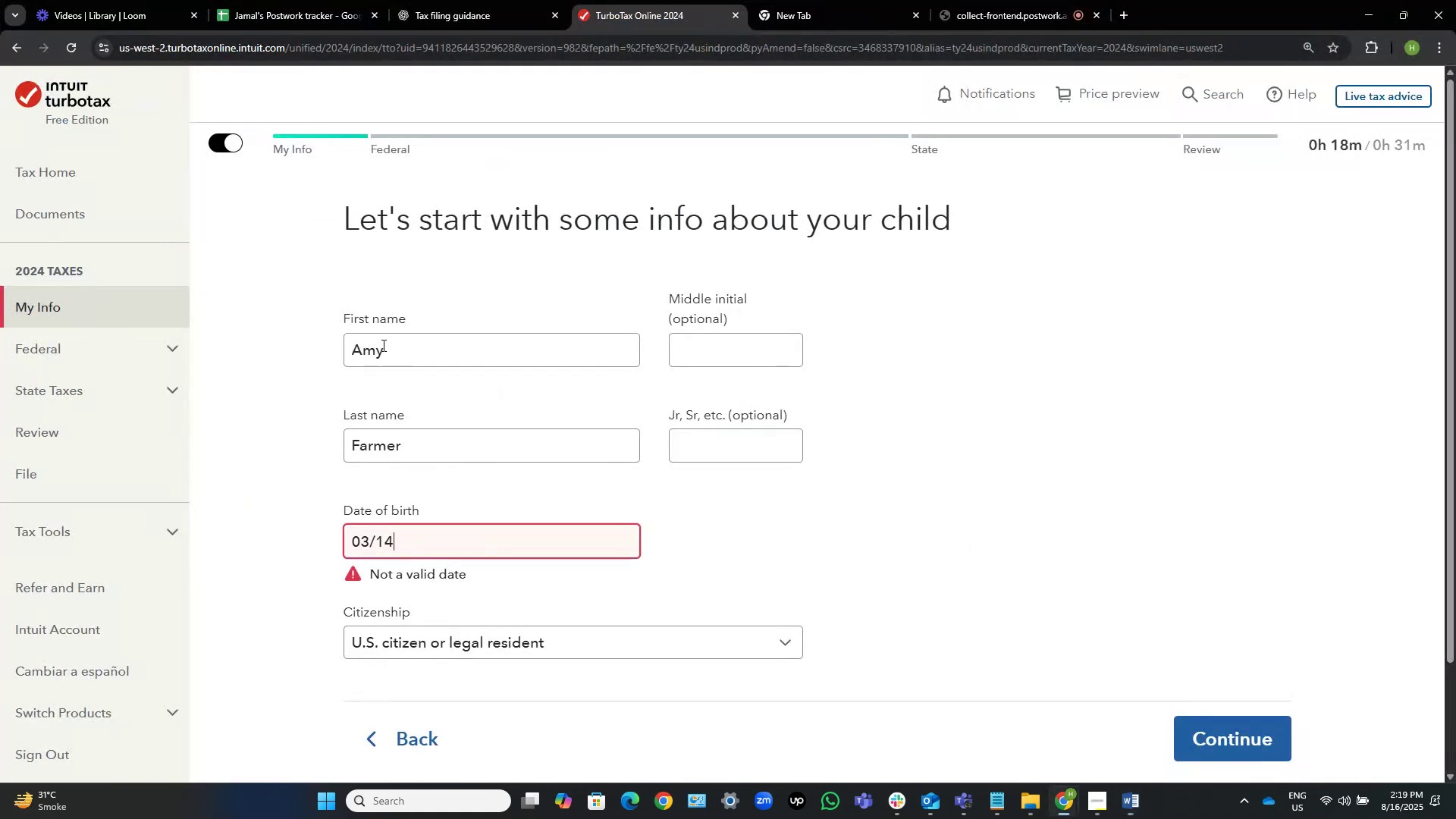 
key(NumpadDivide)
 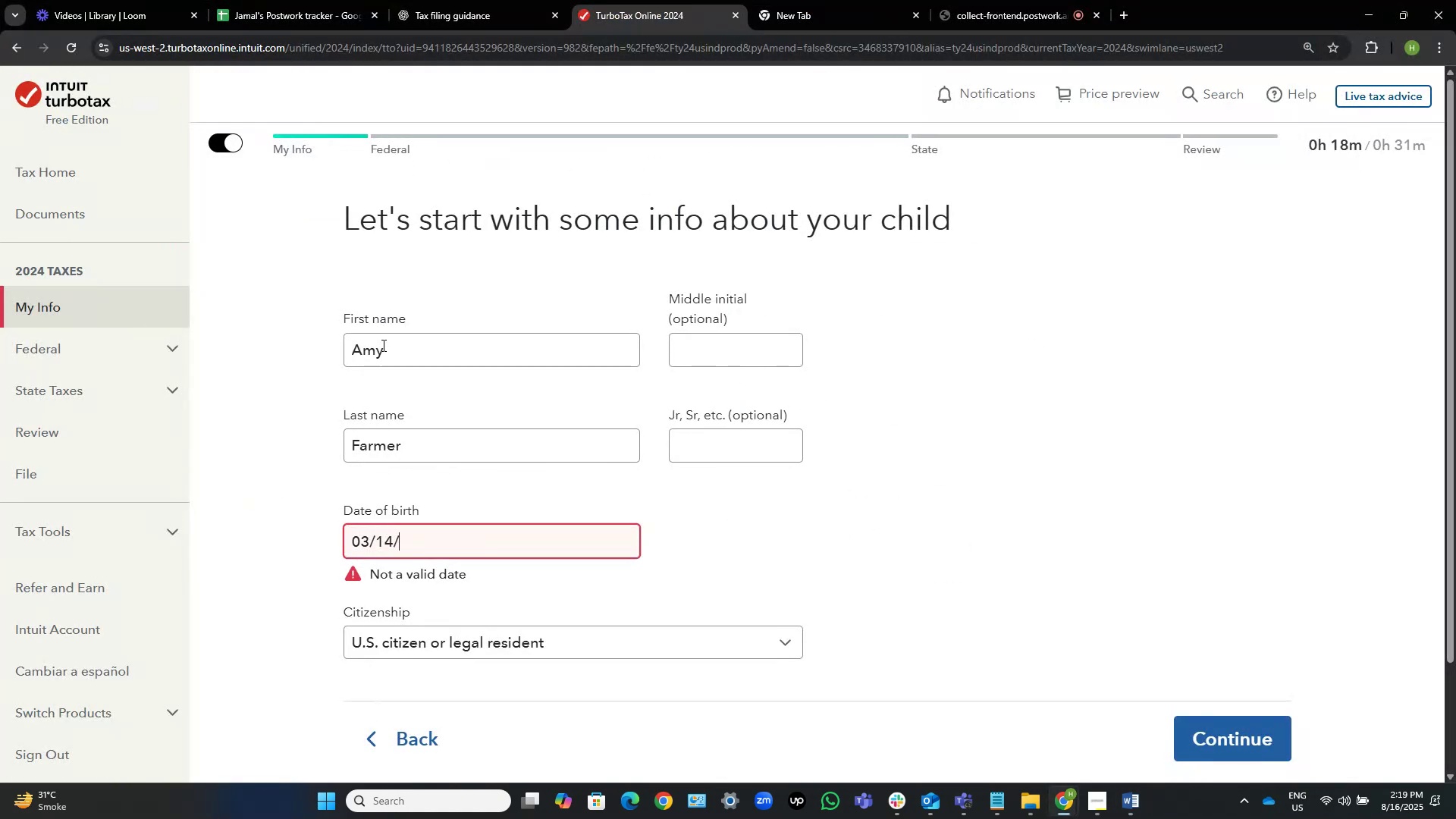 
key(Numpad2)
 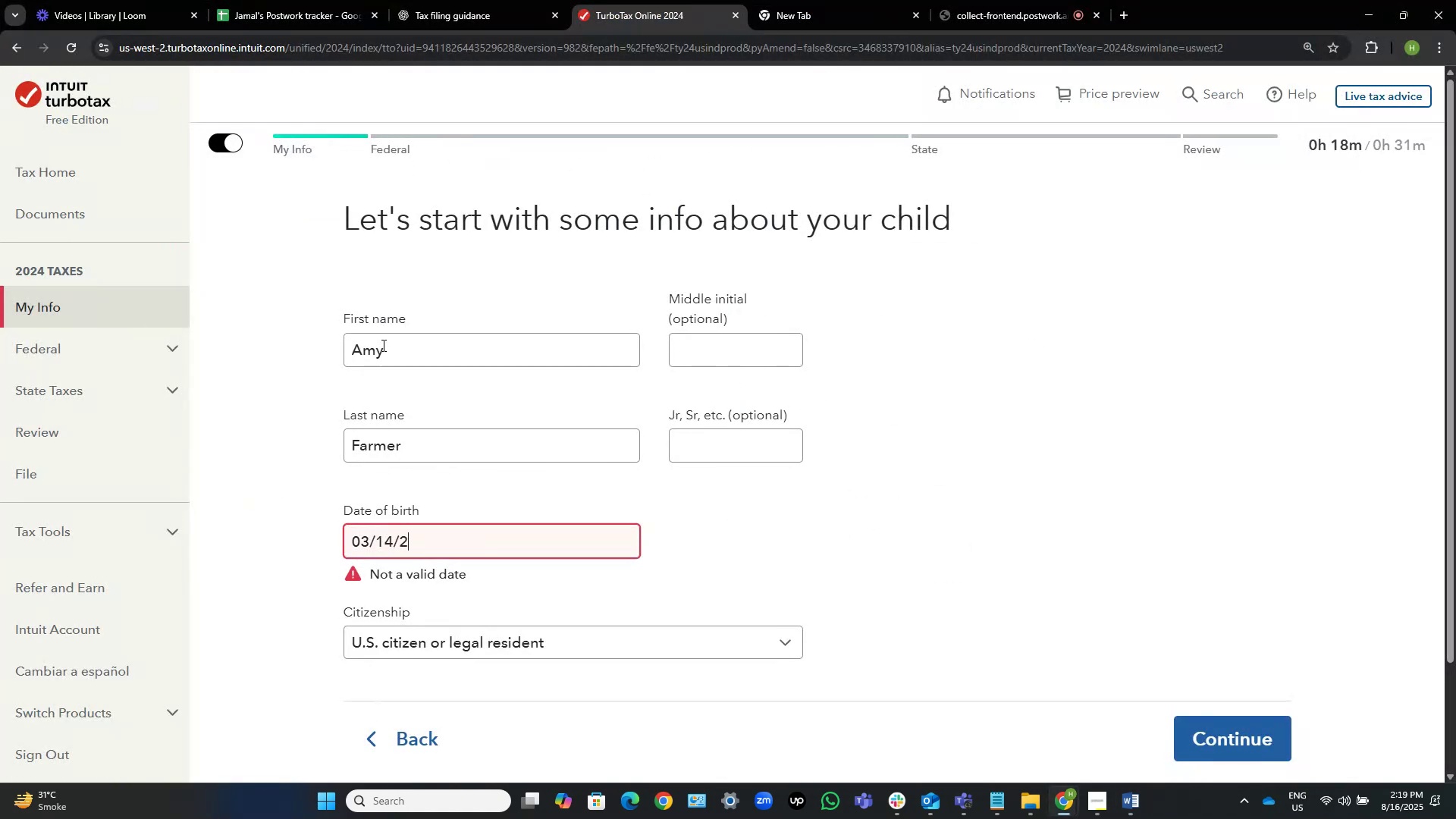 
key(Numpad0)
 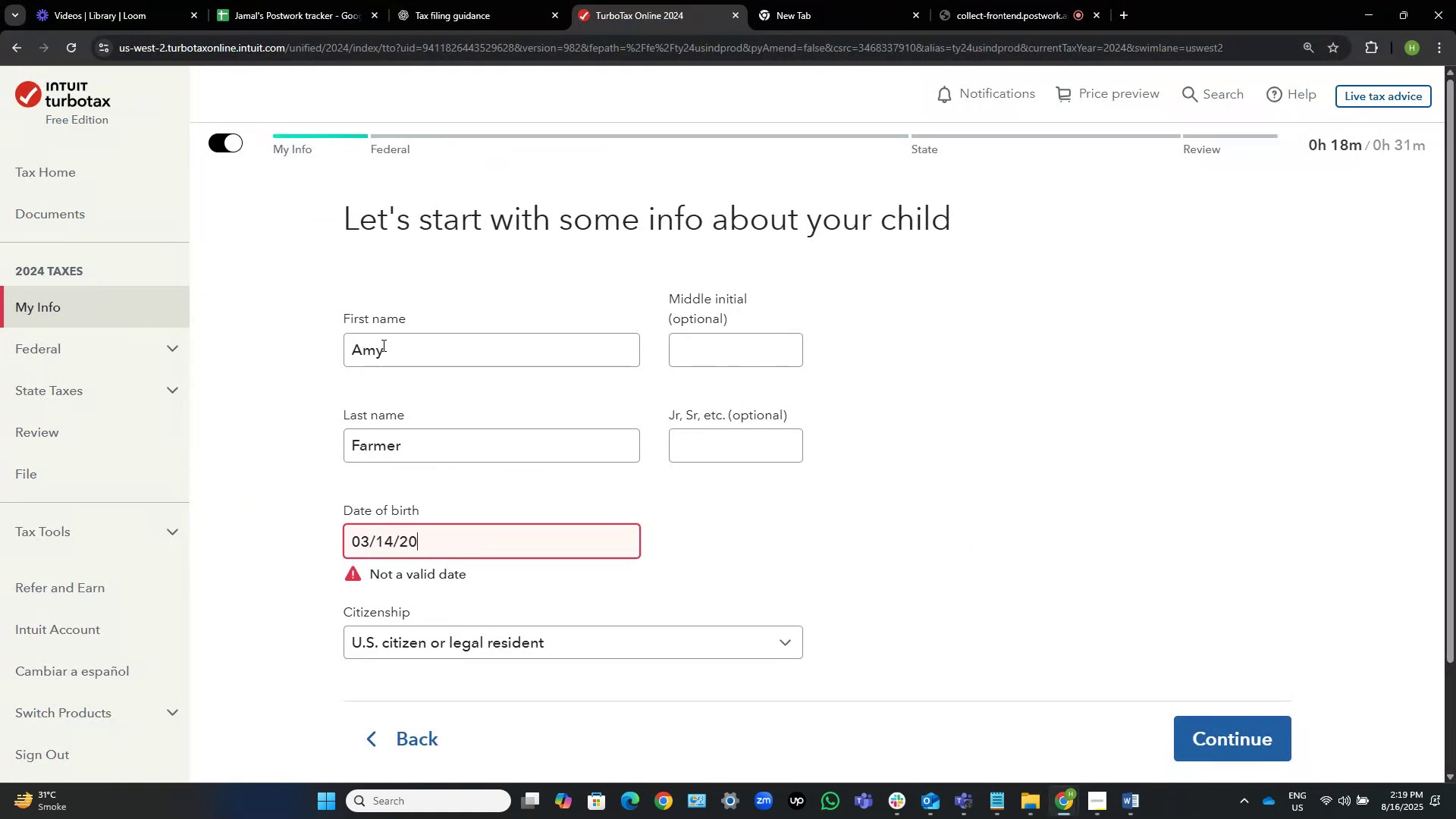 
key(Numpad0)
 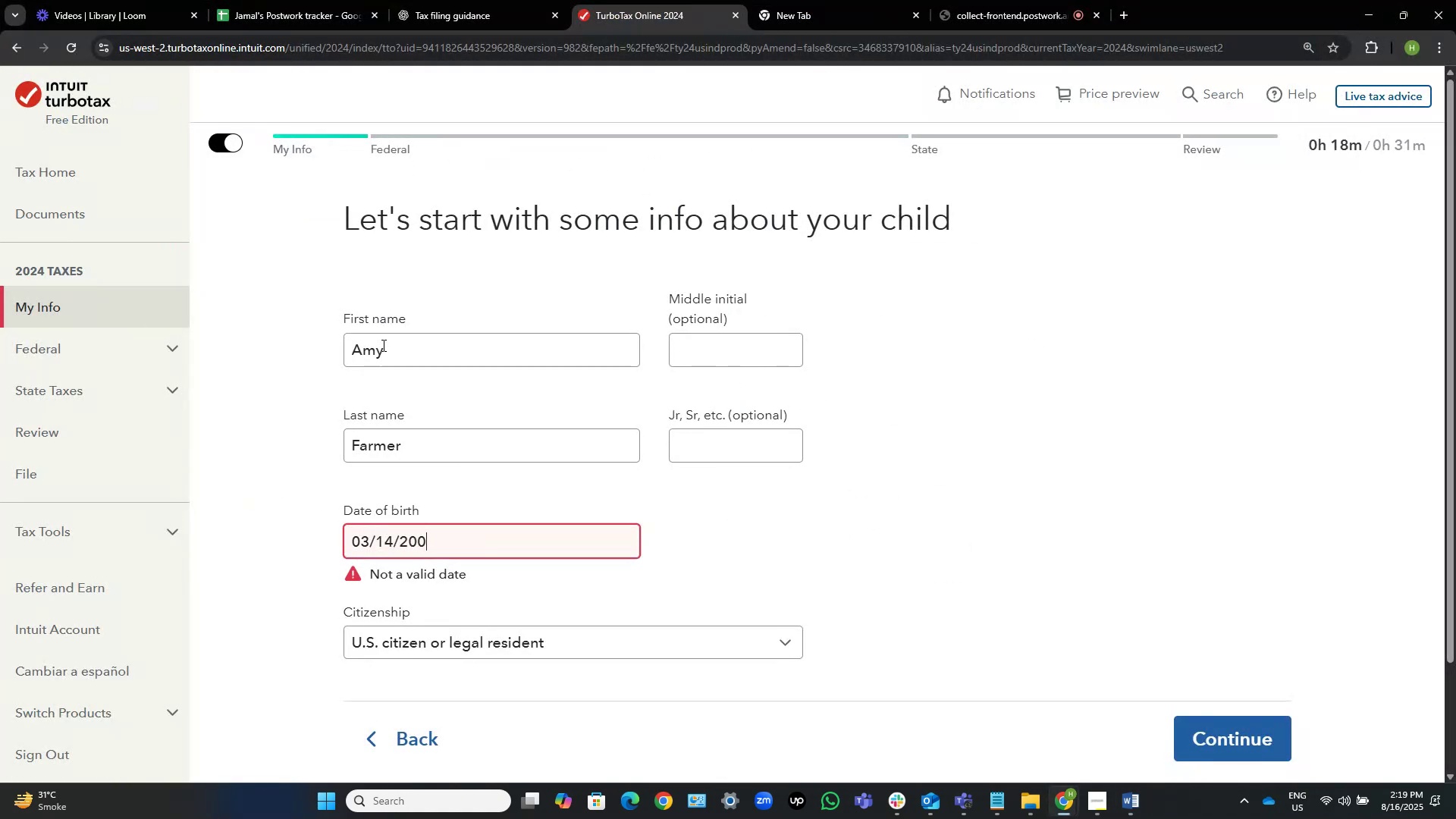 
key(Numpad8)
 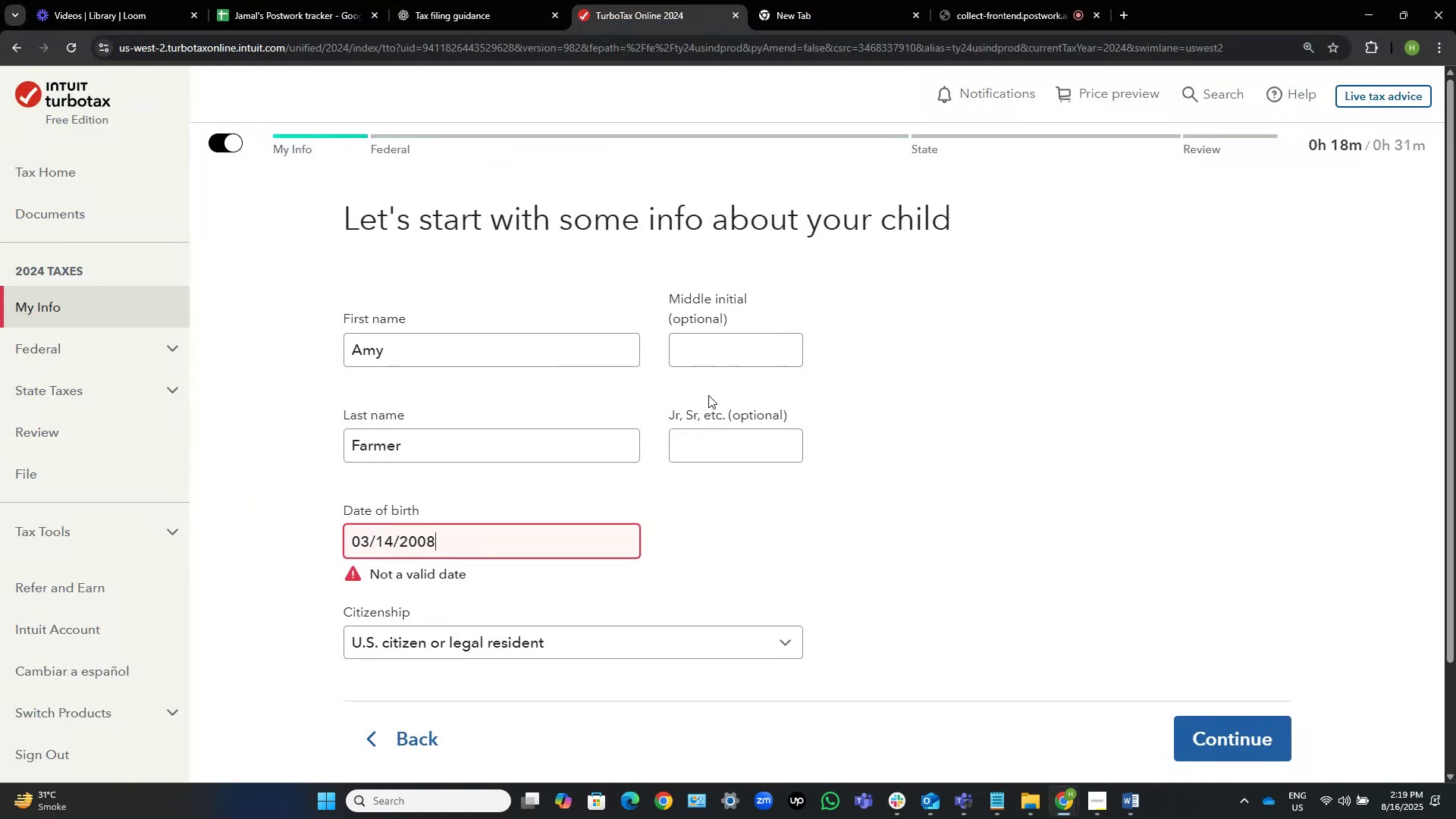 
left_click([1028, 642])
 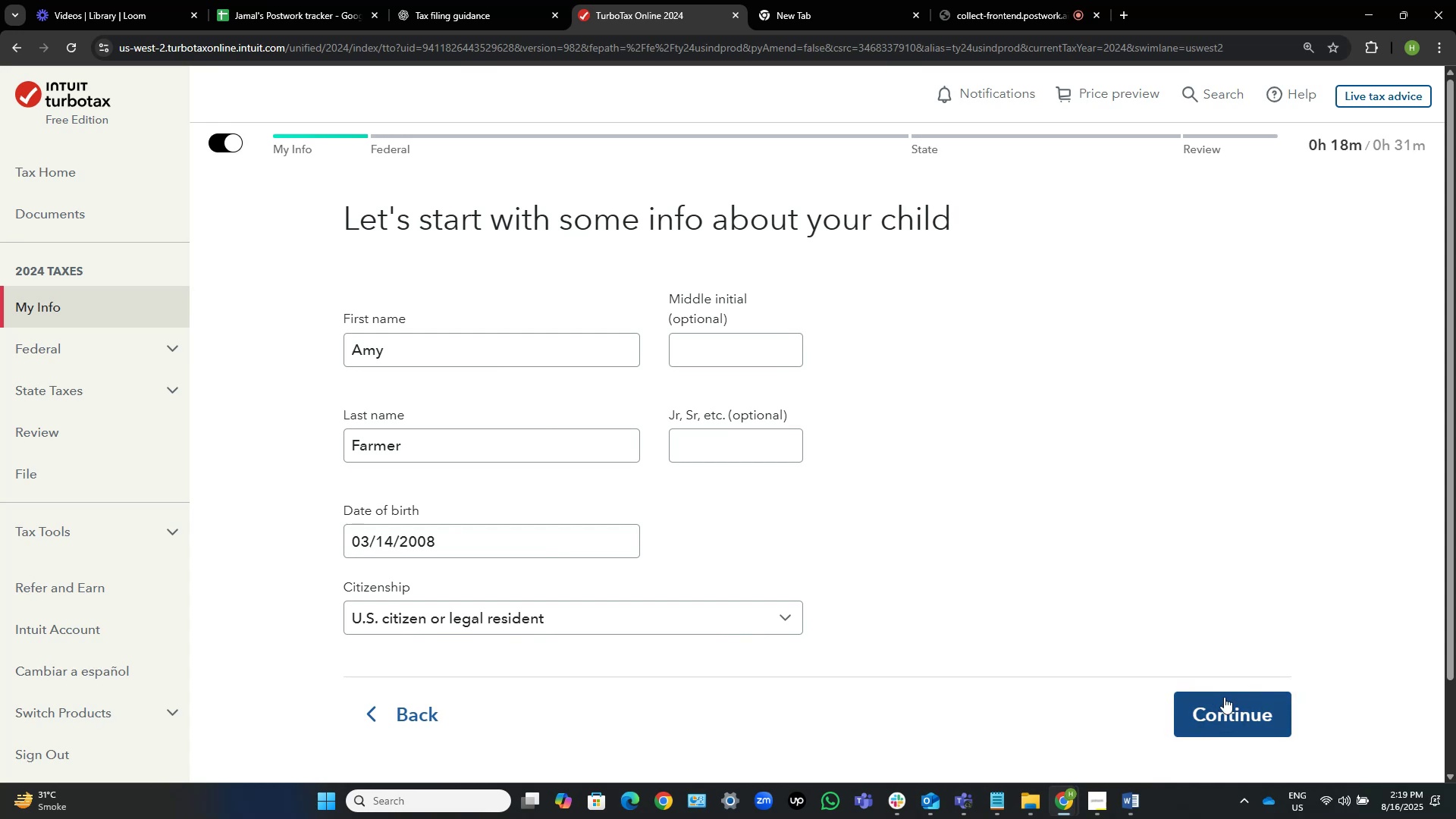 
left_click([1261, 715])
 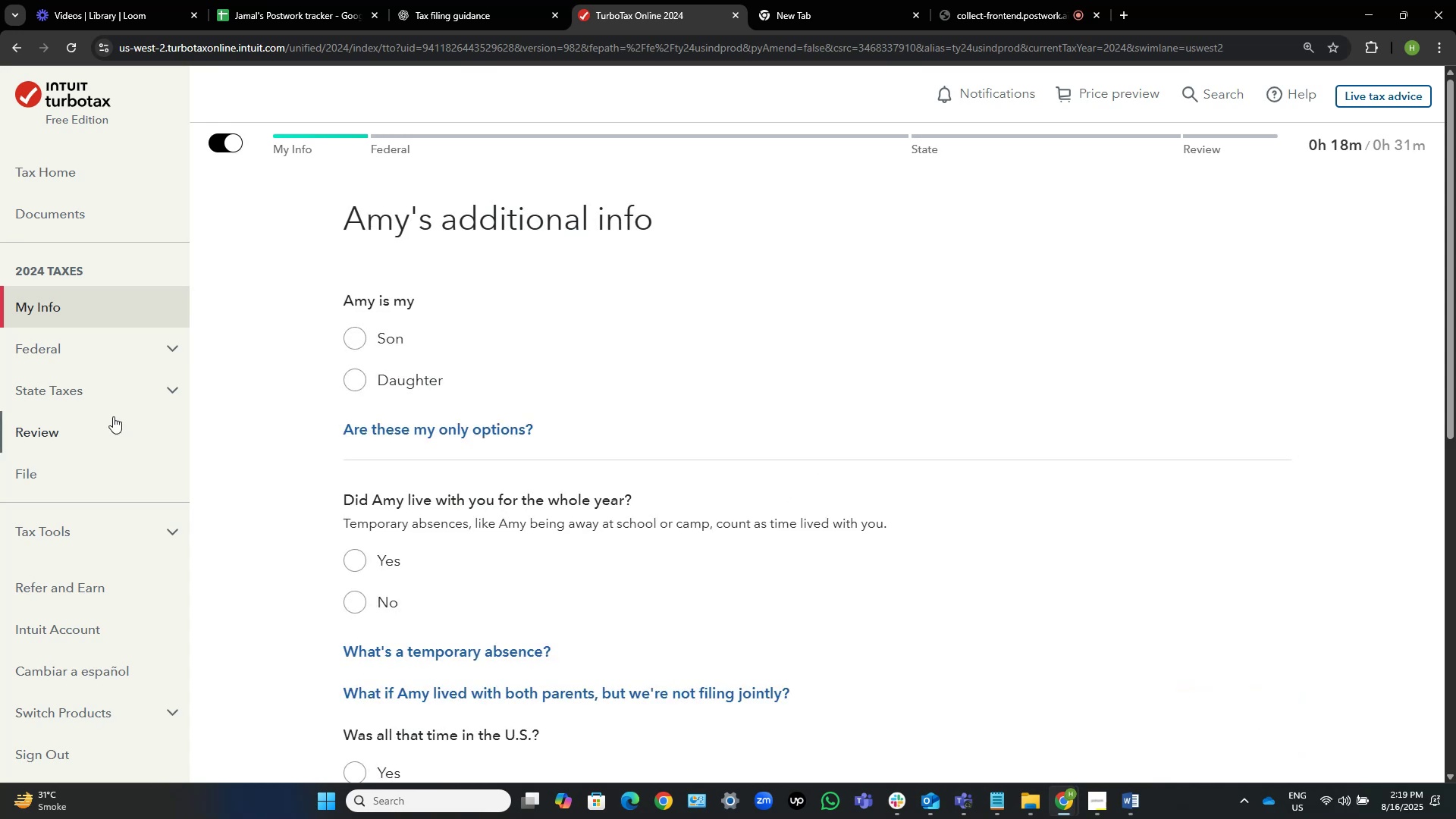 
left_click([349, 383])
 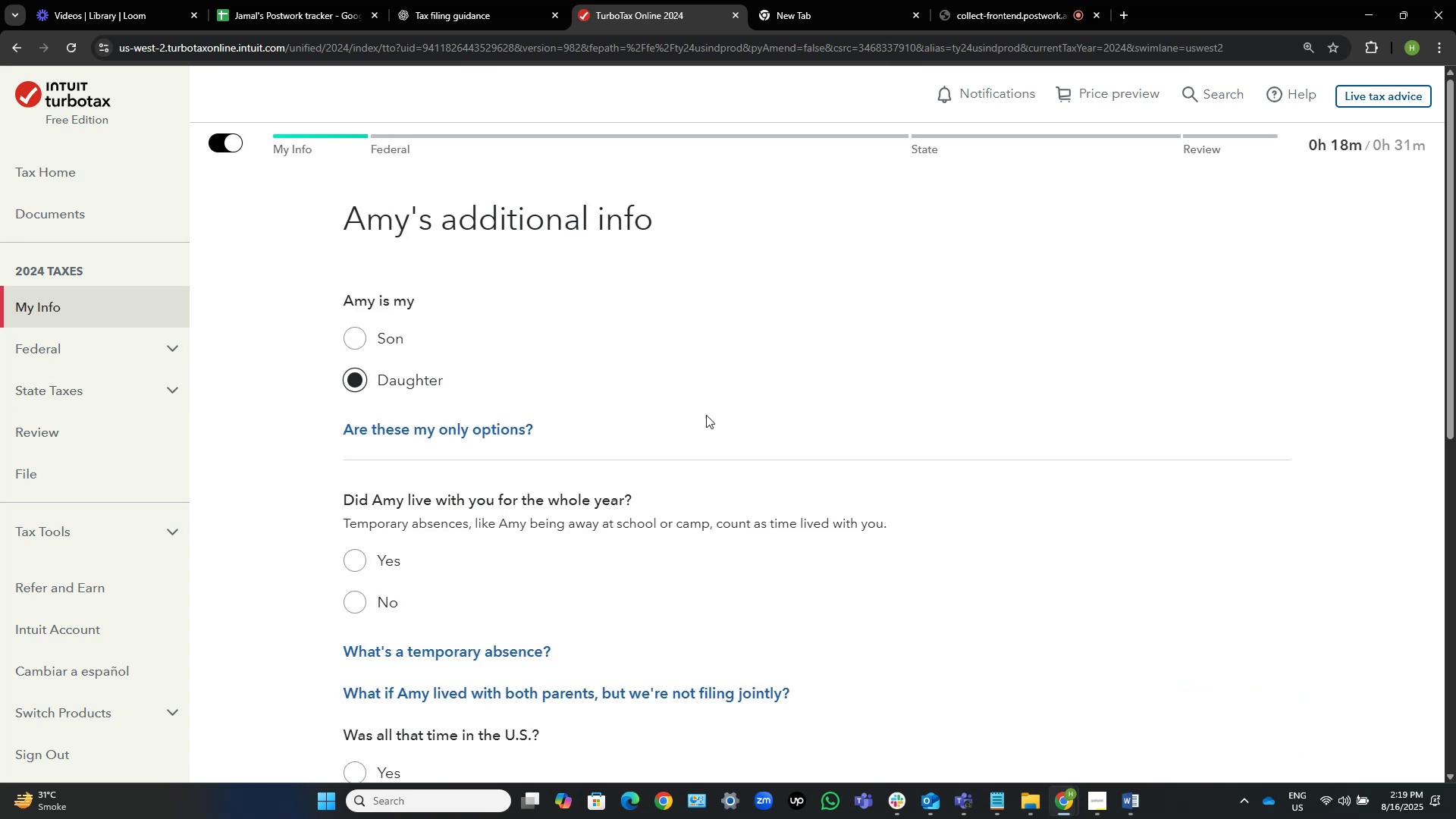 
scroll: coordinate [803, 442], scroll_direction: down, amount: 3.0
 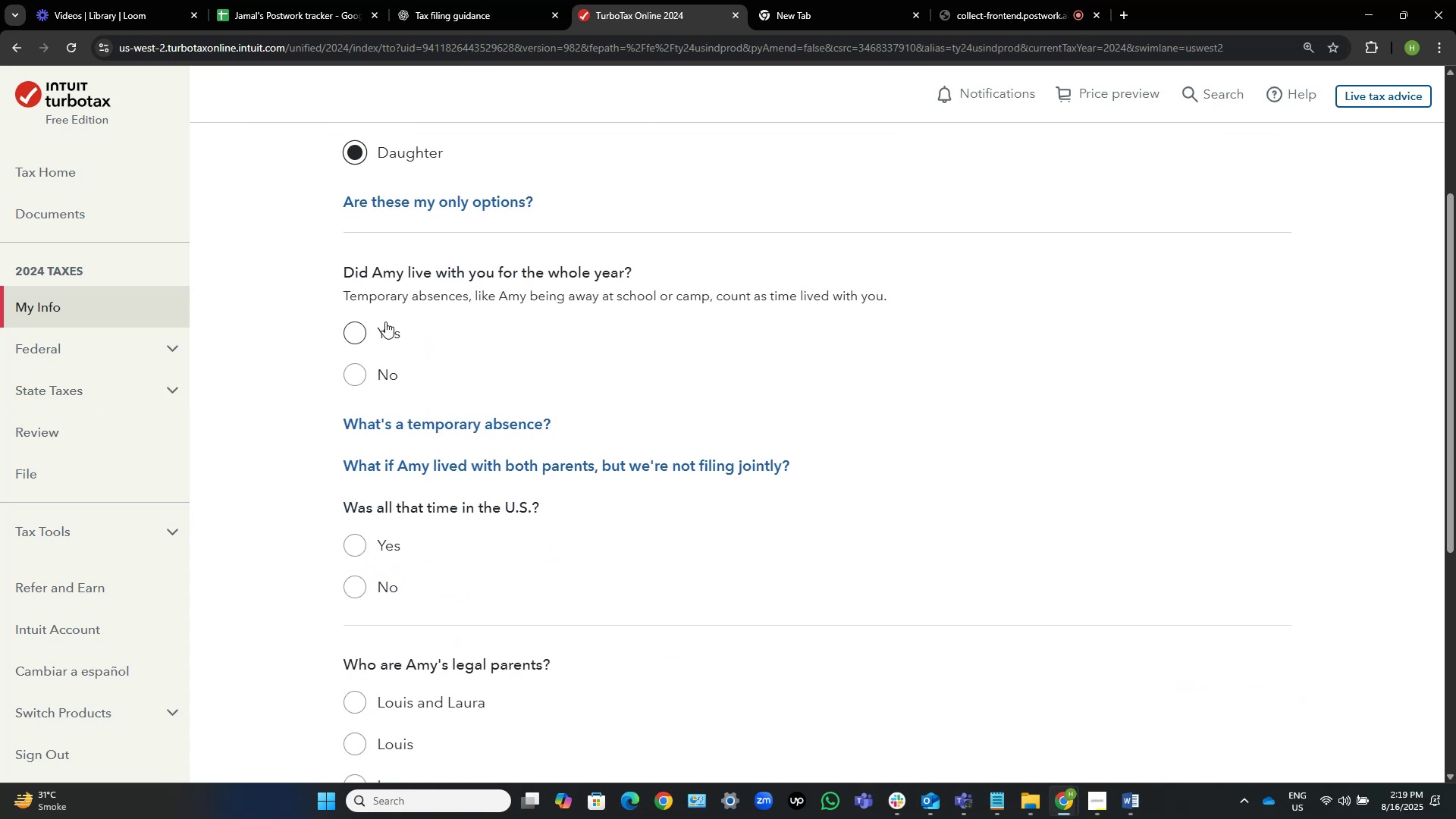 
left_click([379, 323])
 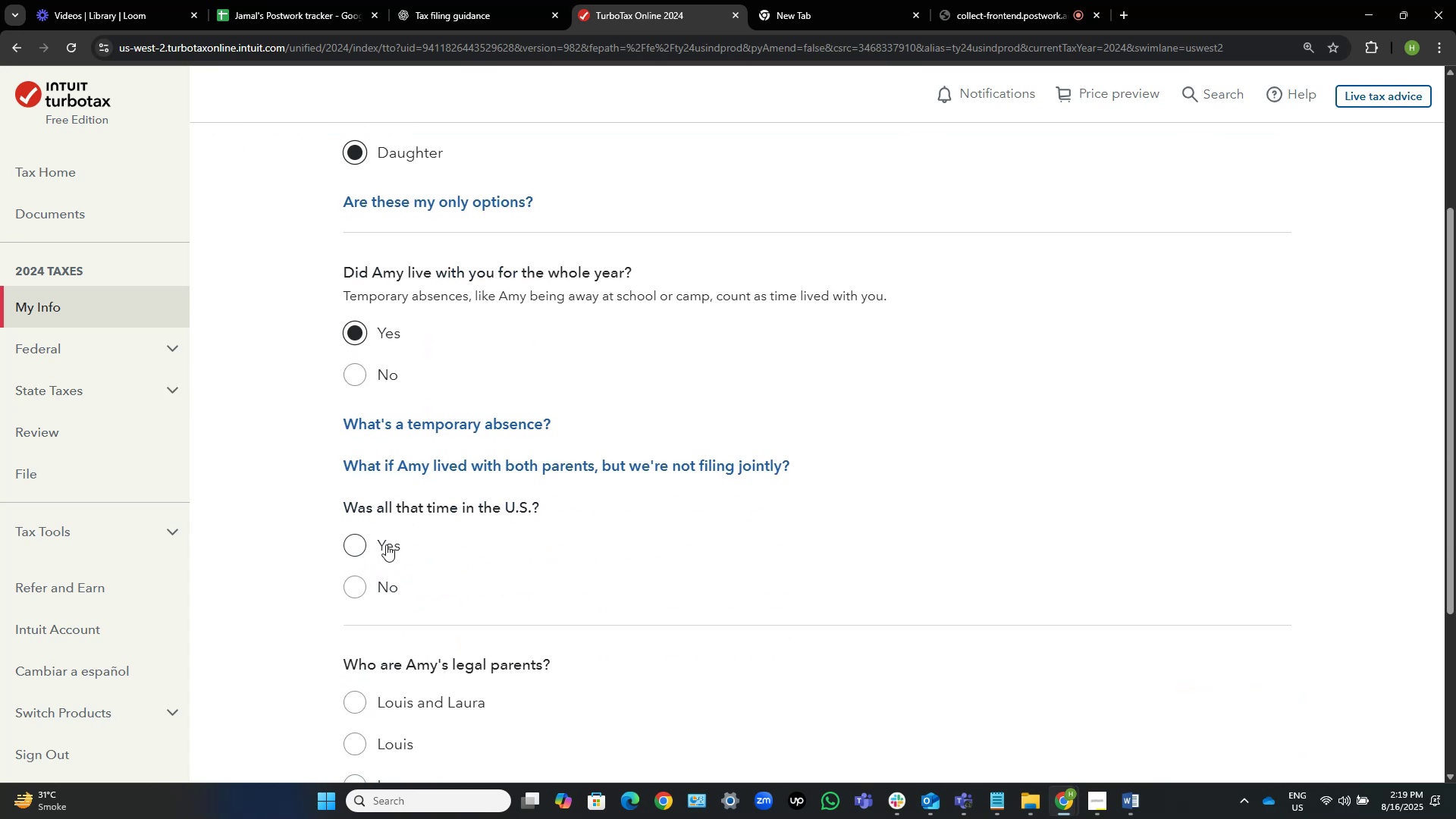 
left_click([381, 548])
 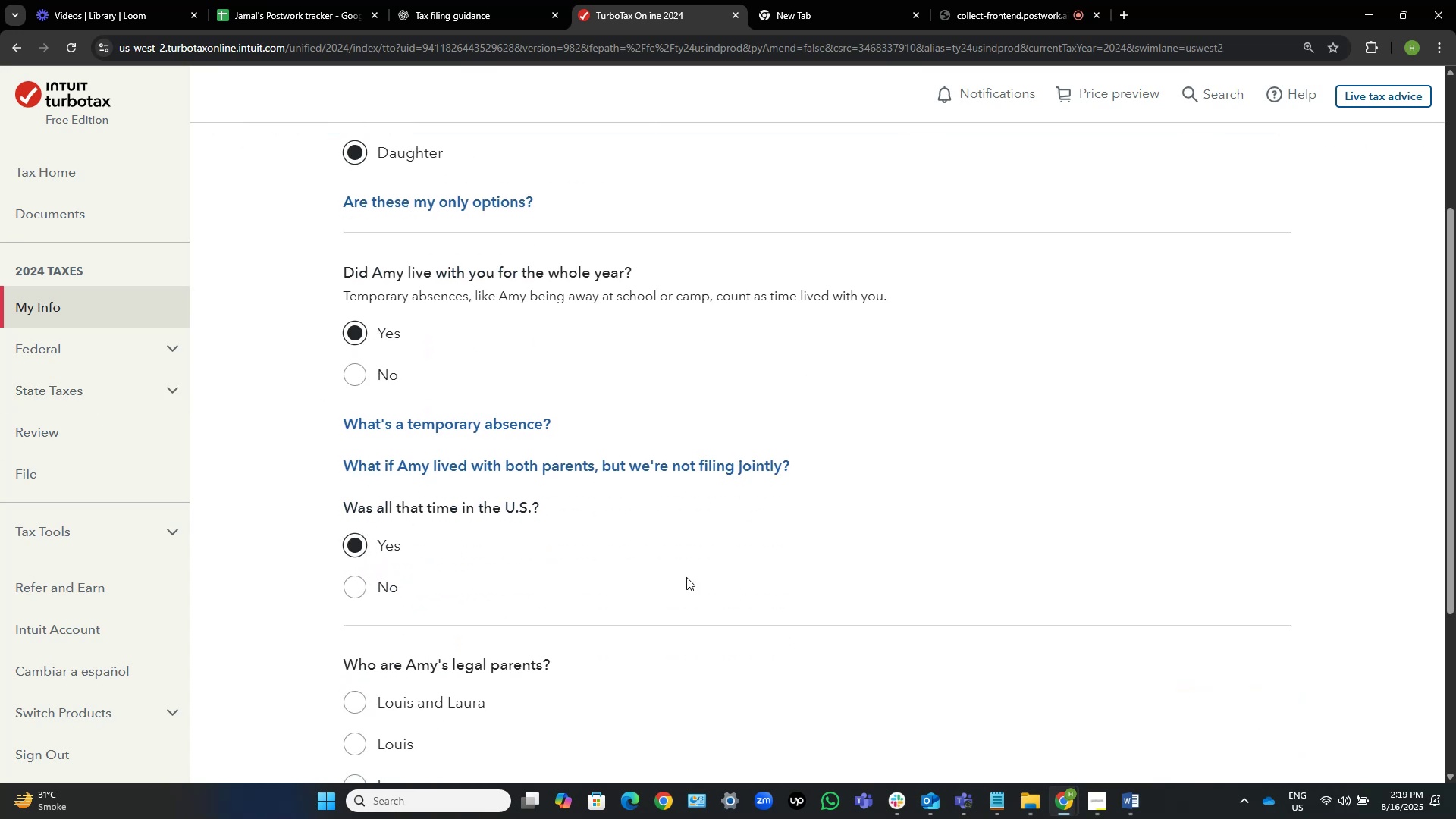 
scroll: coordinate [726, 576], scroll_direction: down, amount: 3.0
 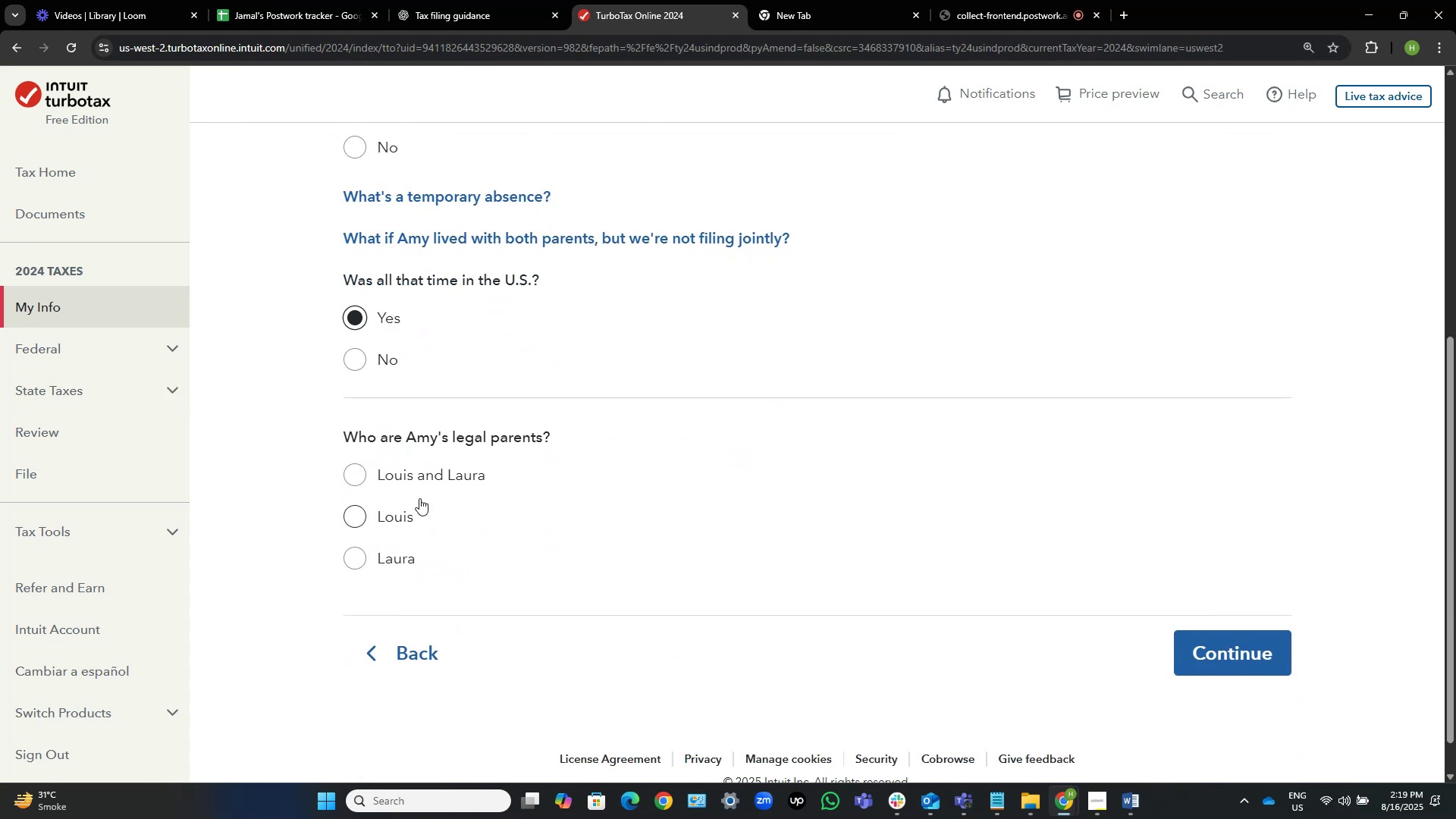 
left_click([444, 481])
 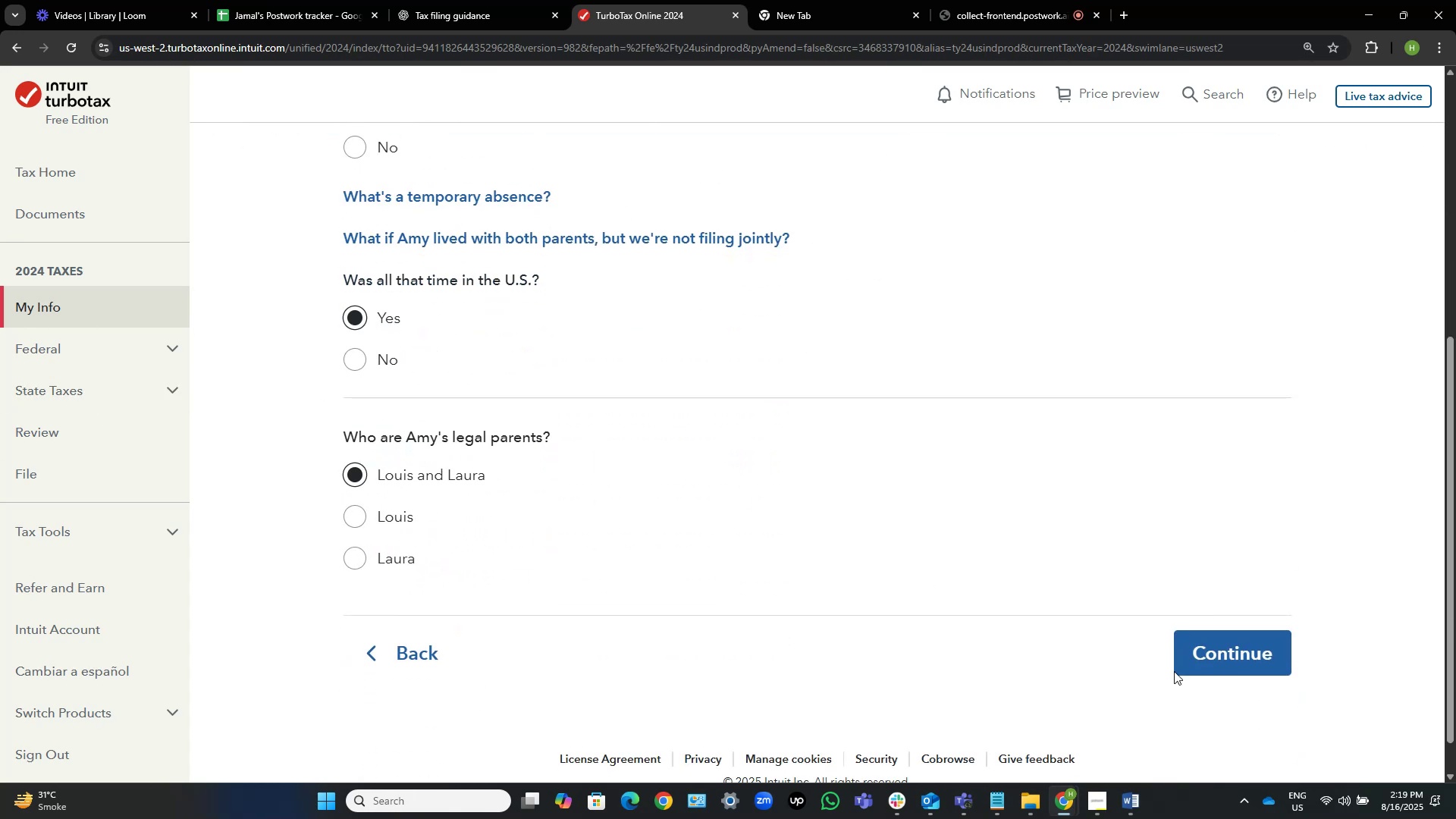 
left_click([1238, 658])
 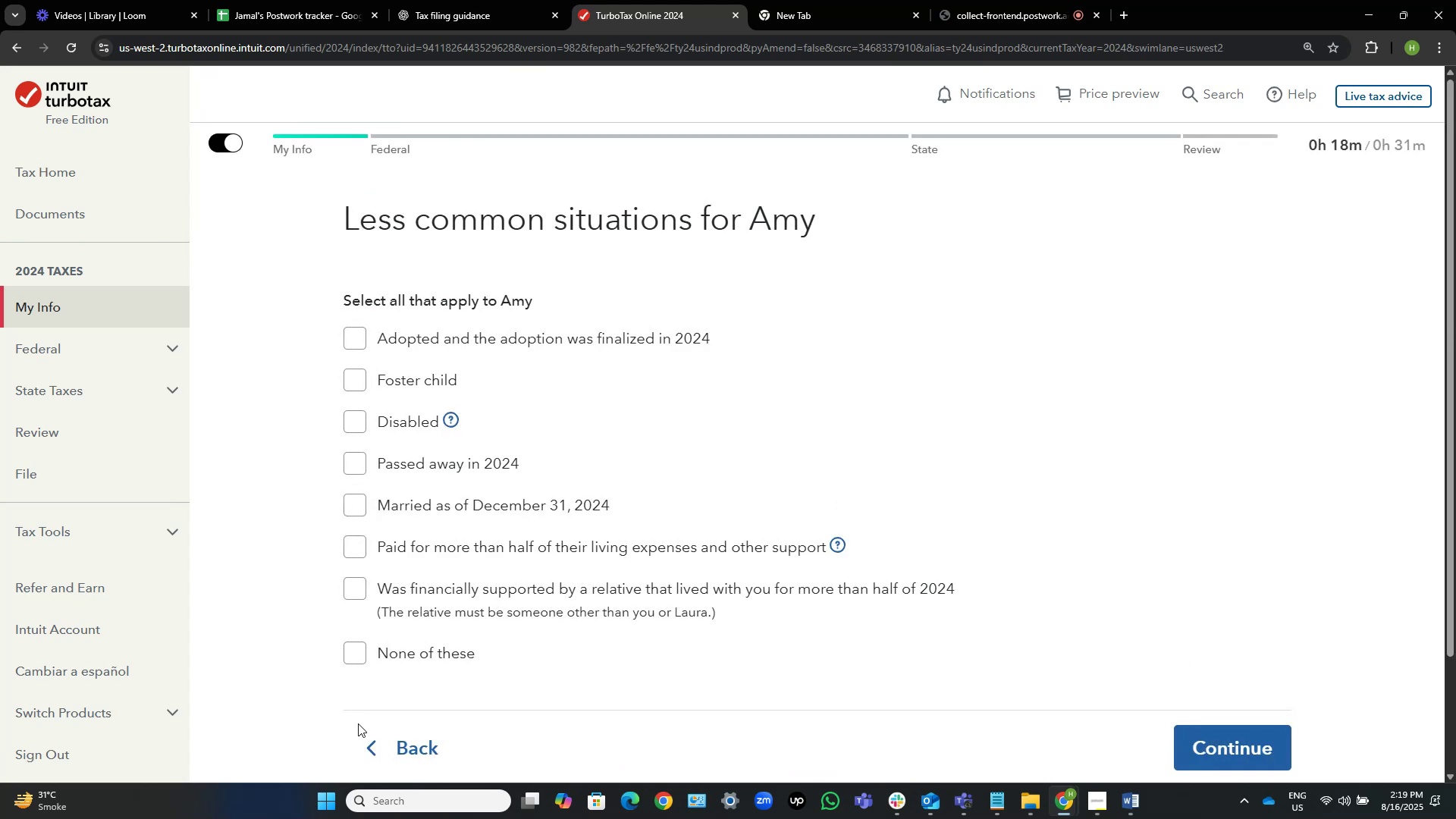 
left_click([396, 657])
 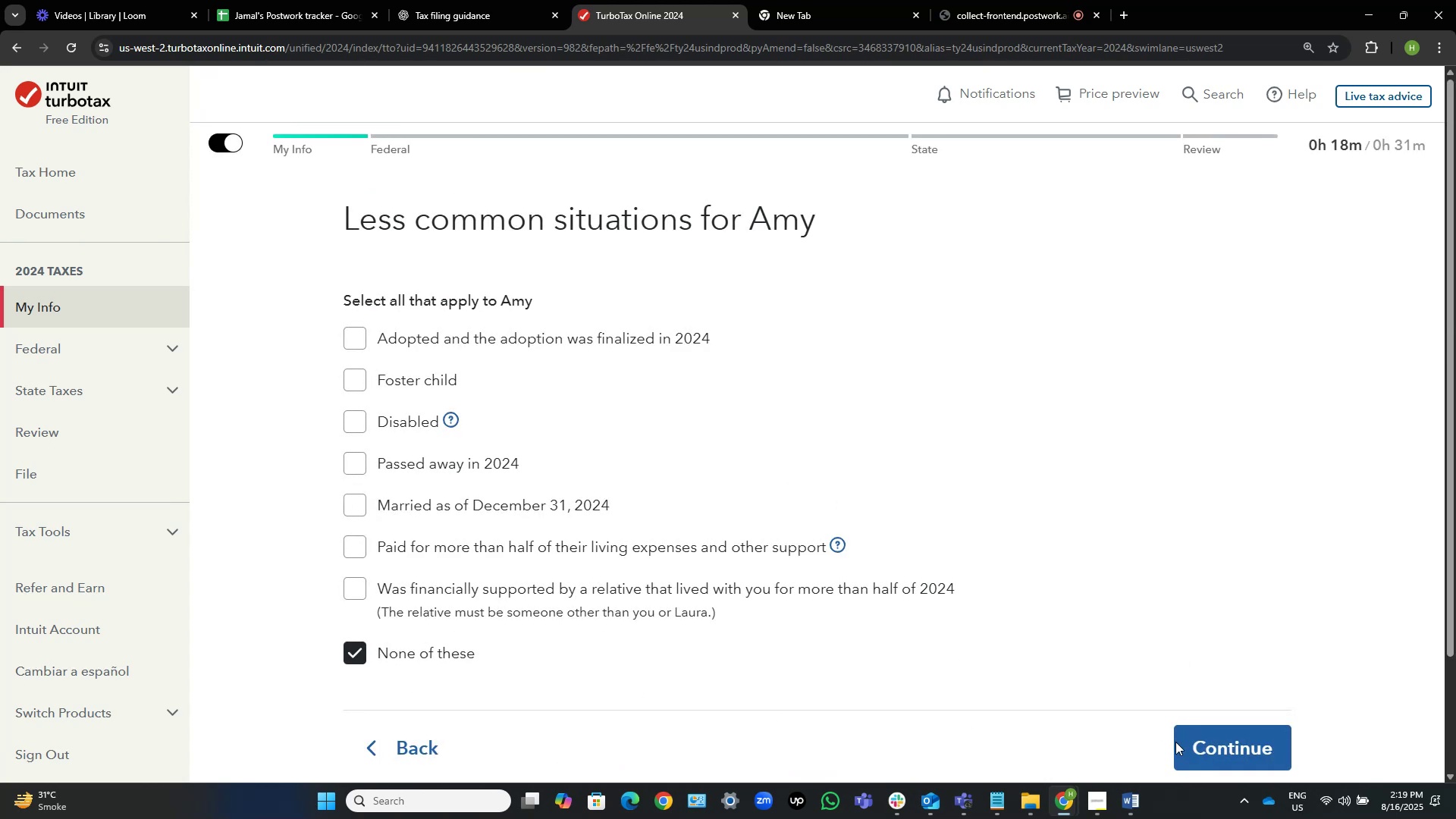 
left_click([1200, 746])
 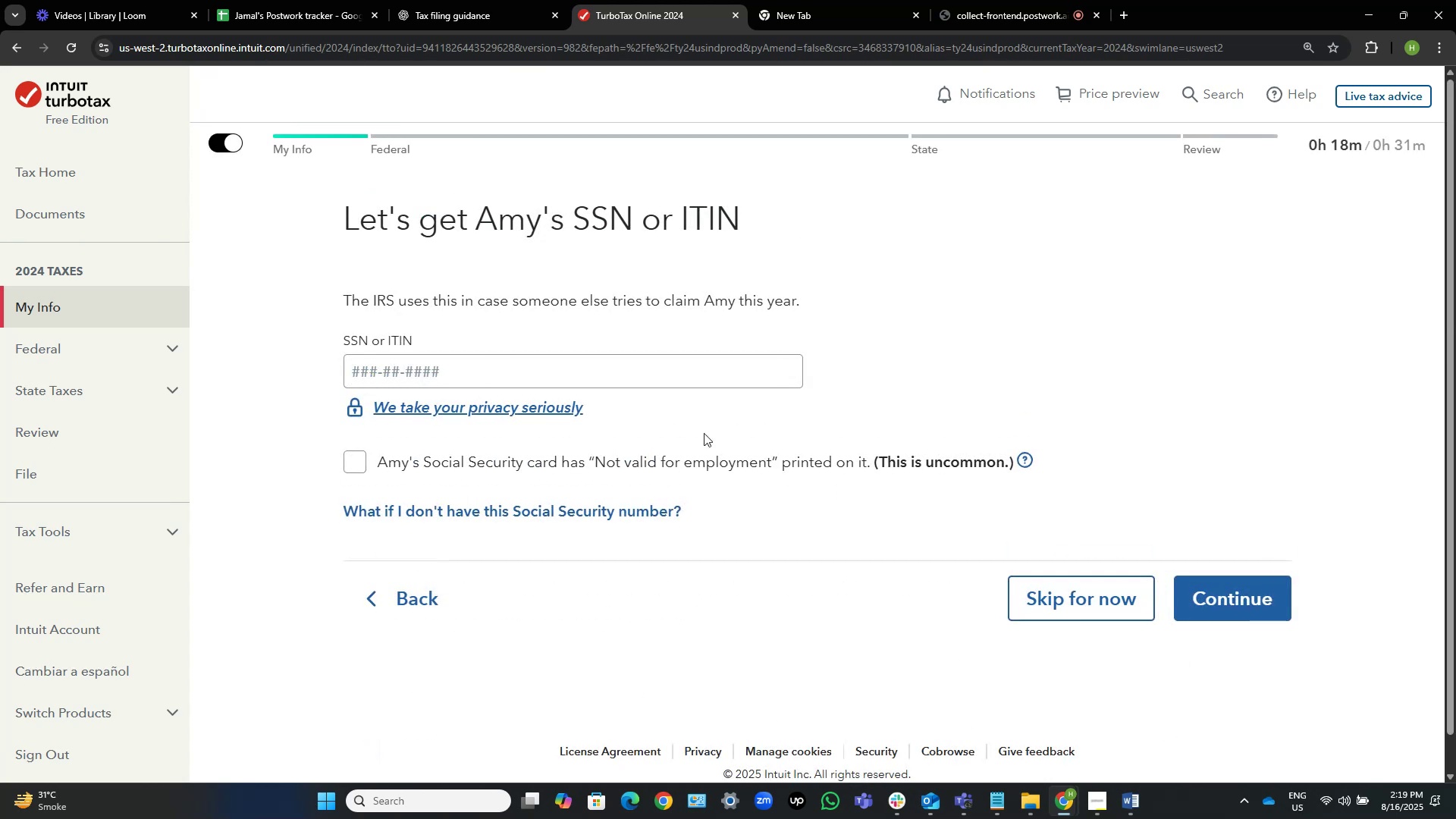 
left_click([670, 372])
 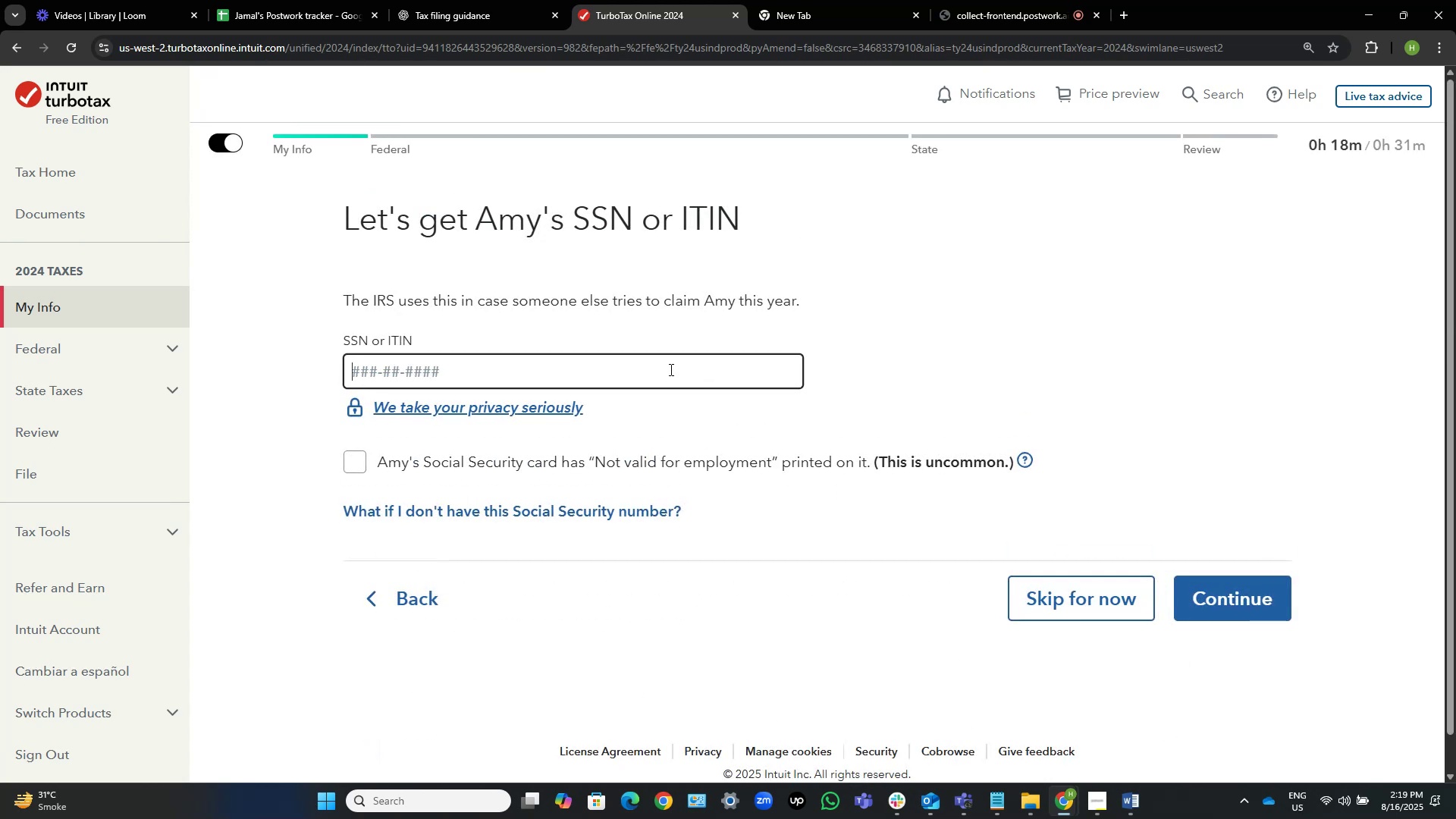 
key(Control+V)
 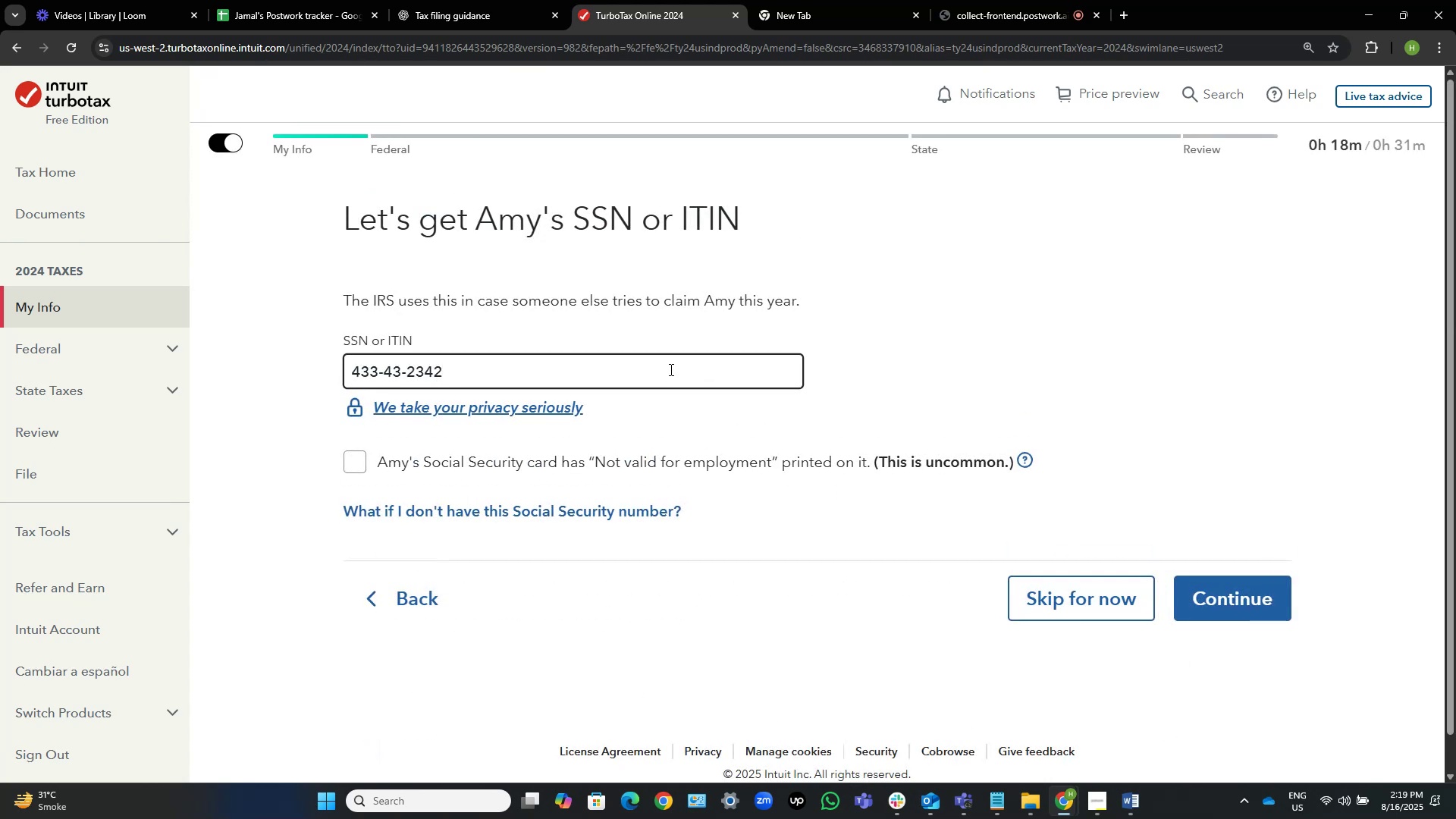 
key(Alt+AltLeft)
 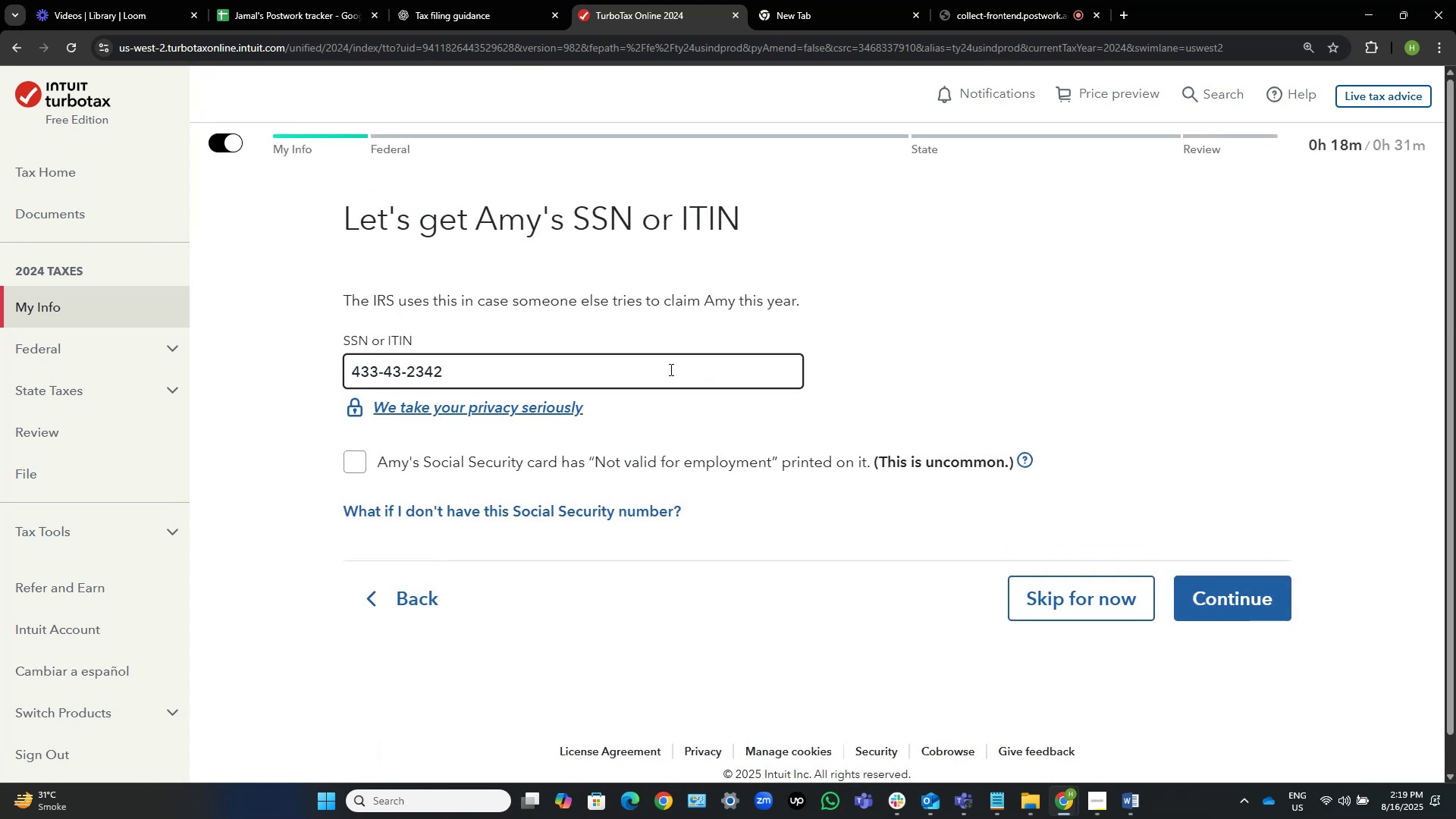 
key(Alt+Tab)
 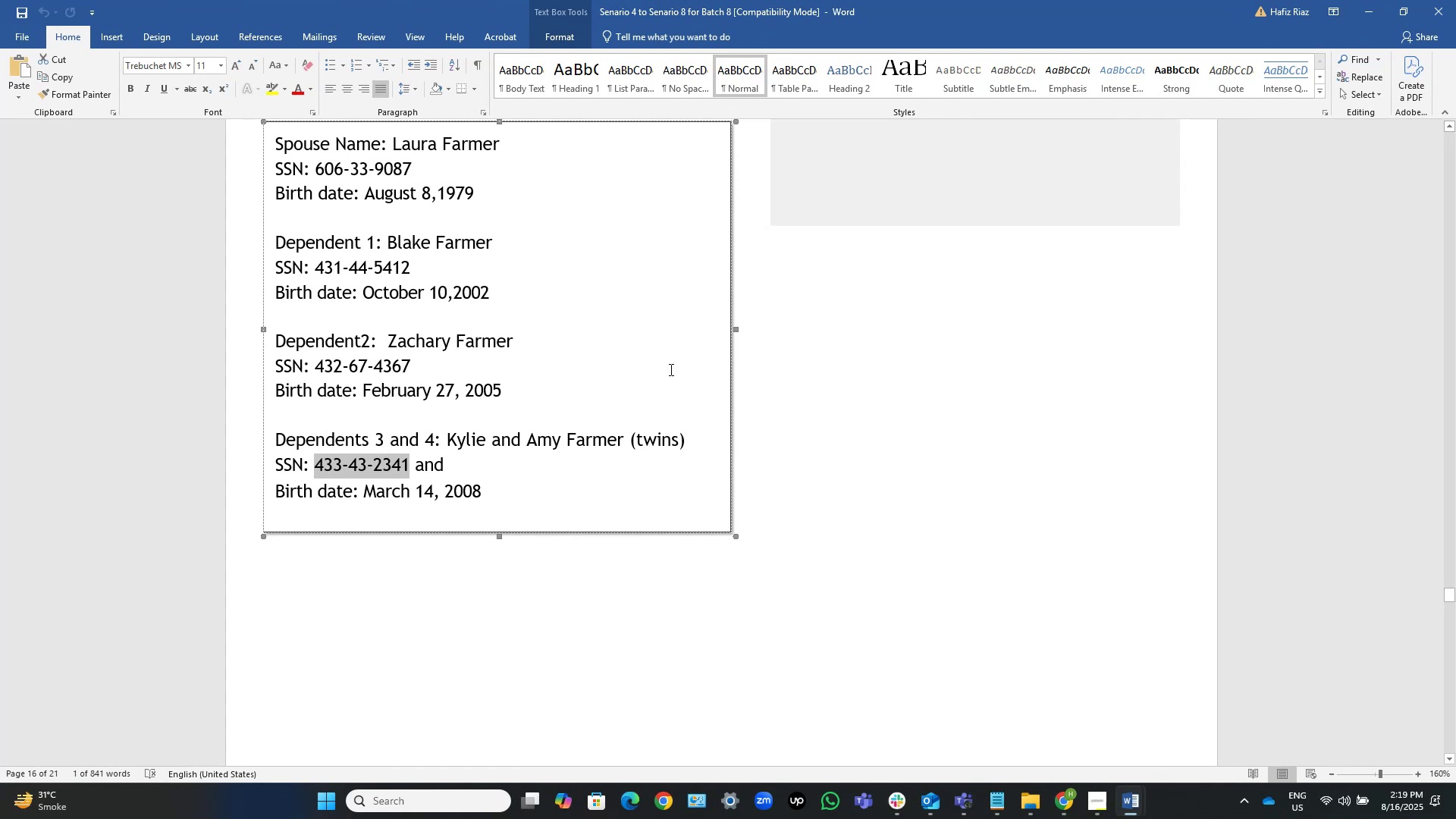 
key(Alt+AltLeft)
 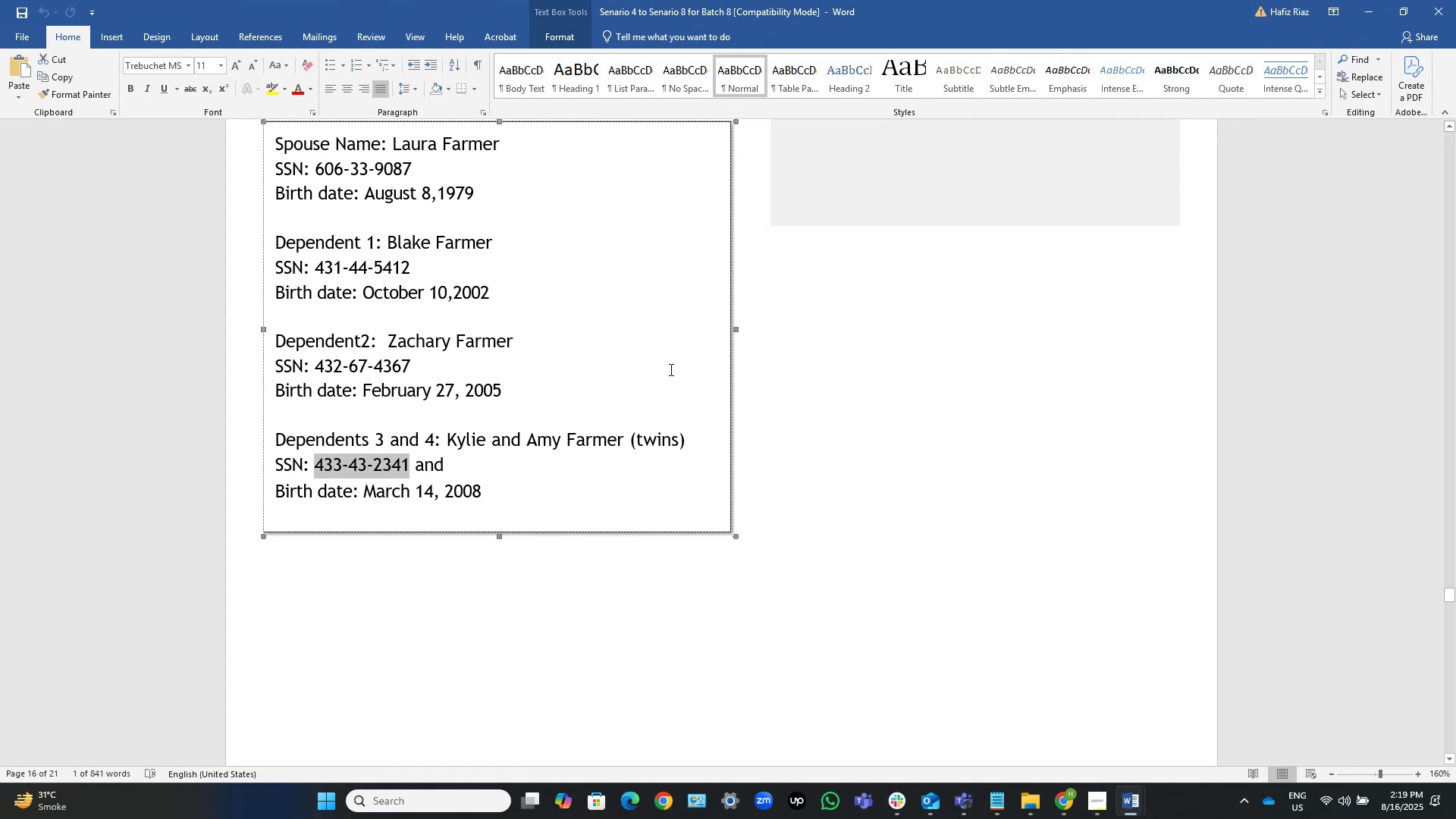 
key(Alt+Tab)
 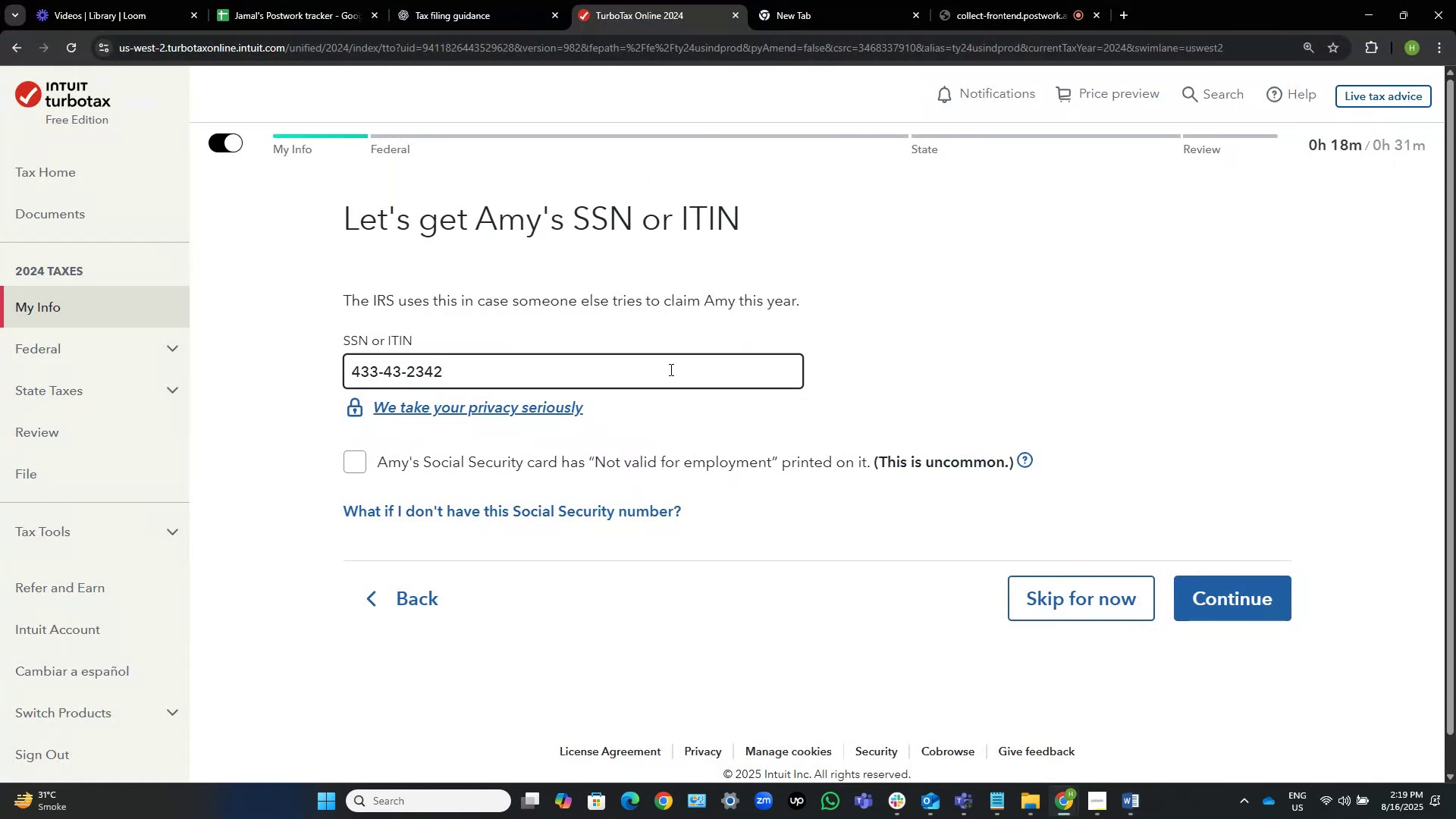 
key(Alt+AltLeft)
 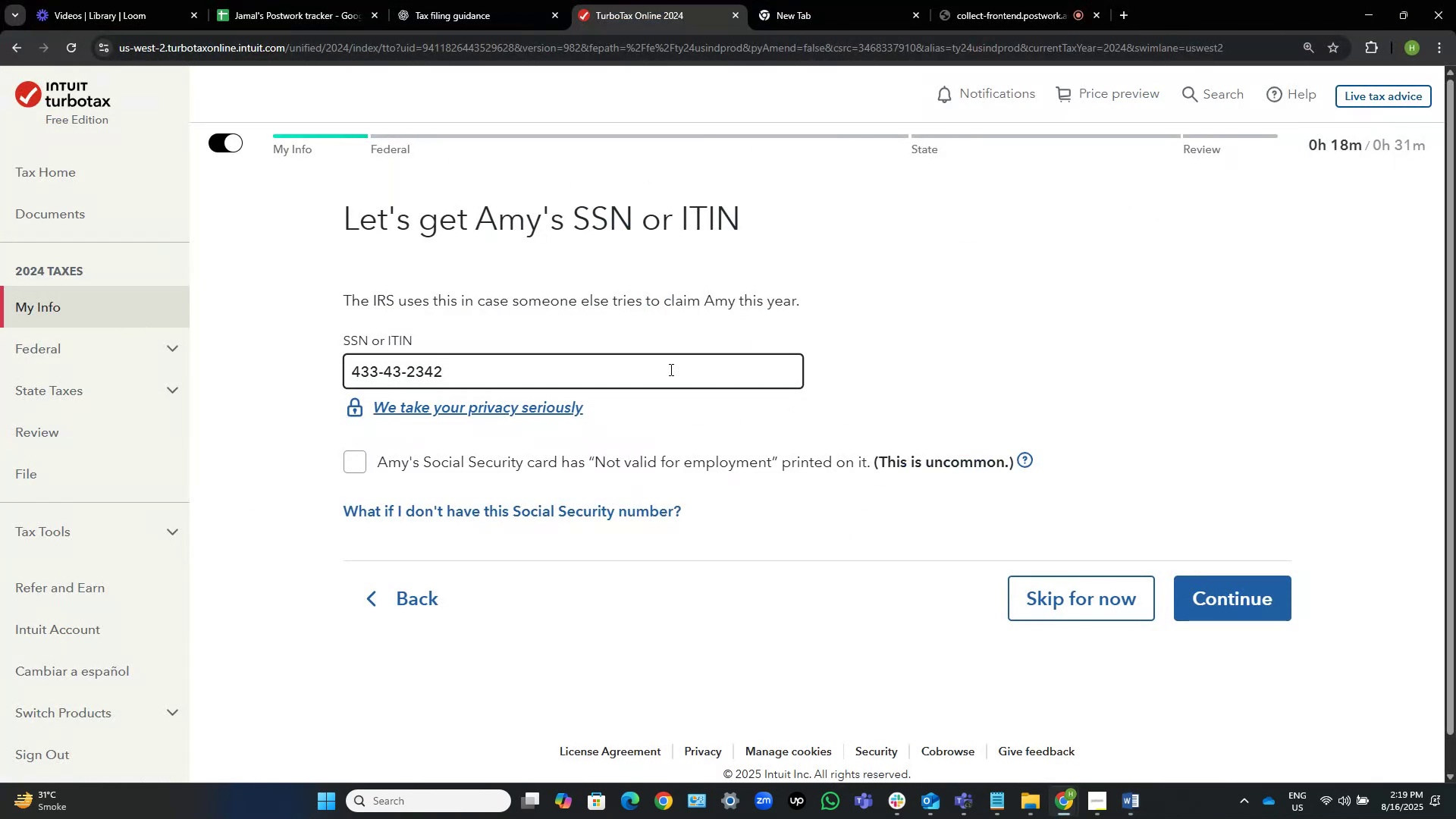 
key(Alt+Tab)
 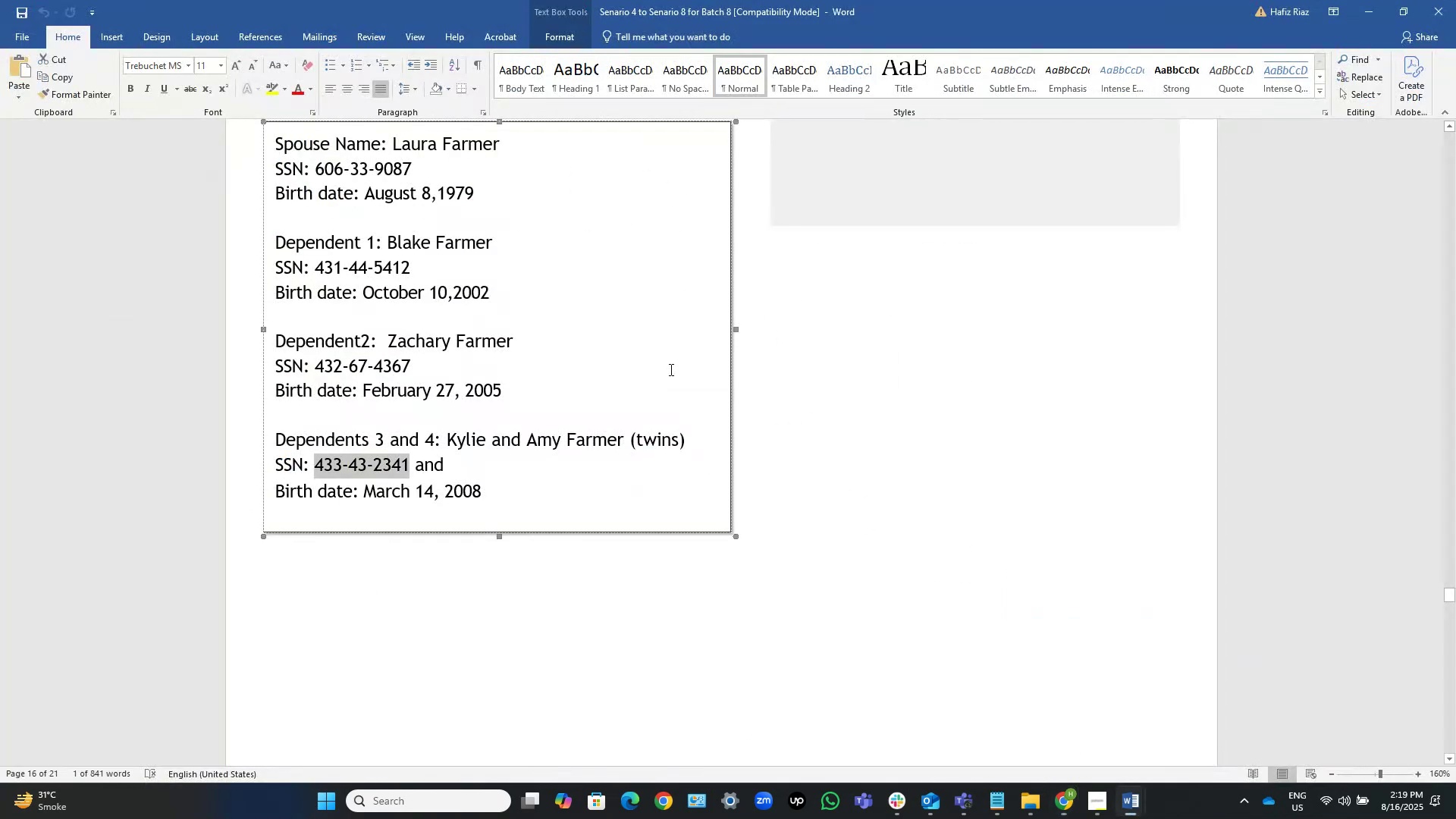 
scroll: coordinate [670, 369], scroll_direction: down, amount: 18.0
 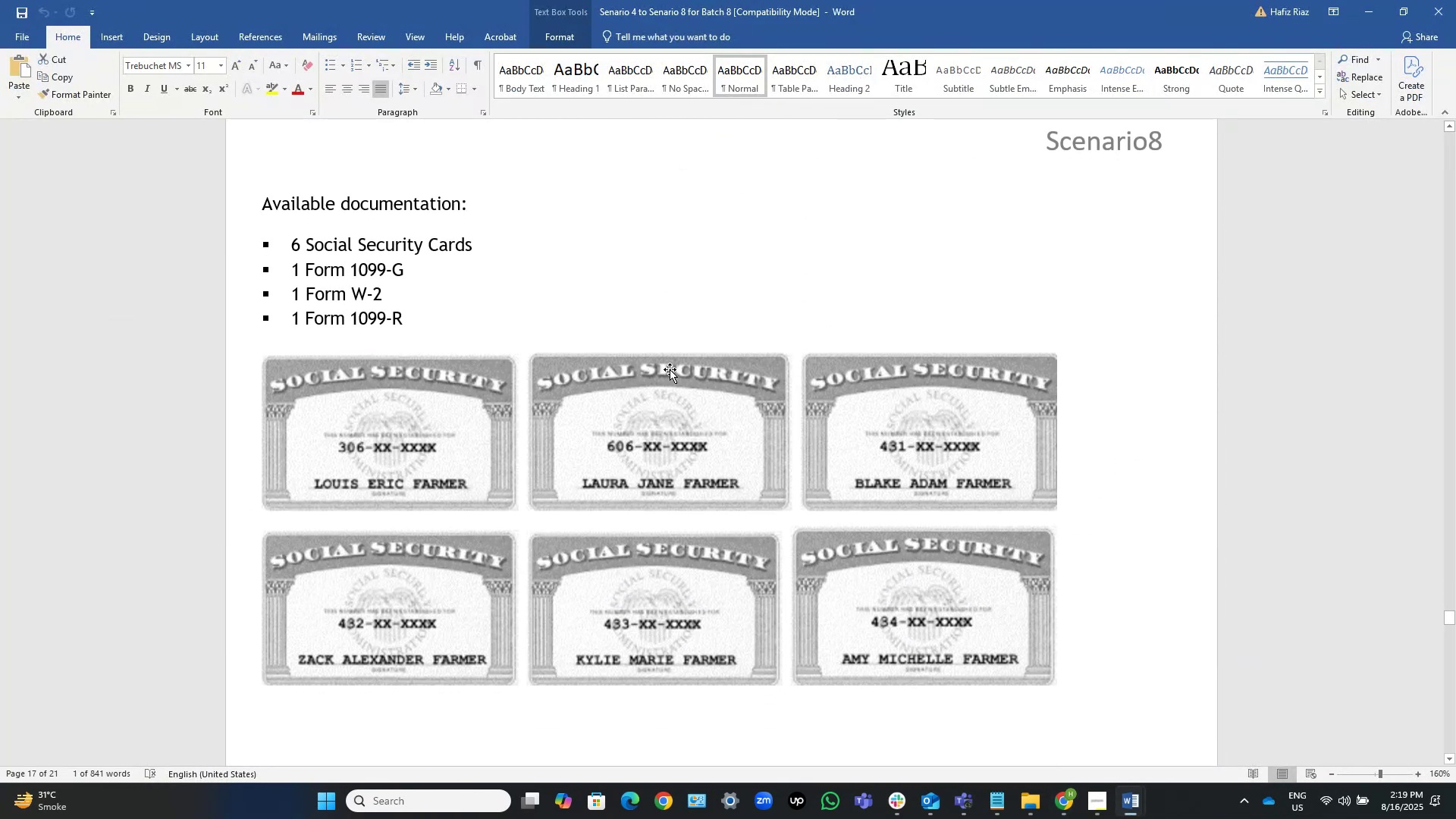 
wait(5.94)
 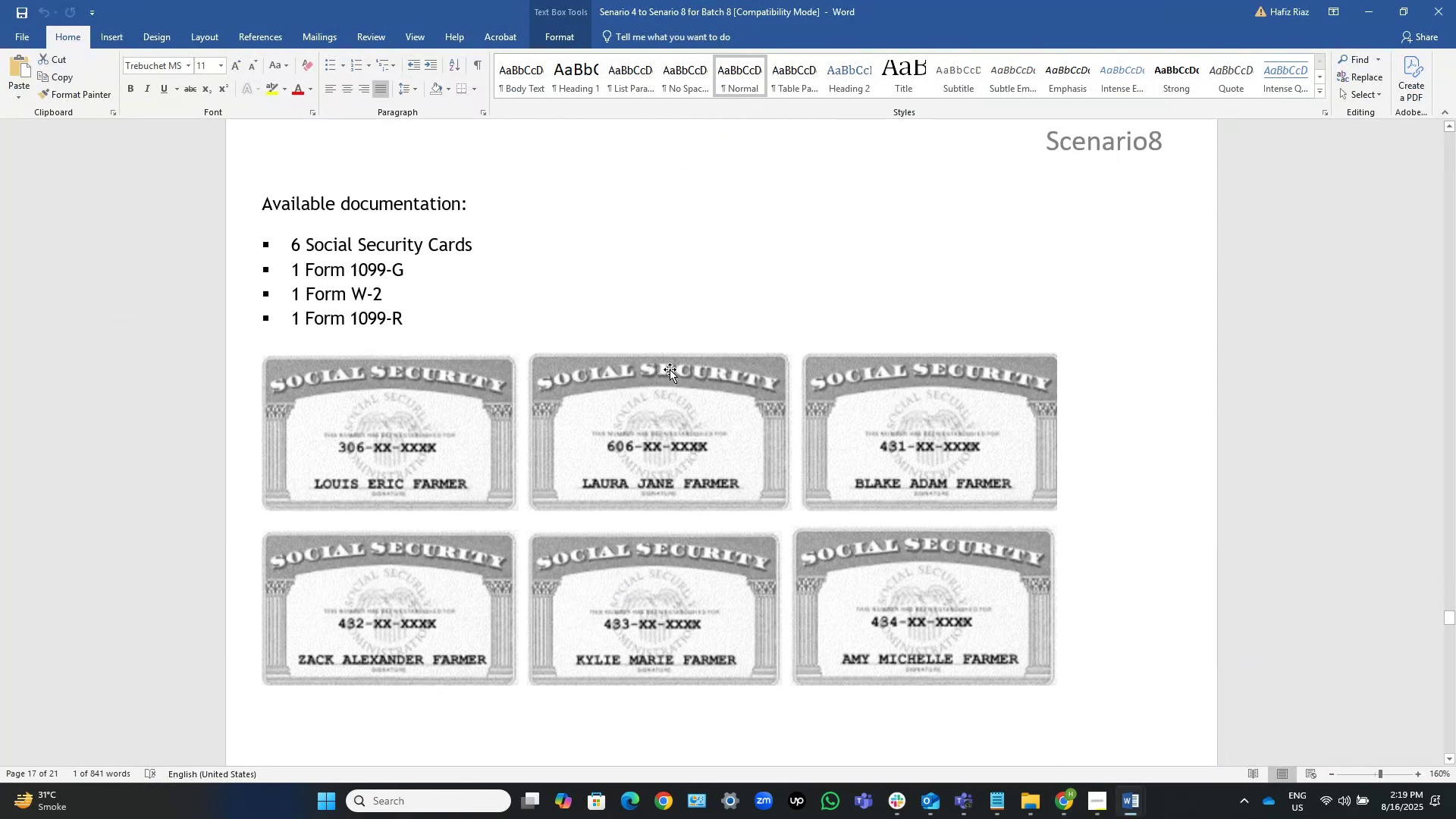 
scroll: coordinate [670, 369], scroll_direction: up, amount: 16.0
 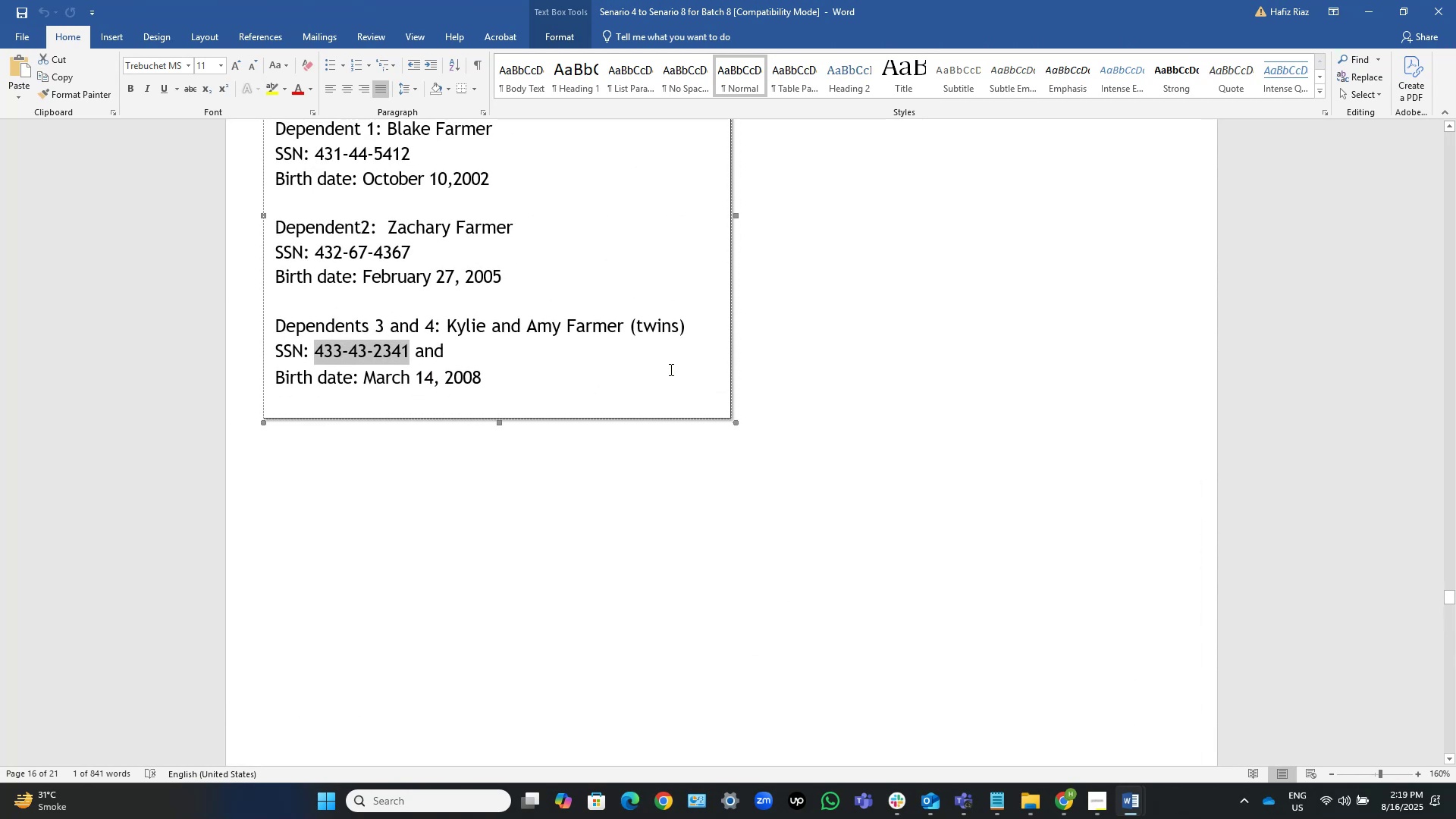 
key(Alt+AltLeft)
 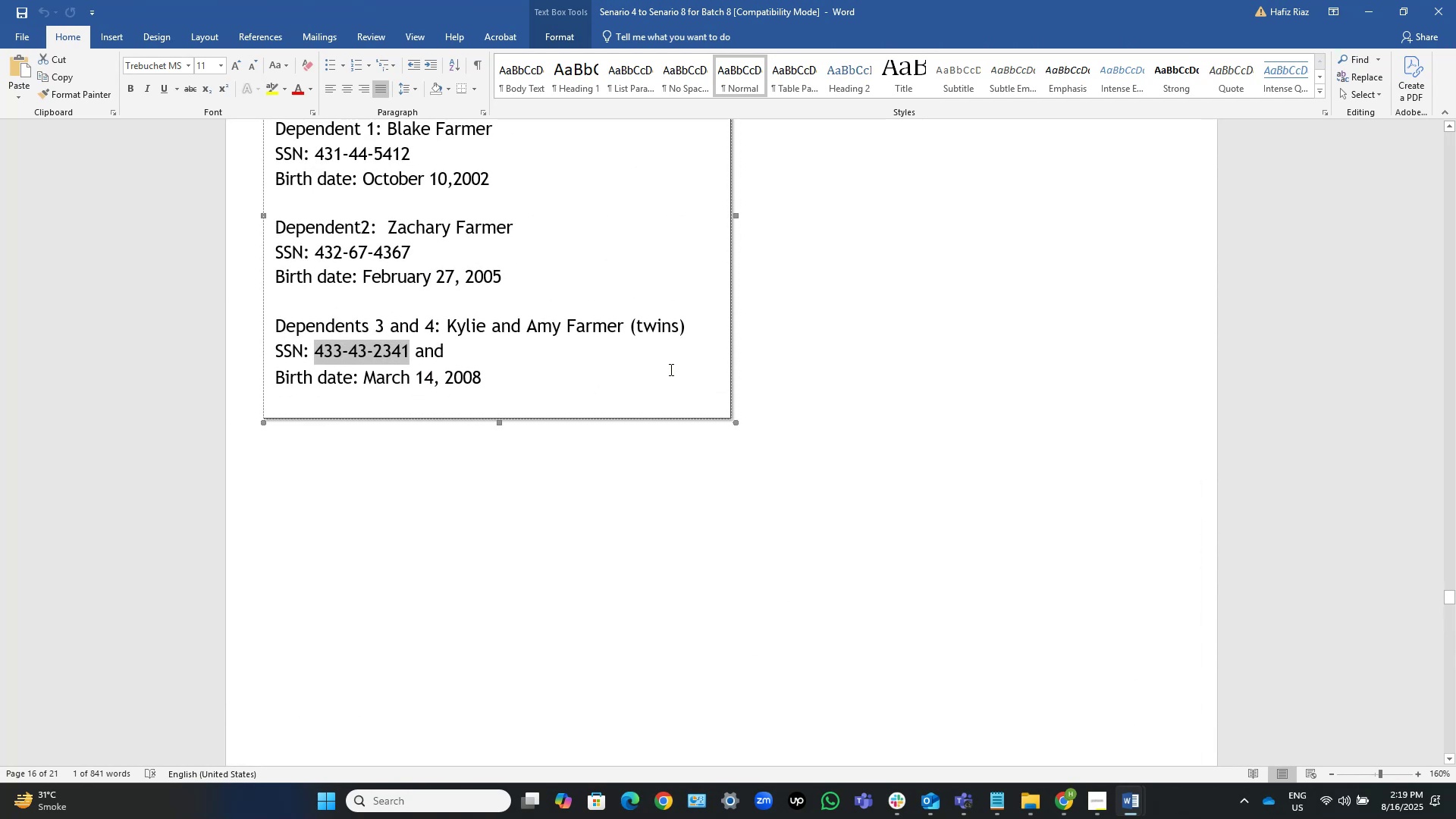 
key(Alt+Tab)
 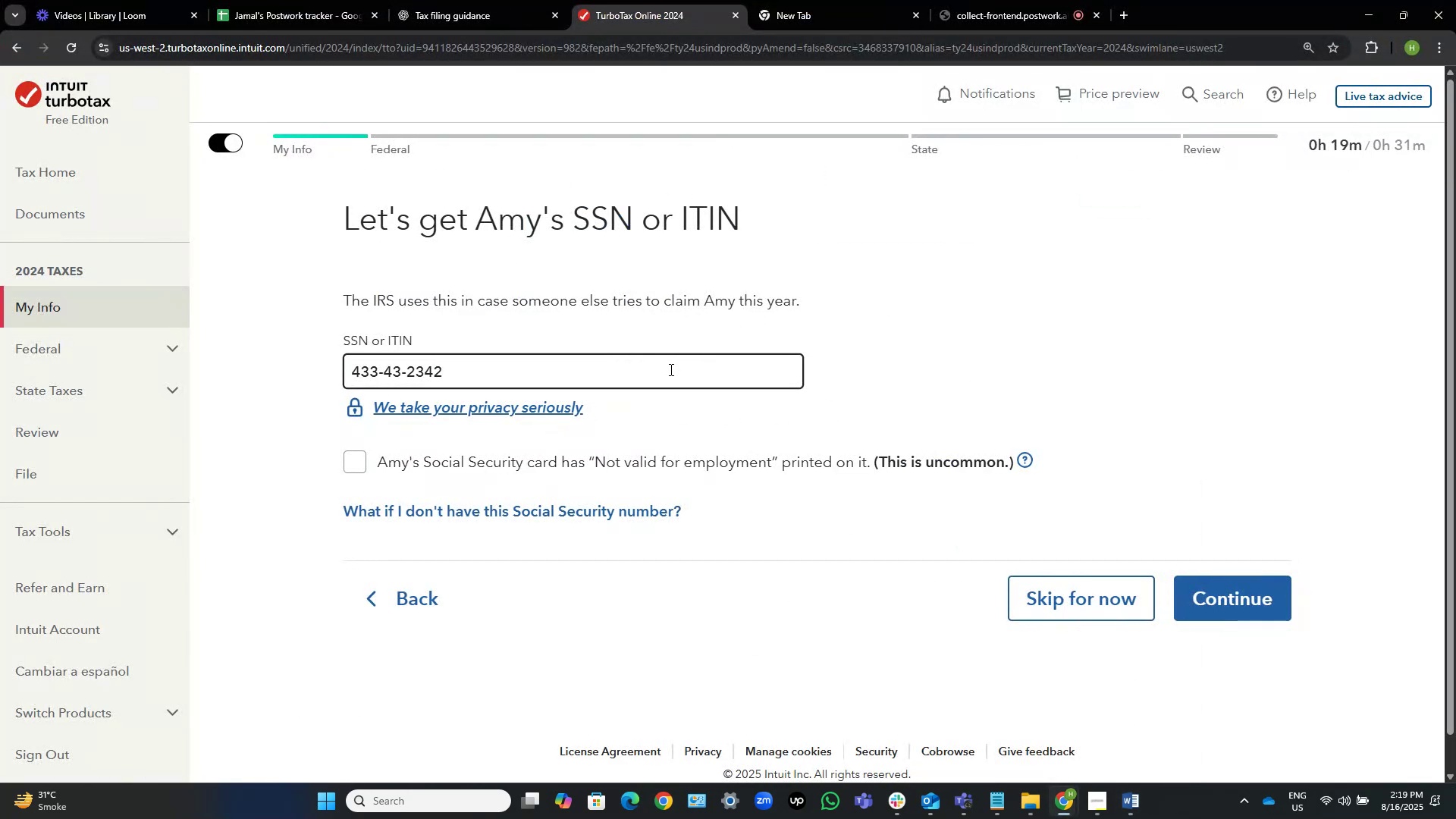 
key(Backspace)
 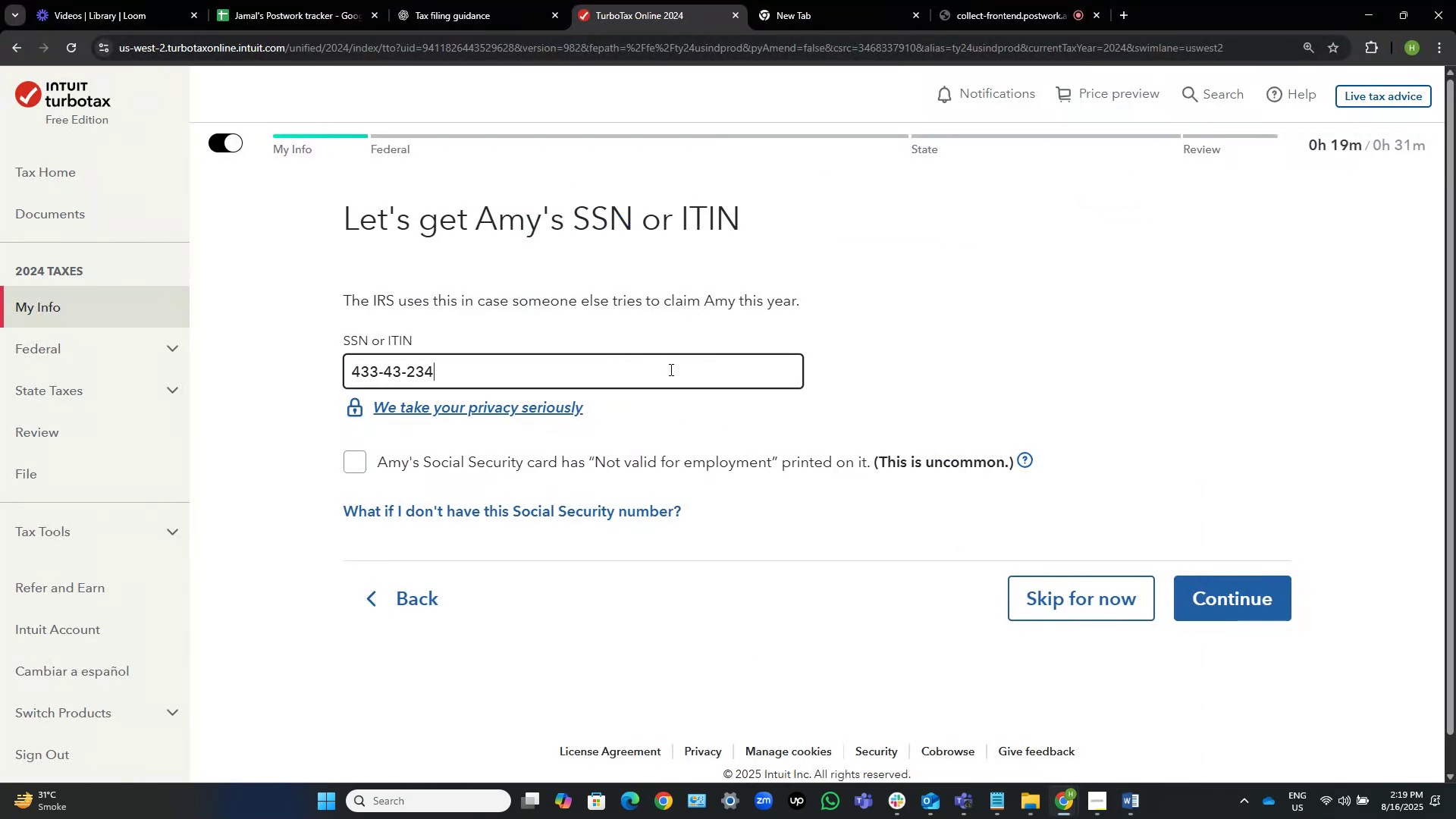 
key(Numpad1)
 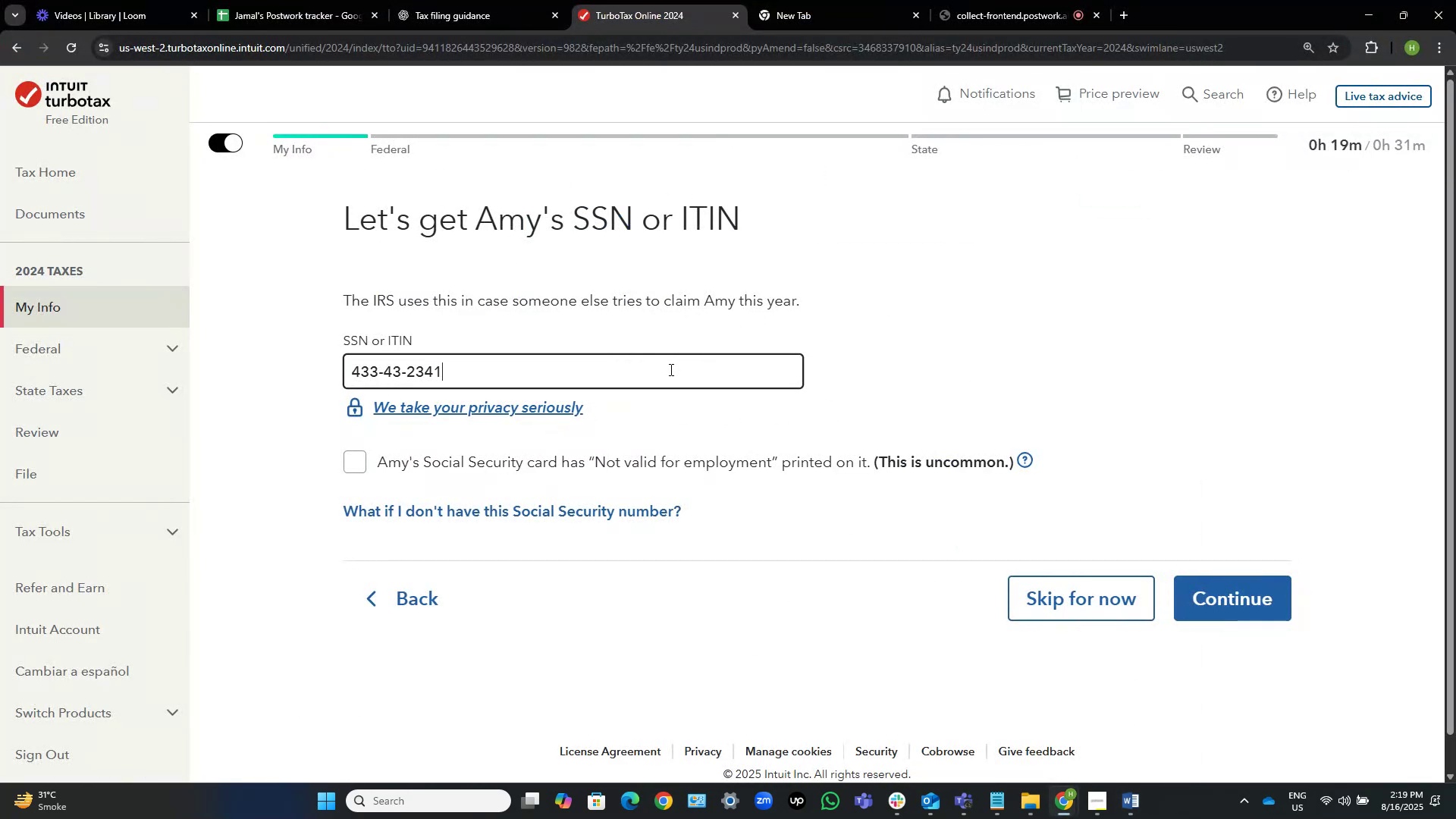 
key(NumpadDivide)
 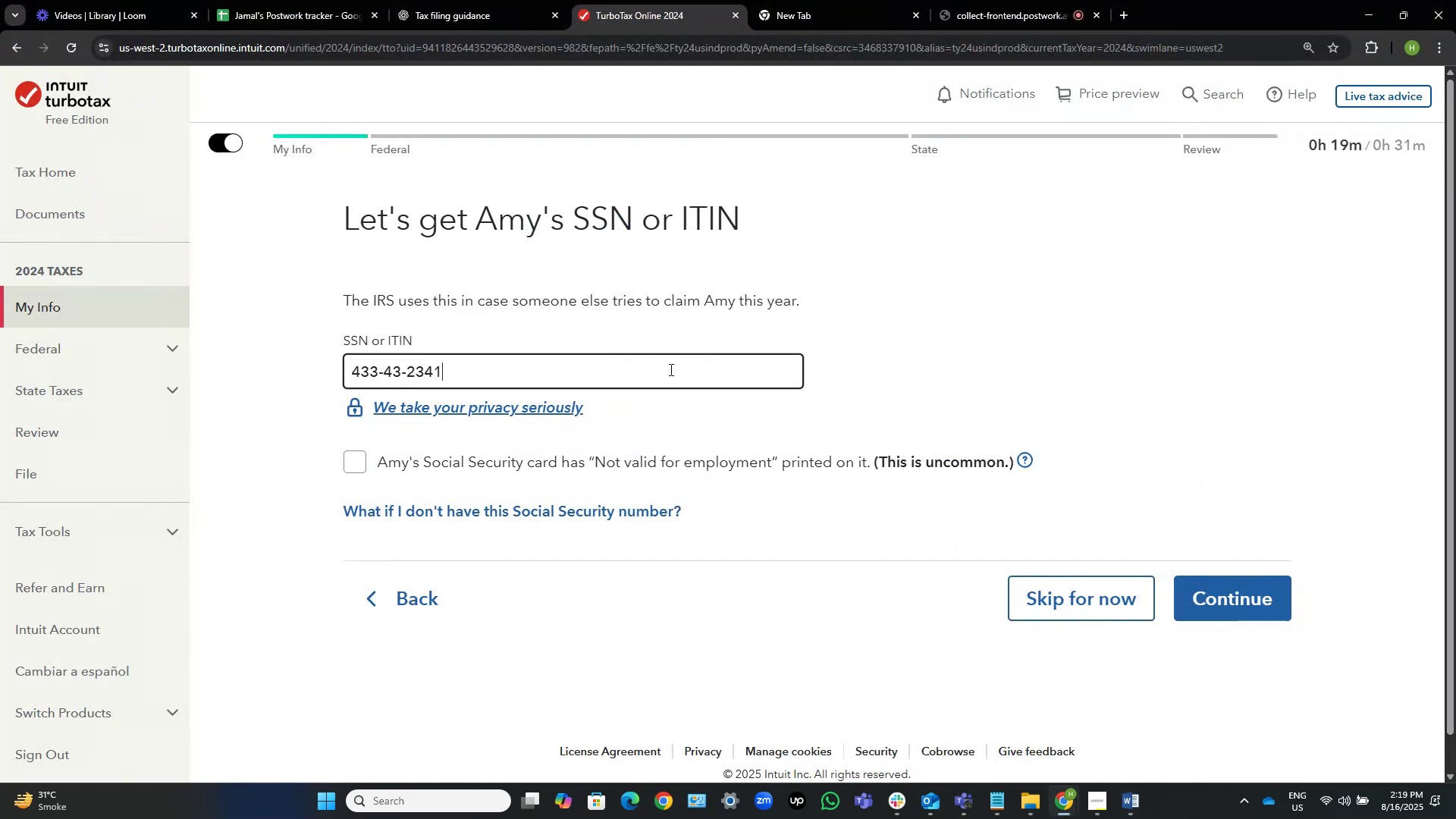 
key(Backspace)
 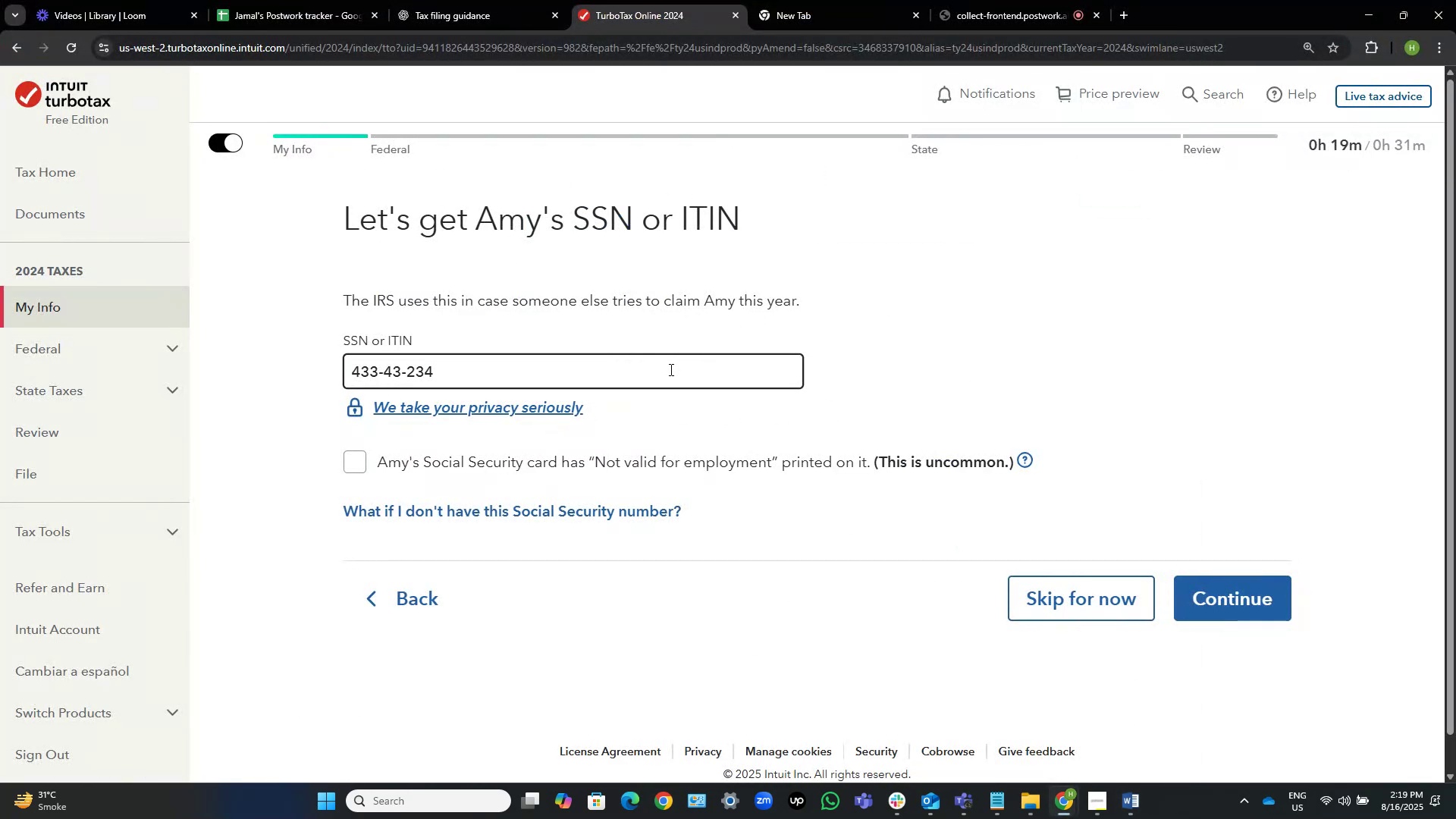 
key(Home)
 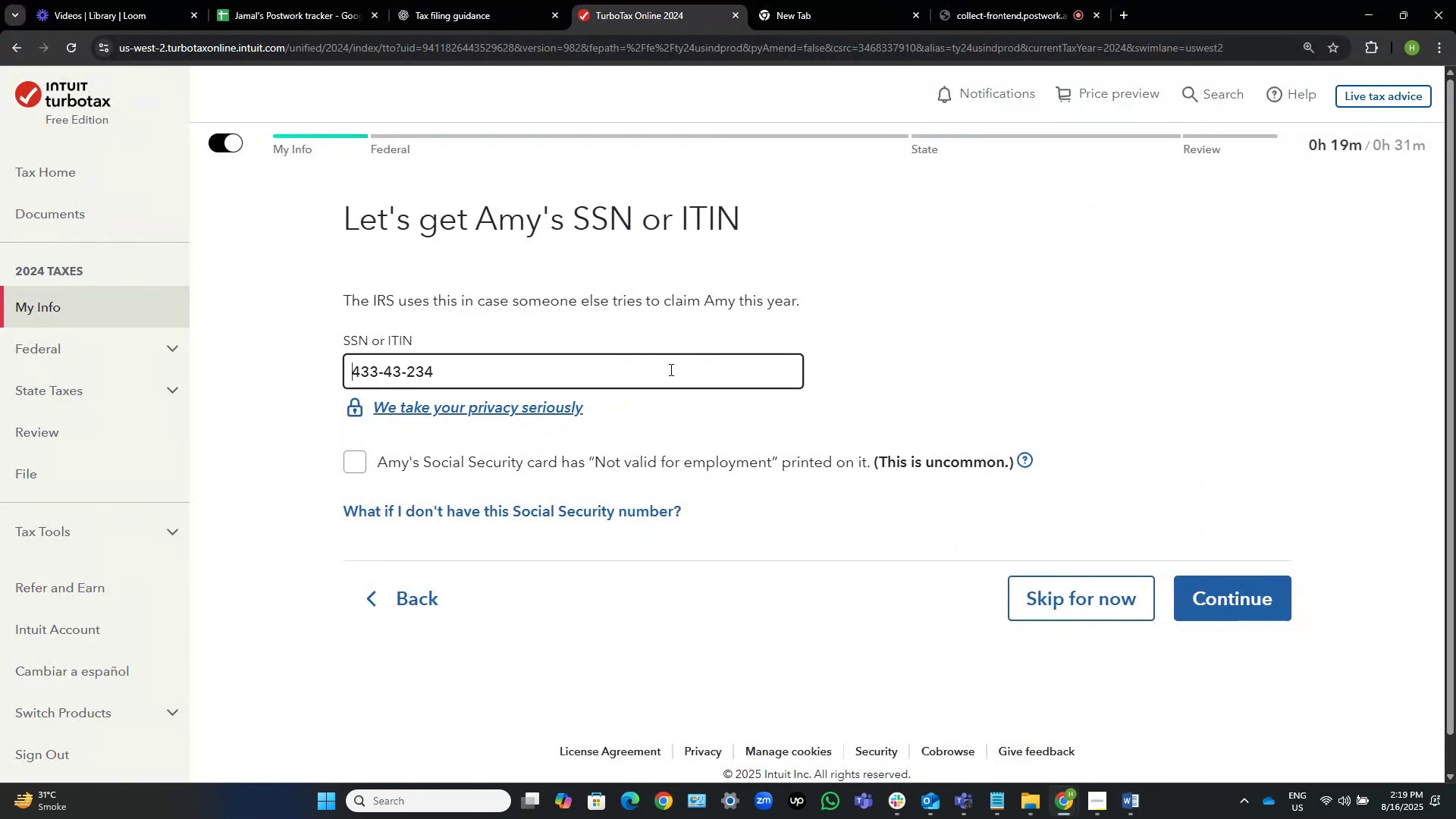 
key(ArrowRight)
 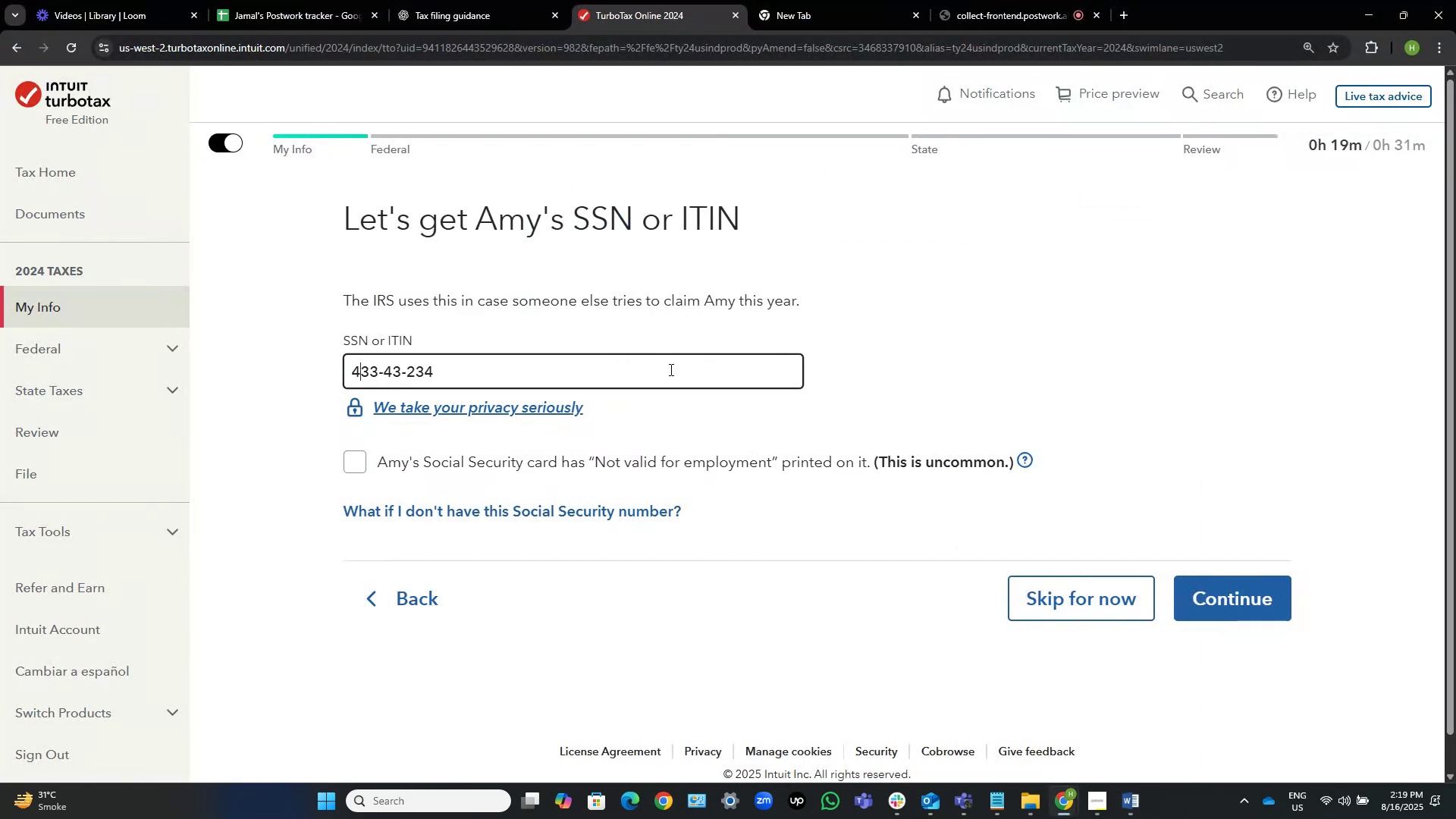 
key(ArrowRight)
 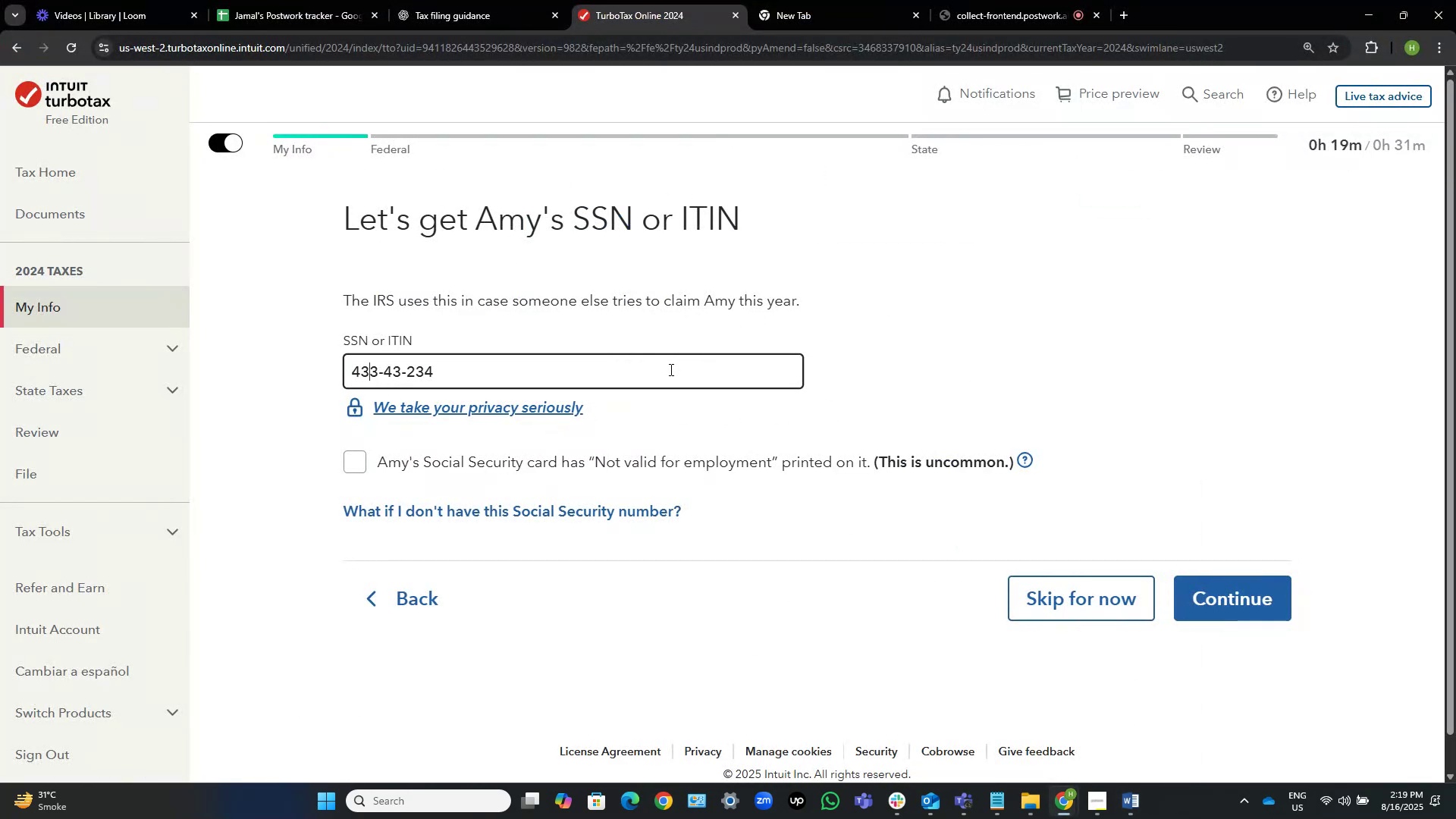 
key(ArrowRight)
 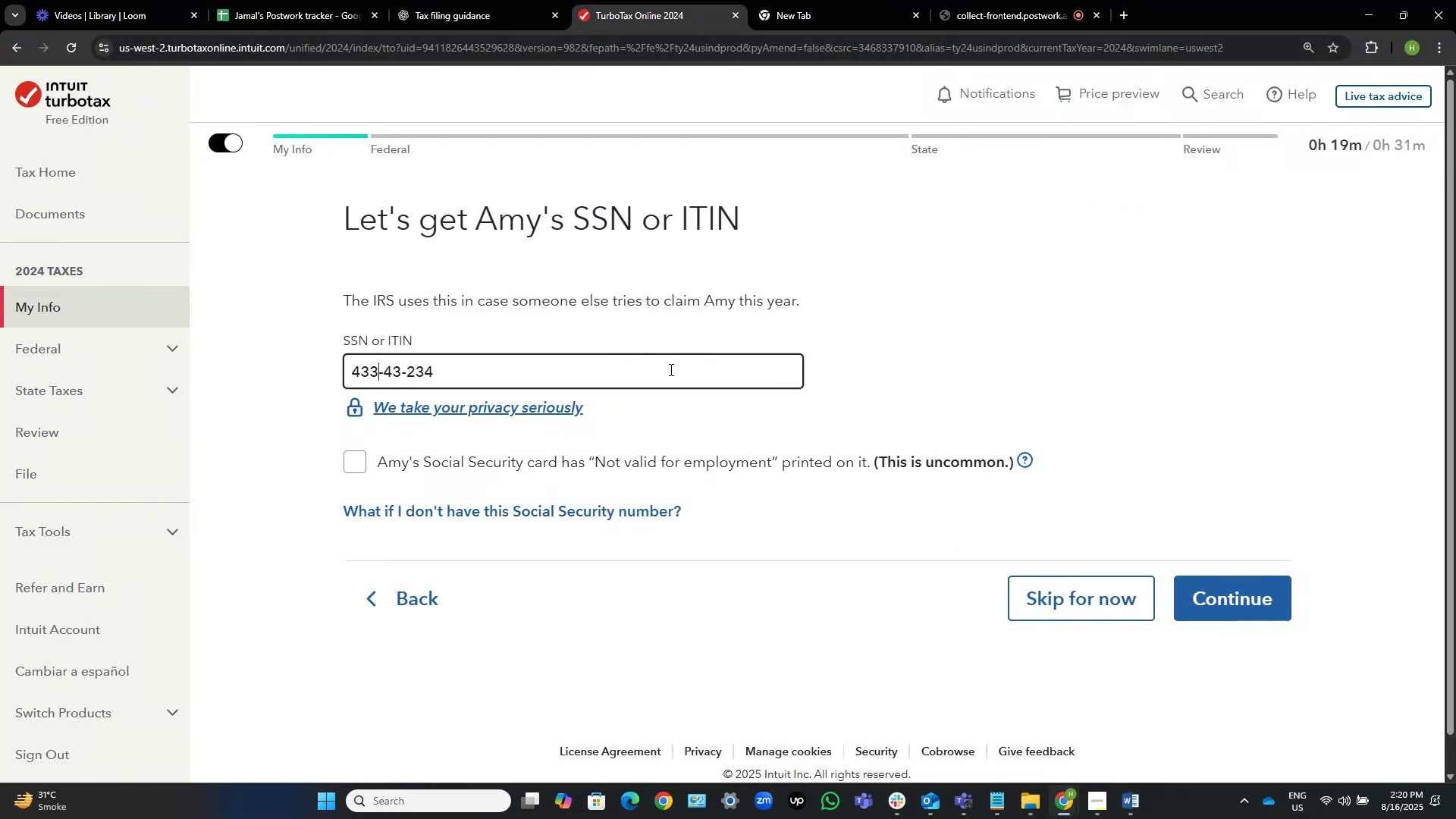 
key(Backspace)
 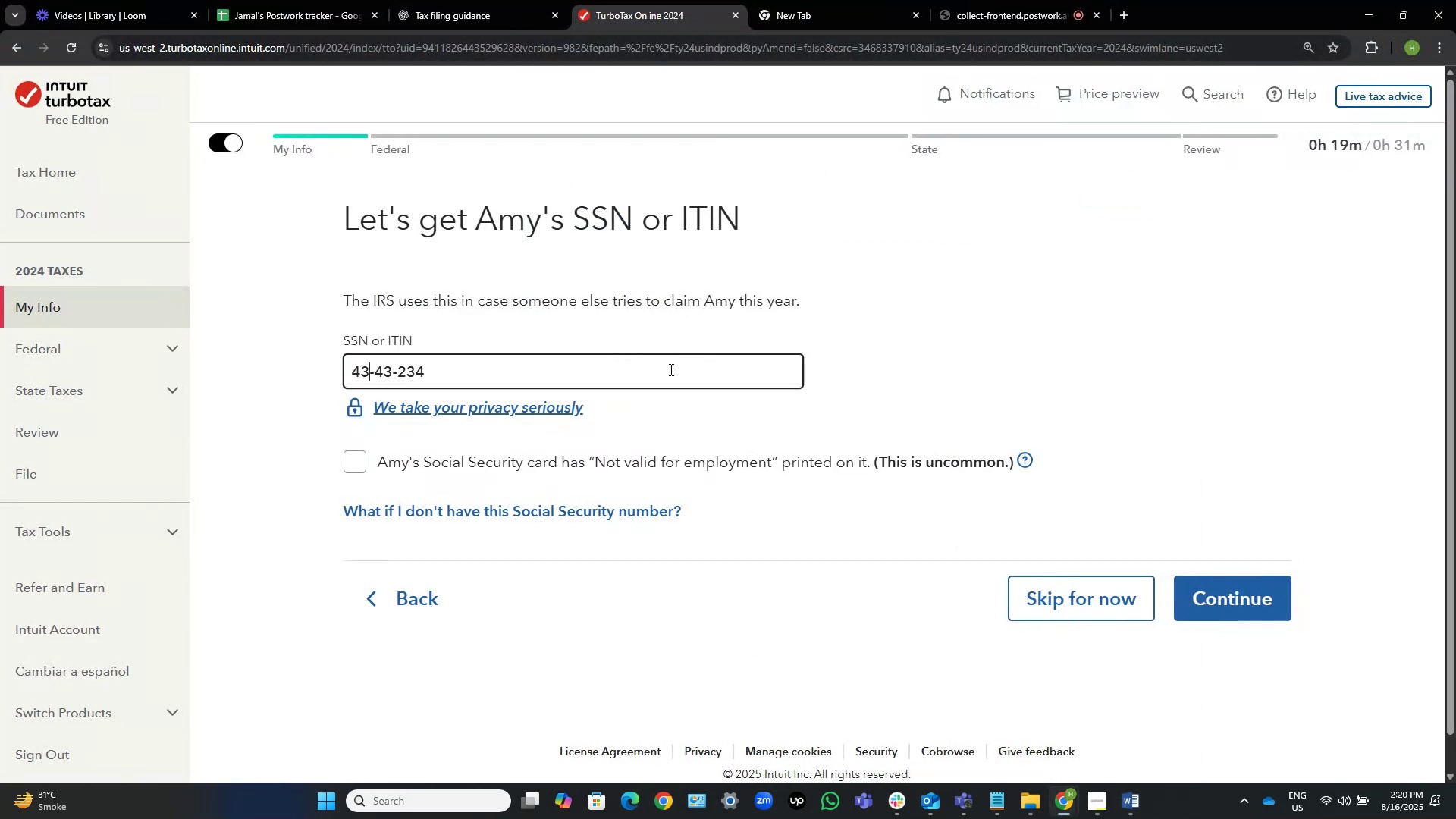 
key(Numpad4)
 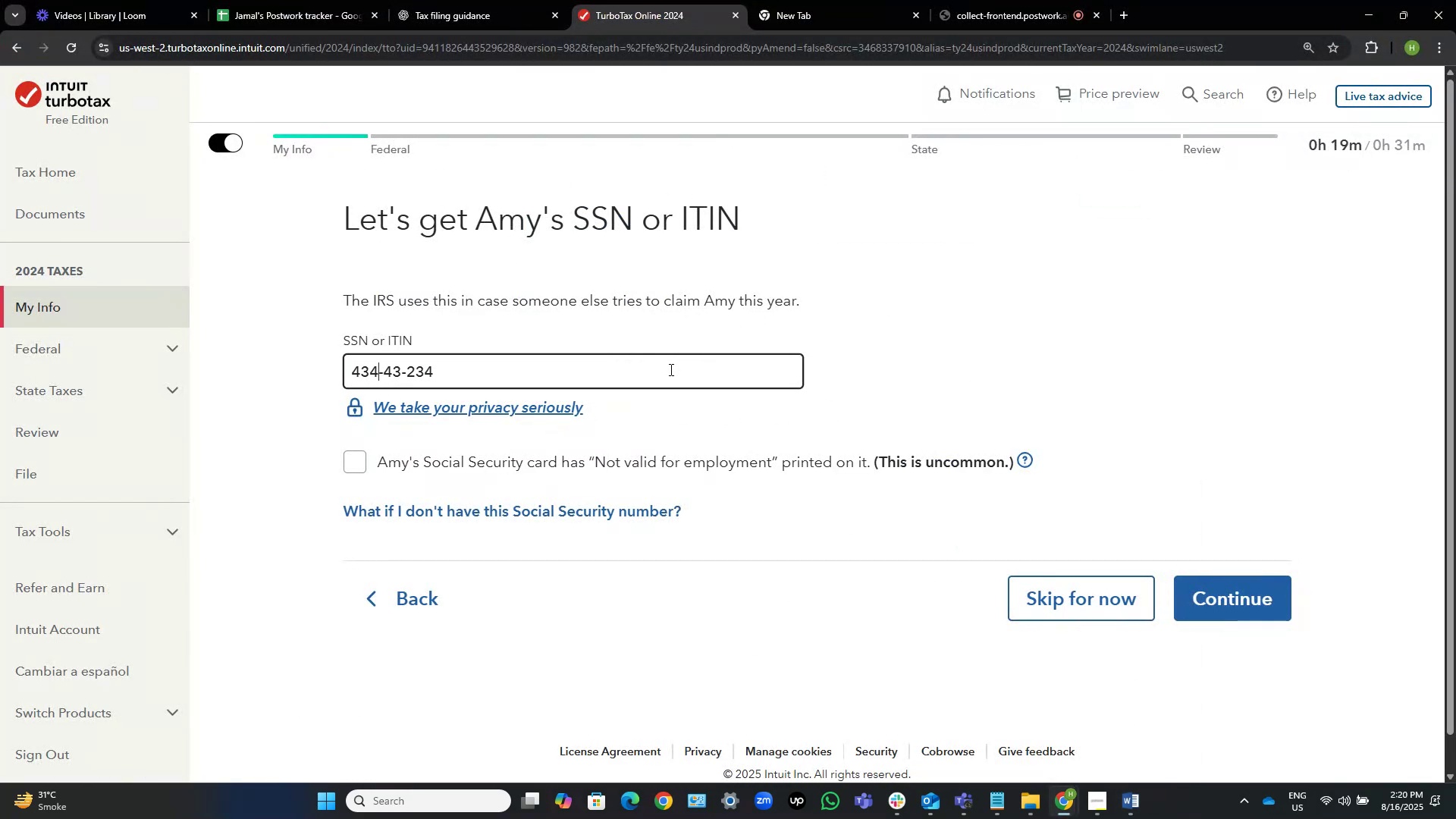 
key(End)
 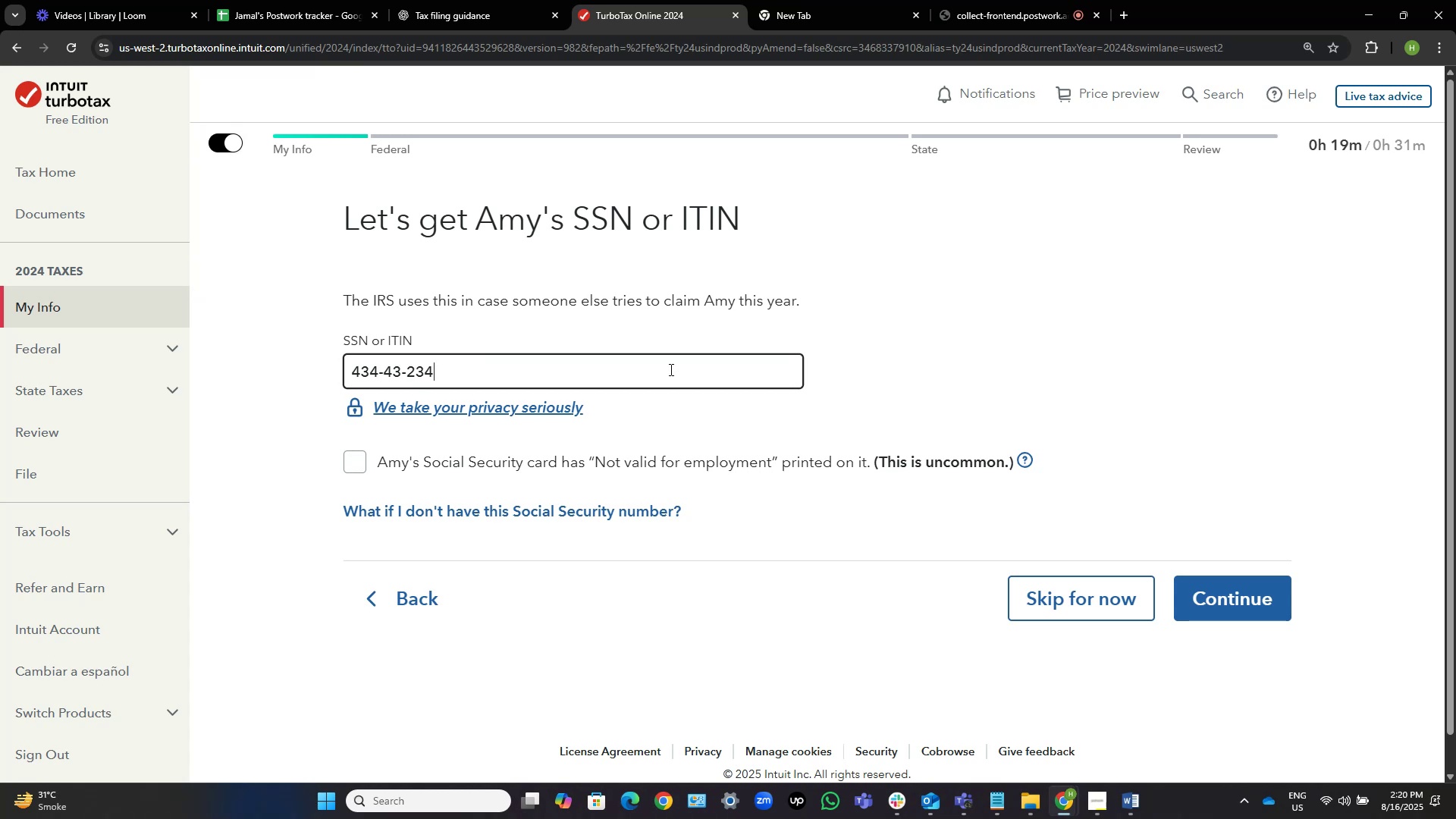 
key(Control+Shift+ArrowUp)
 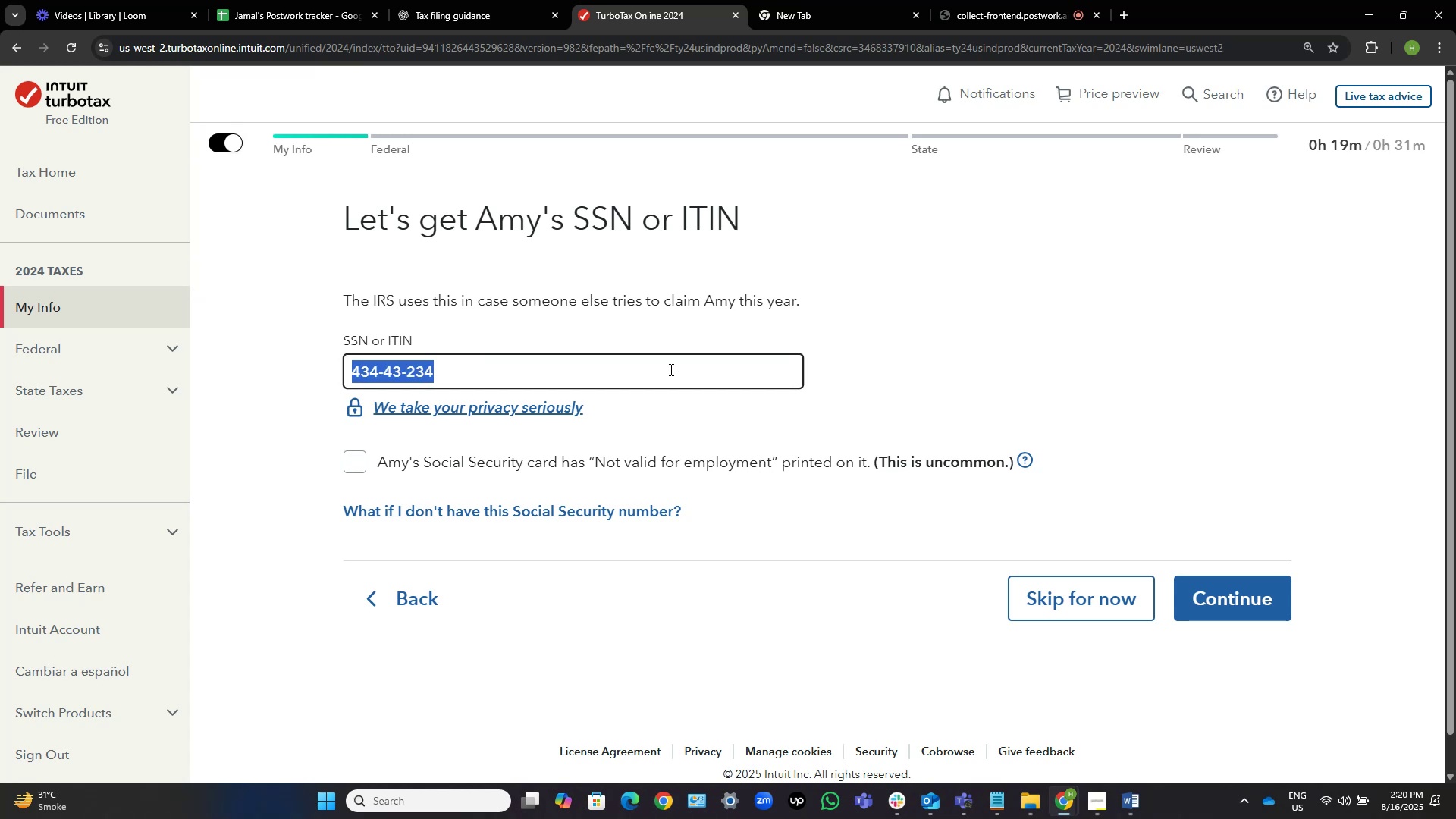 
key(Control+C)
 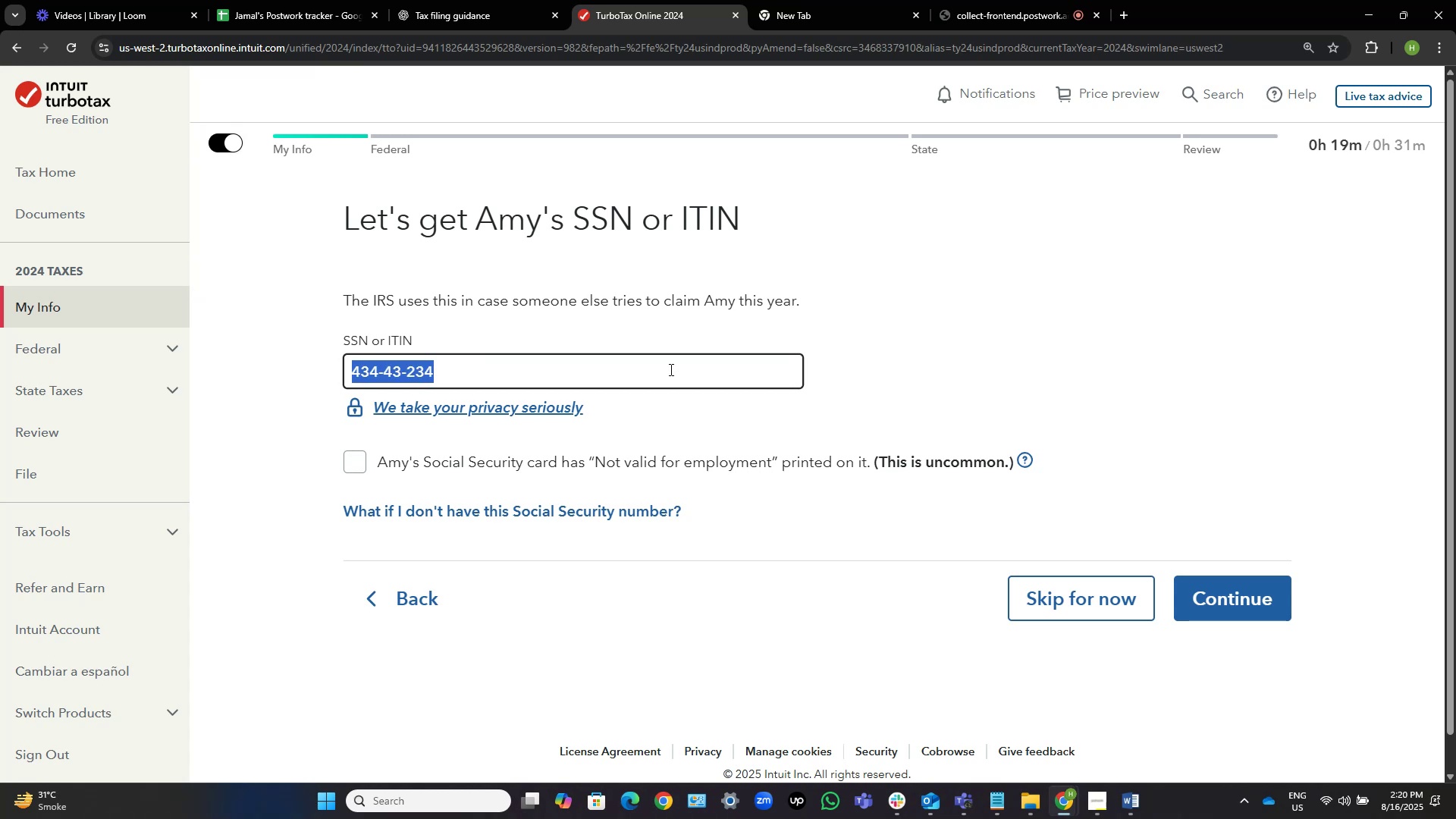 
key(Alt+AltLeft)
 